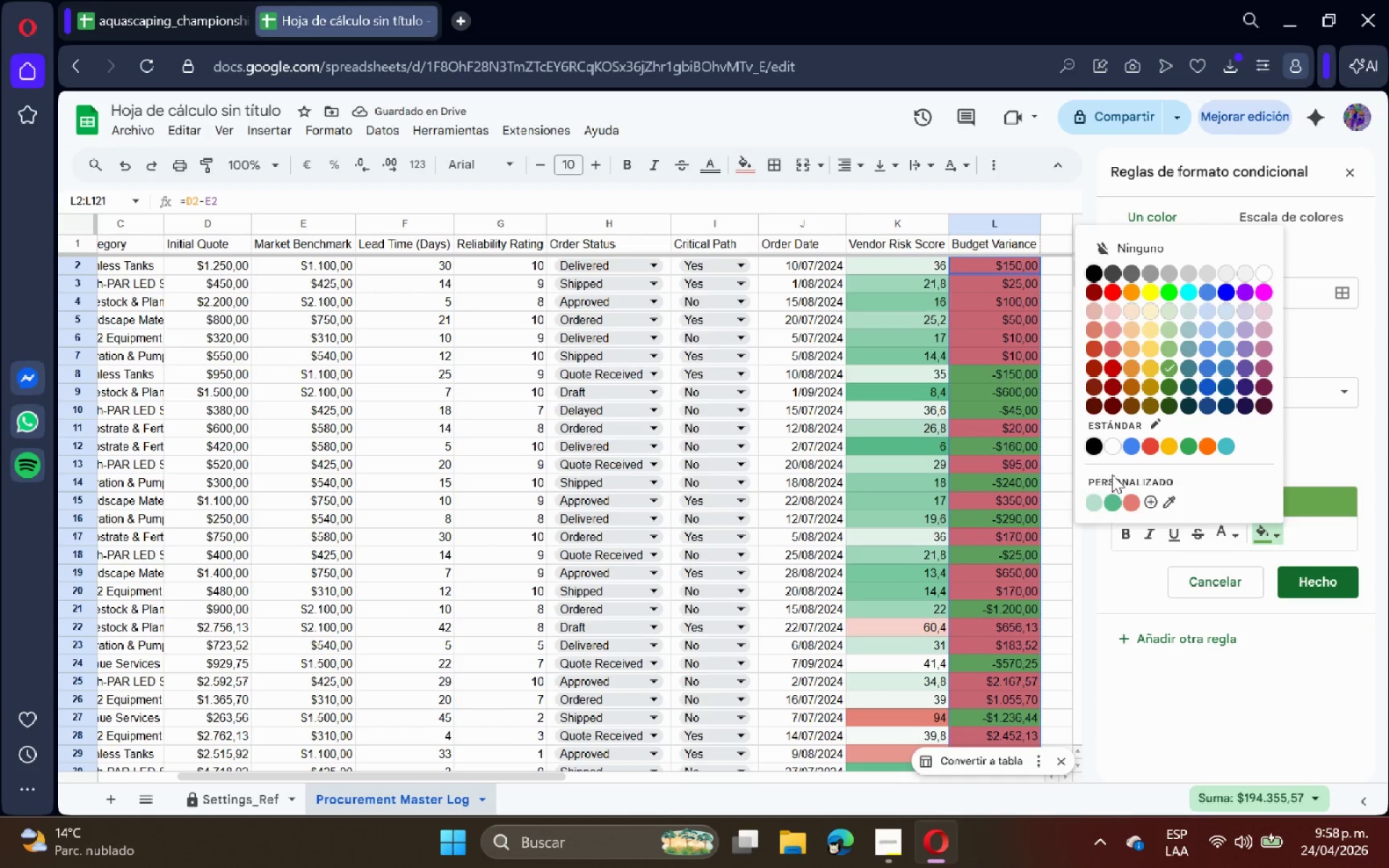 
left_click([1105, 503])
 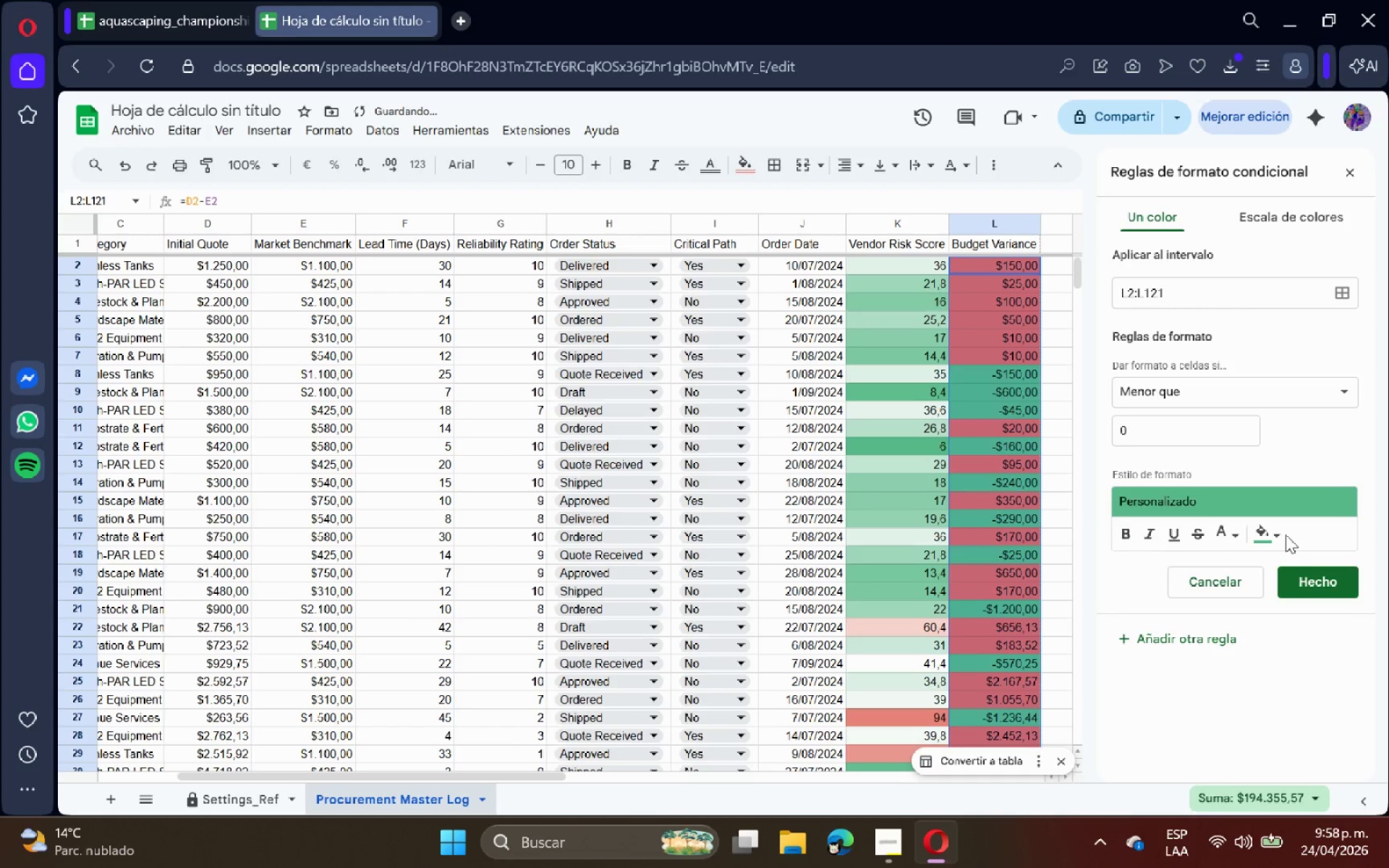 
double_click([1273, 531])
 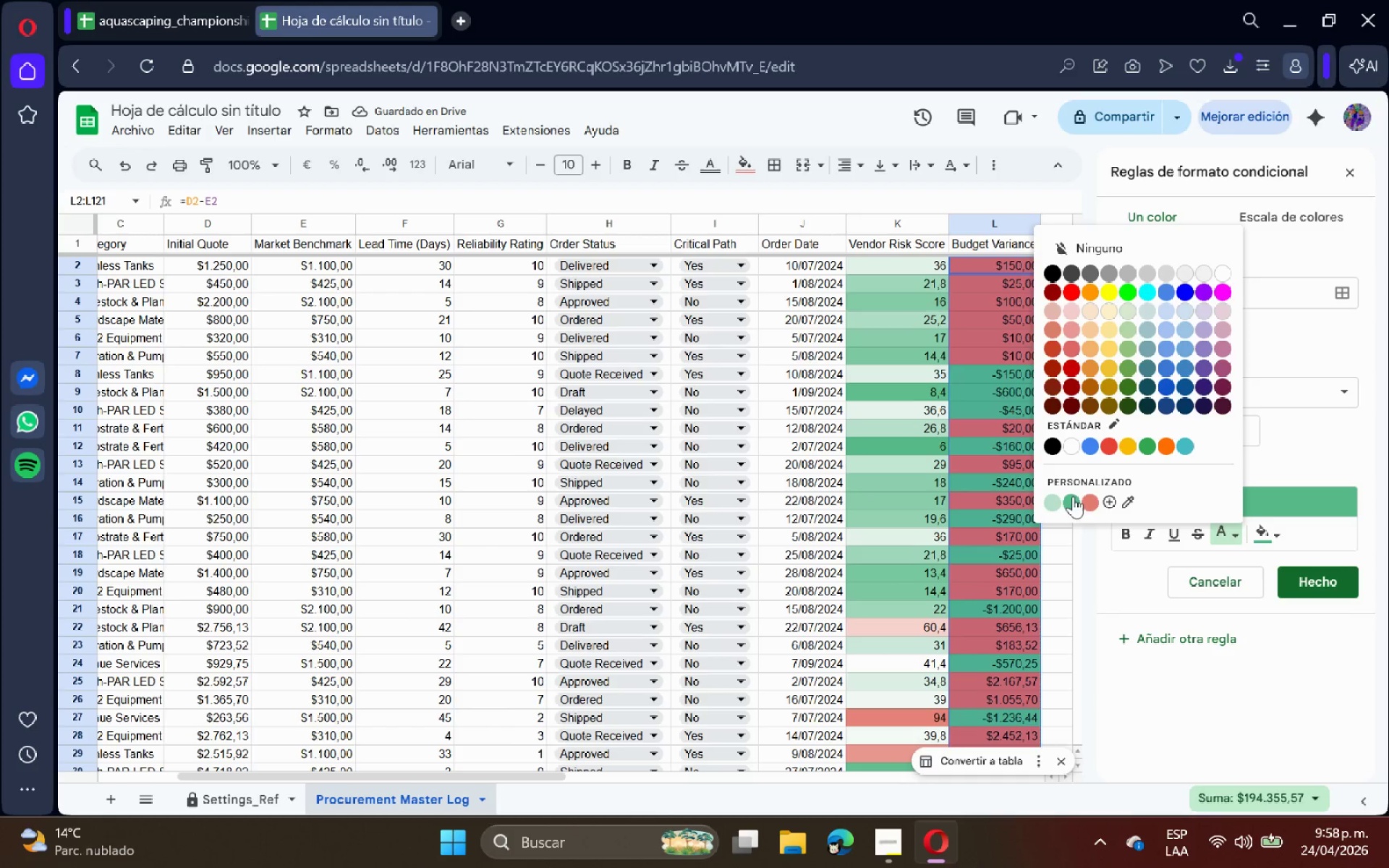 
left_click([1056, 506])
 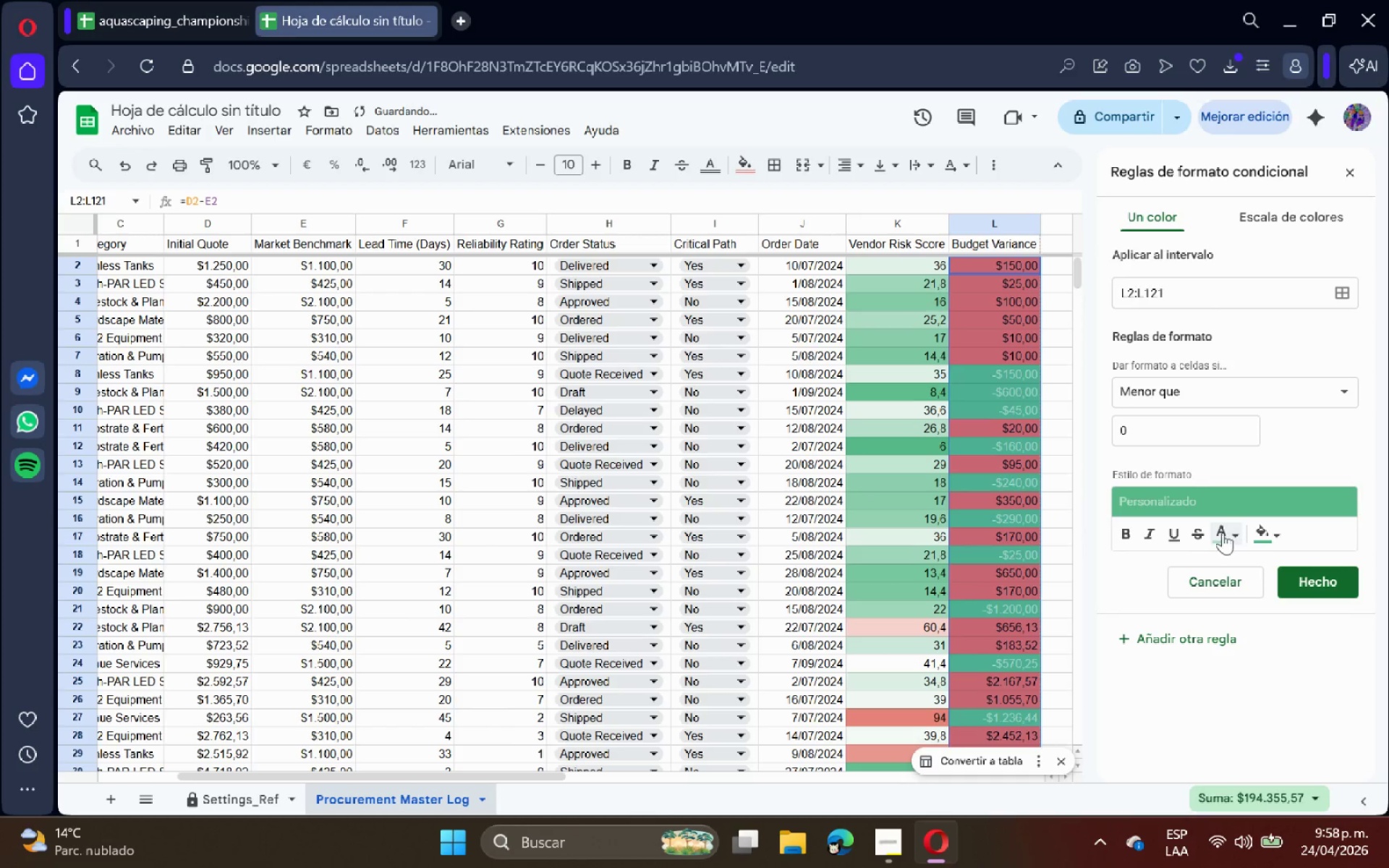 
left_click([1226, 534])
 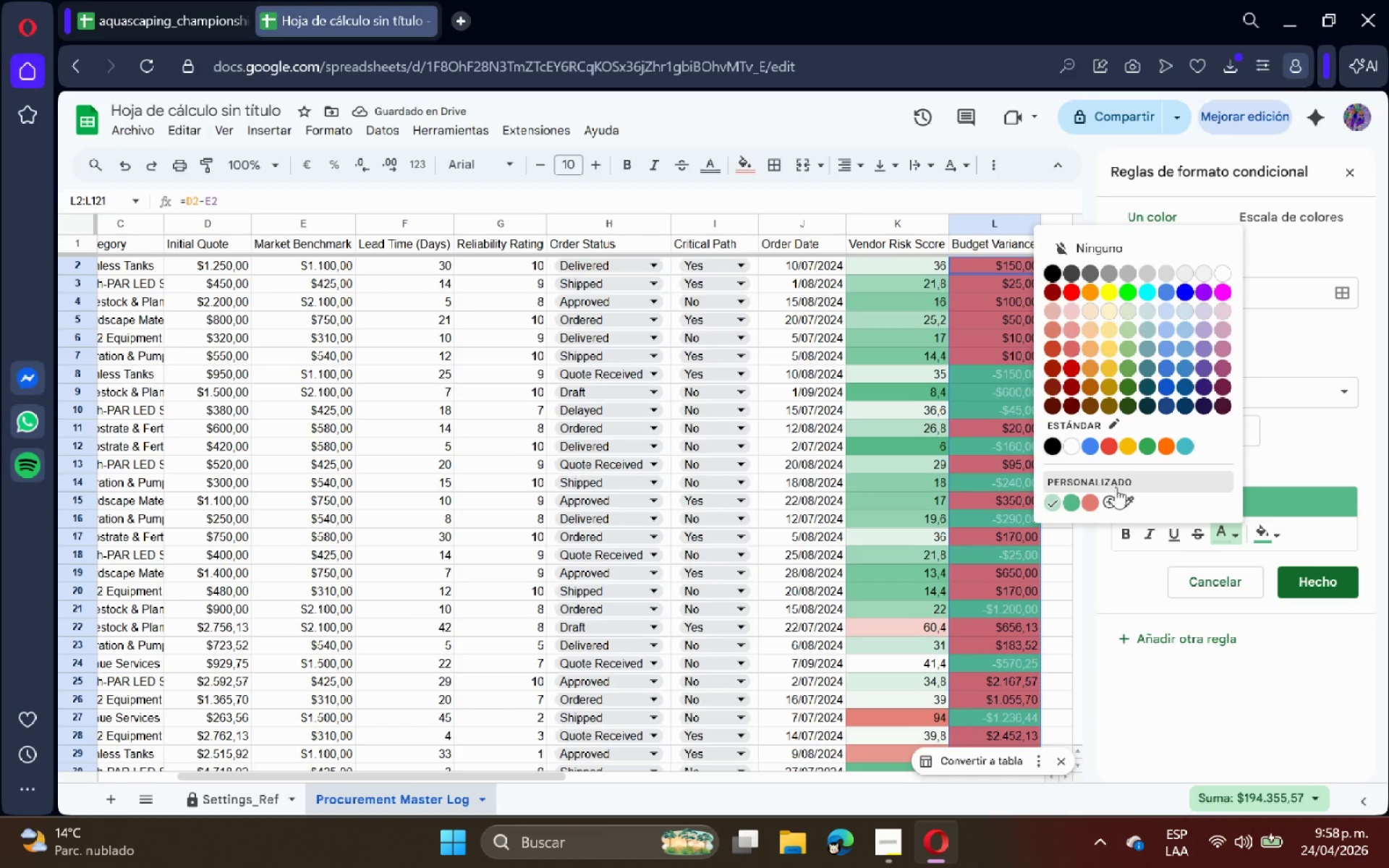 
left_click([1050, 439])
 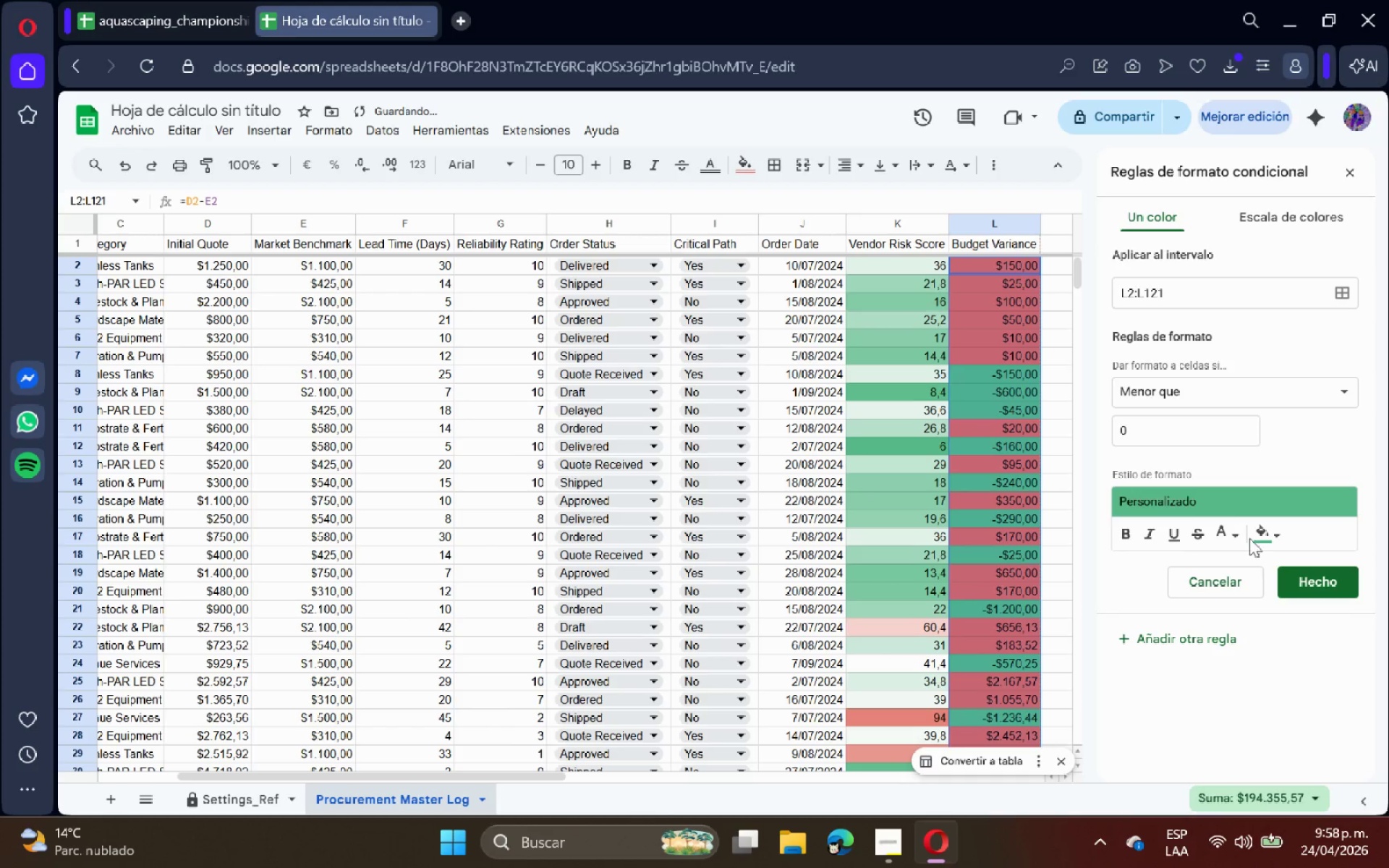 
left_click([1252, 537])
 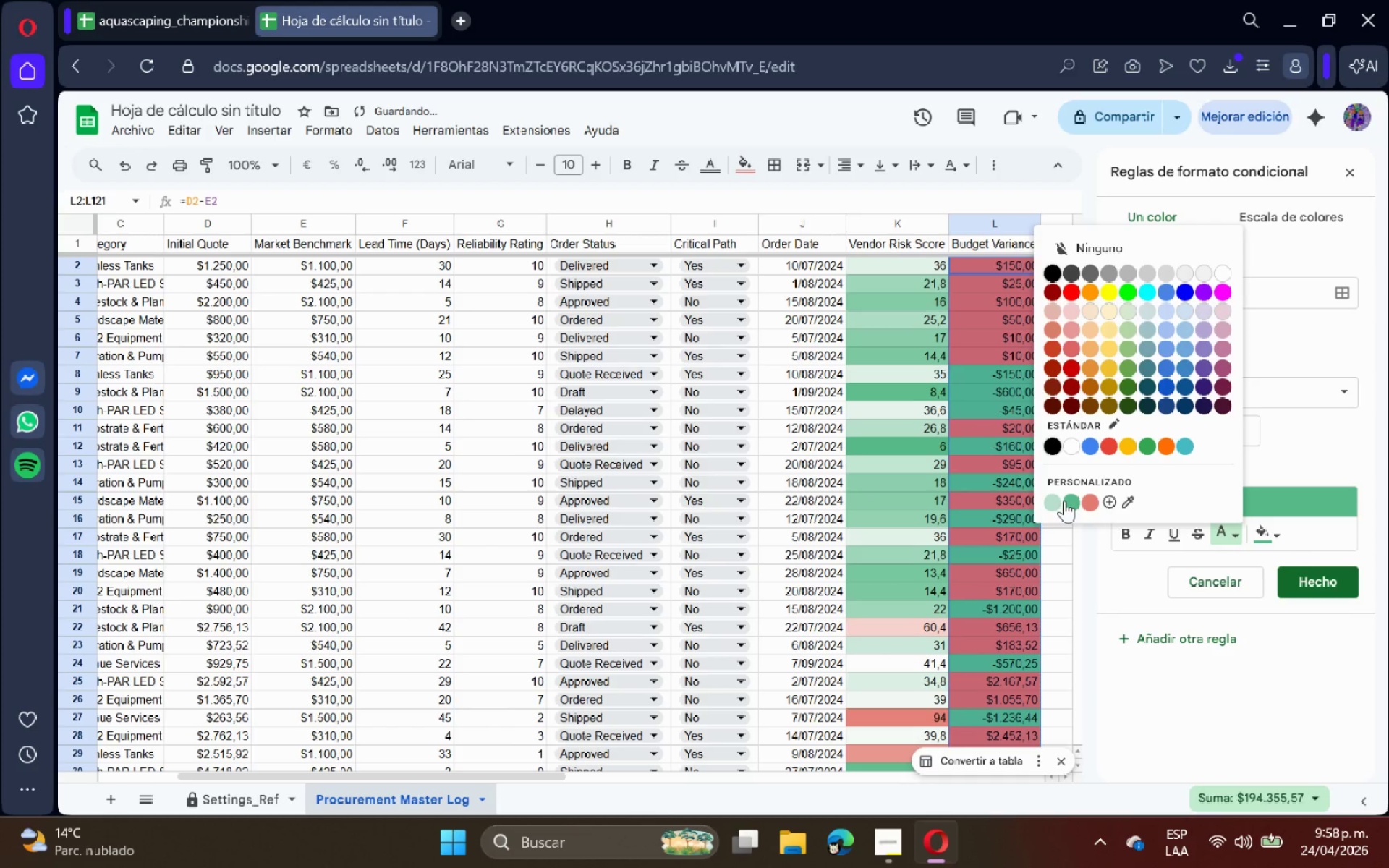 
left_click([1045, 506])
 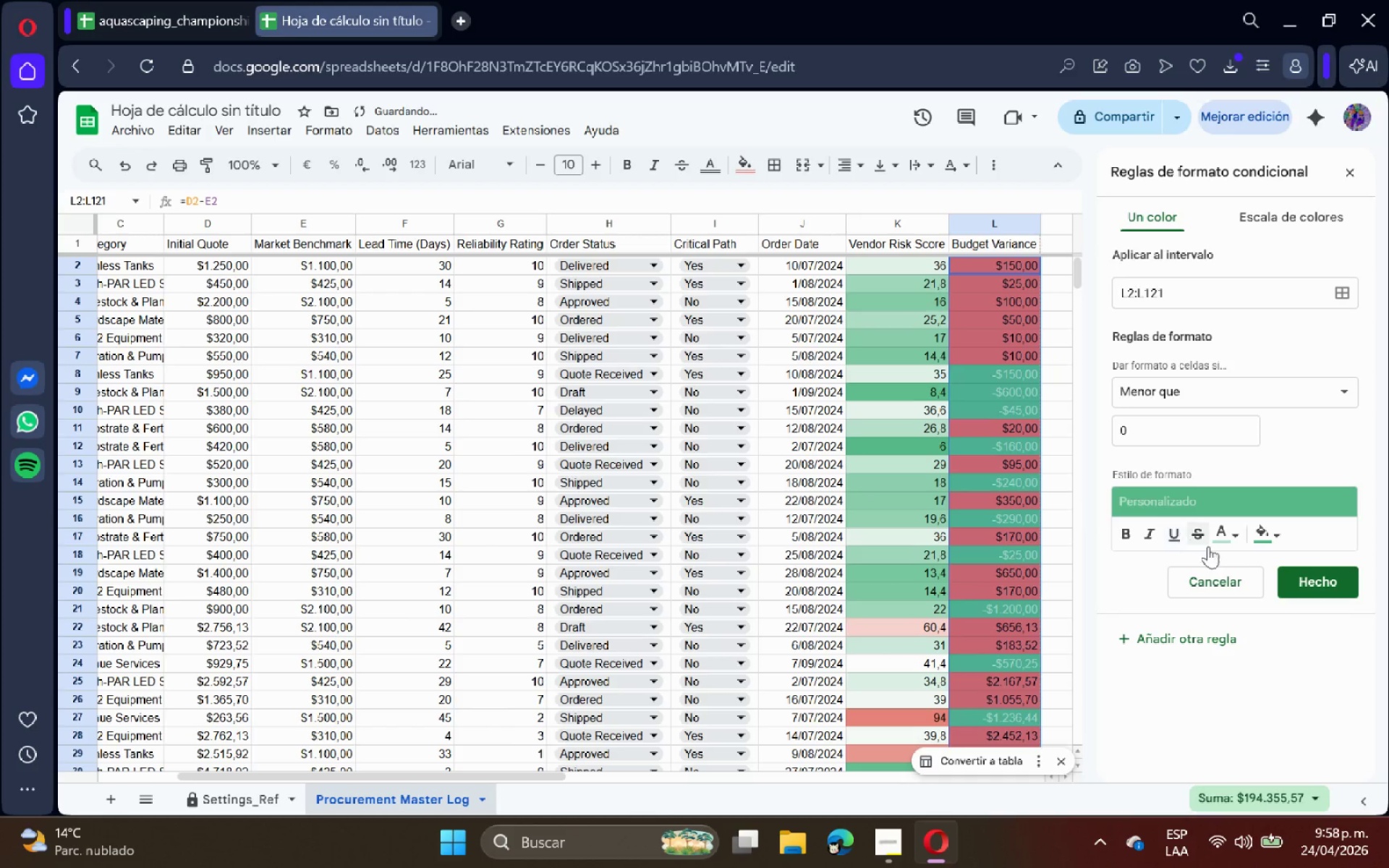 
left_click([1230, 533])
 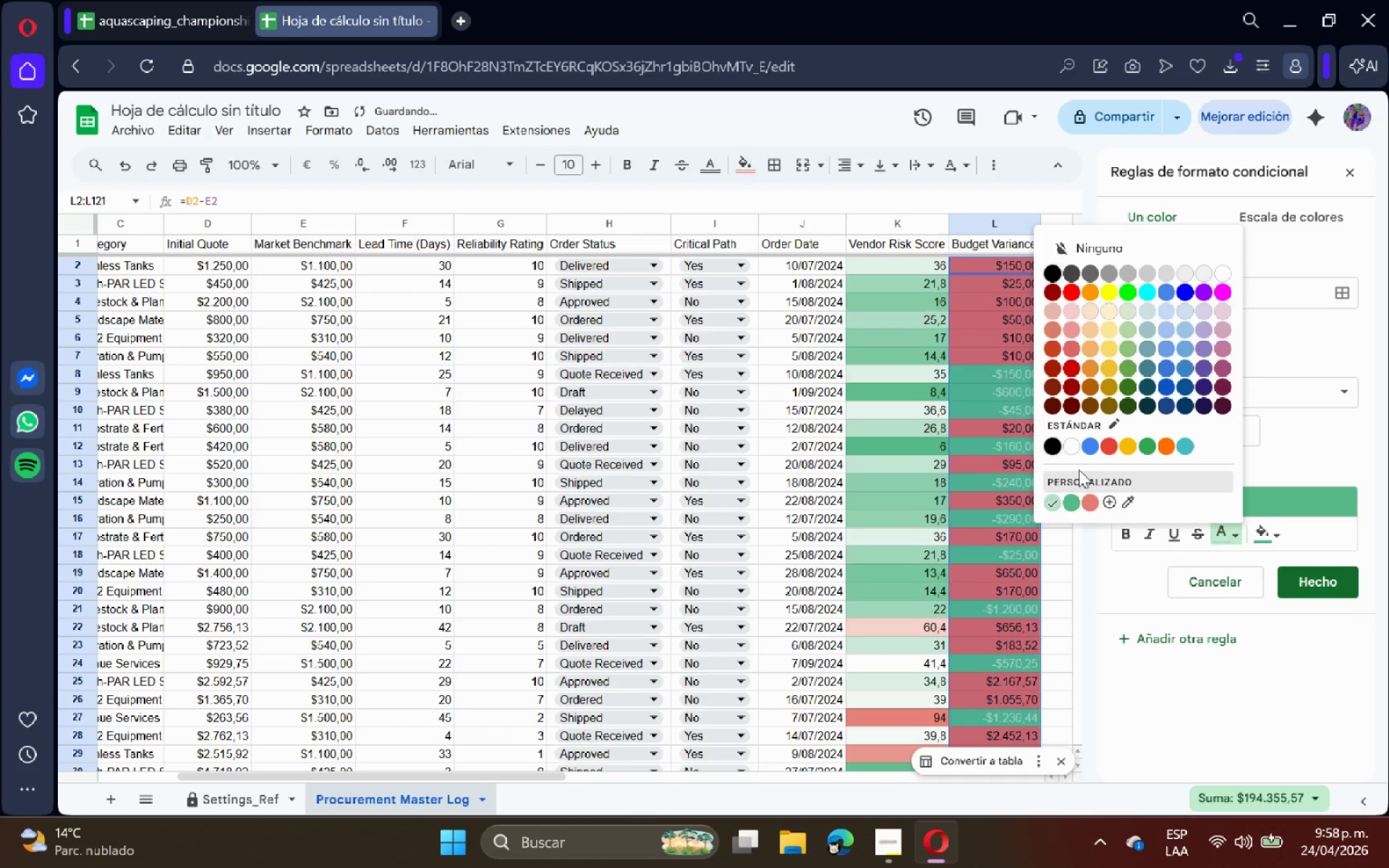 
left_click([1044, 444])
 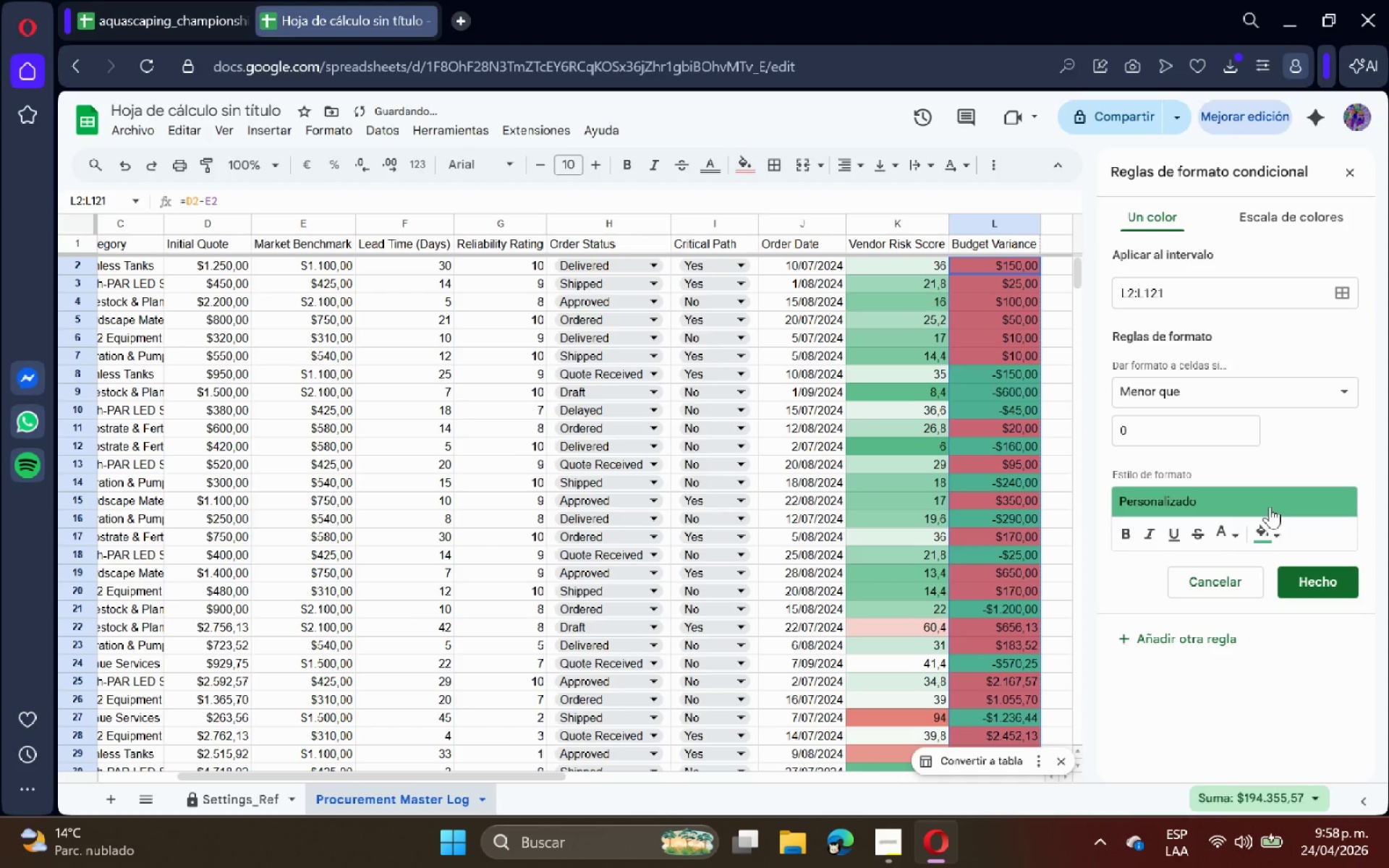 
left_click([1288, 519])
 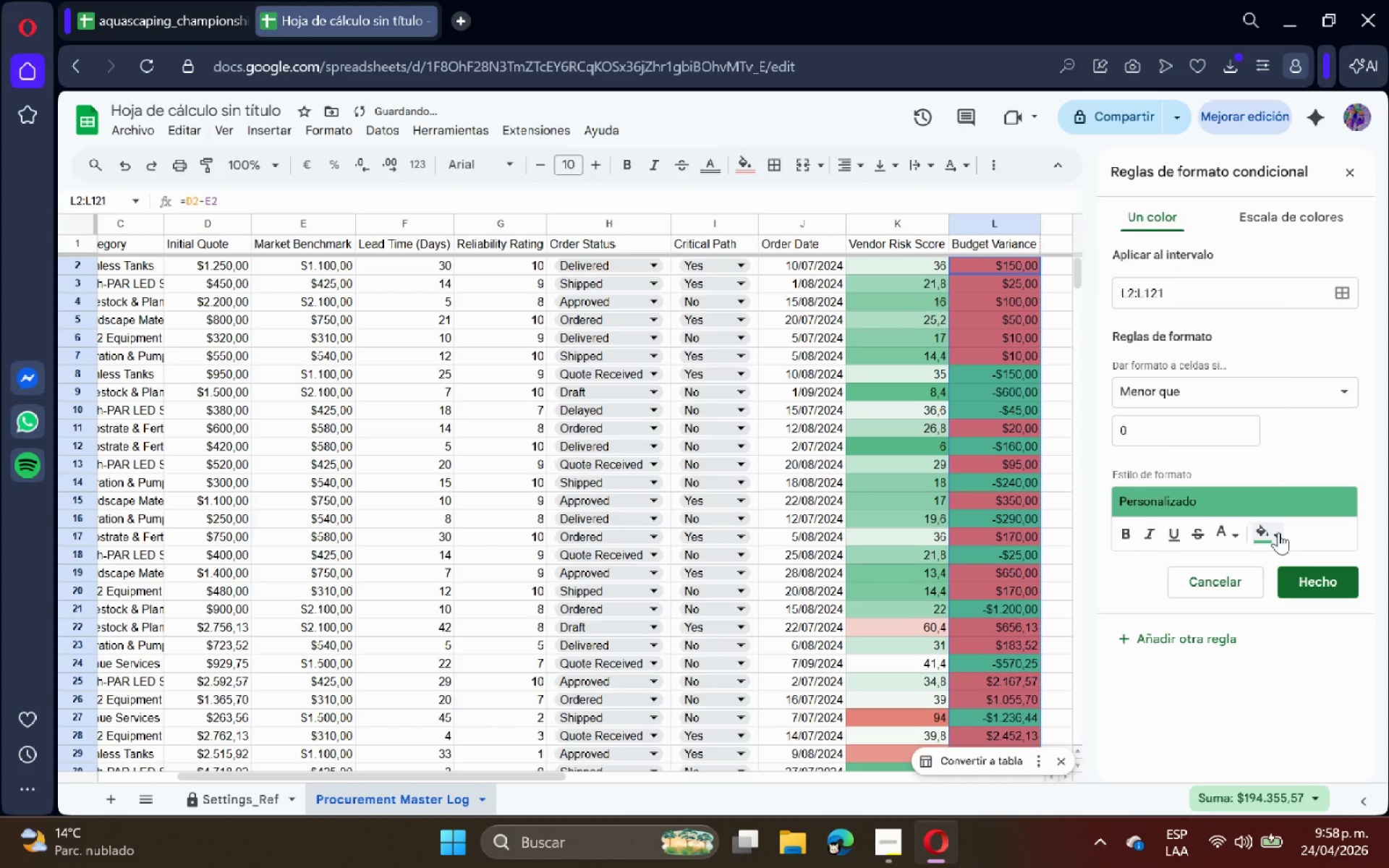 
left_click([1278, 533])
 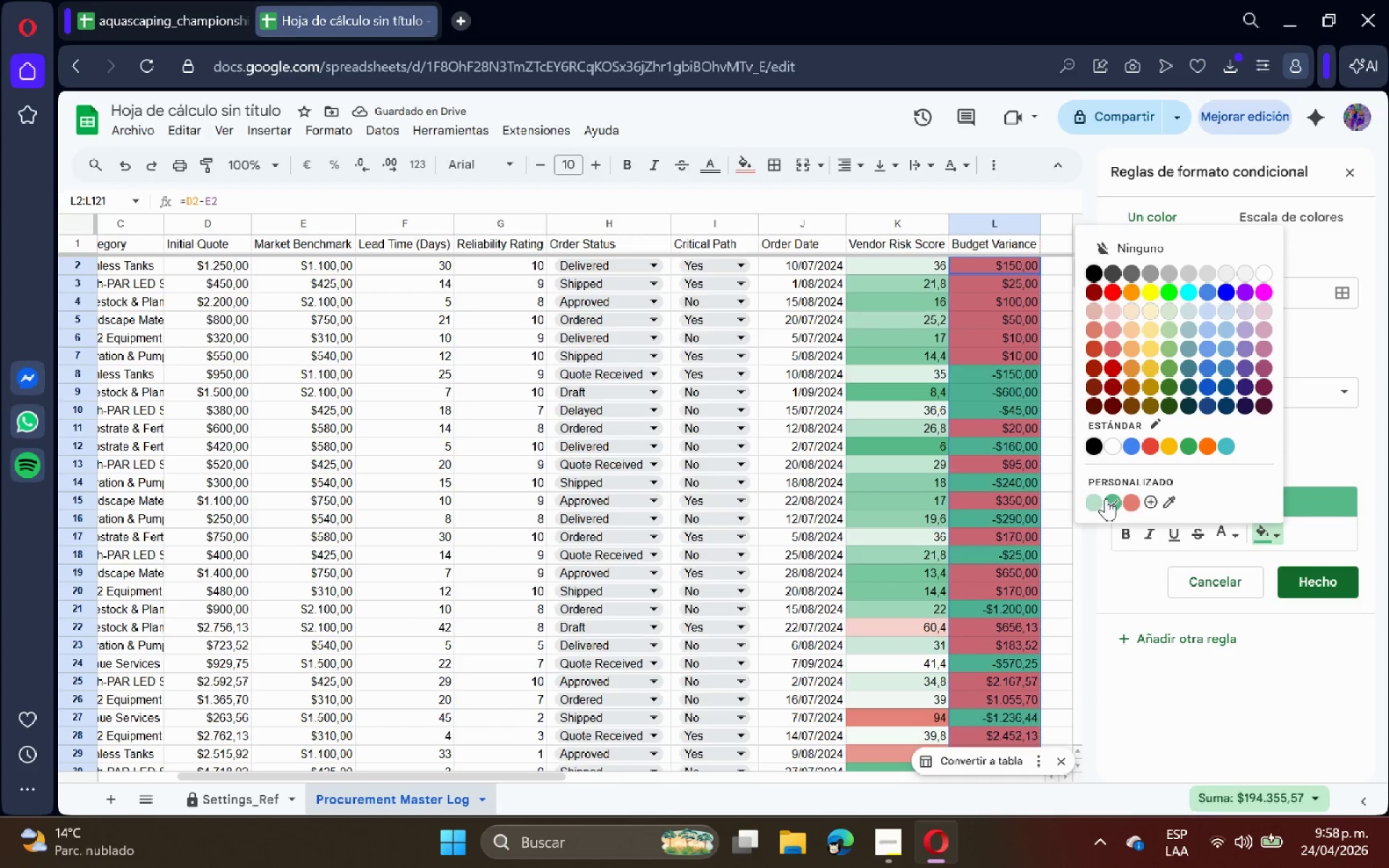 
left_click([1094, 503])
 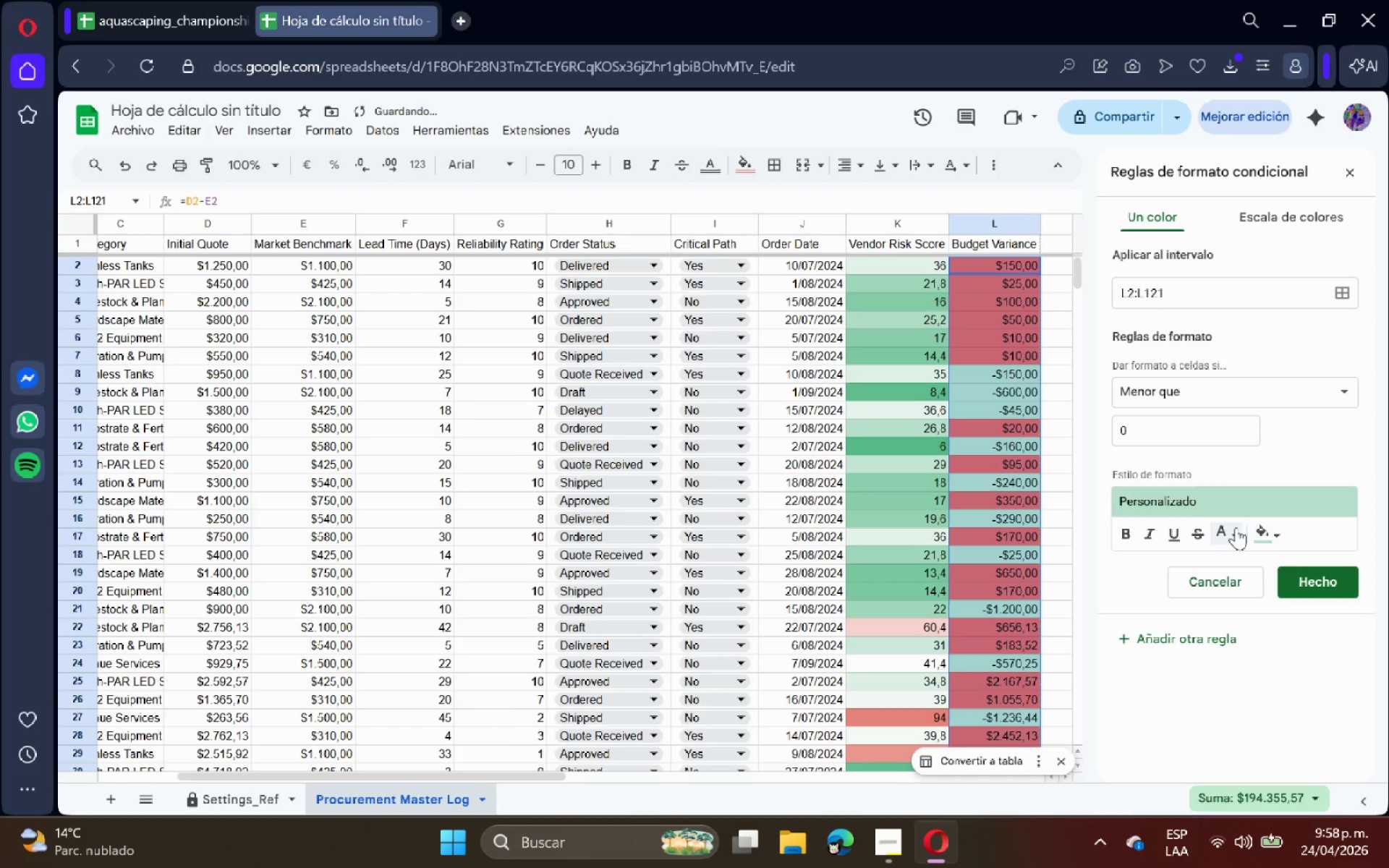 
left_click([1262, 530])
 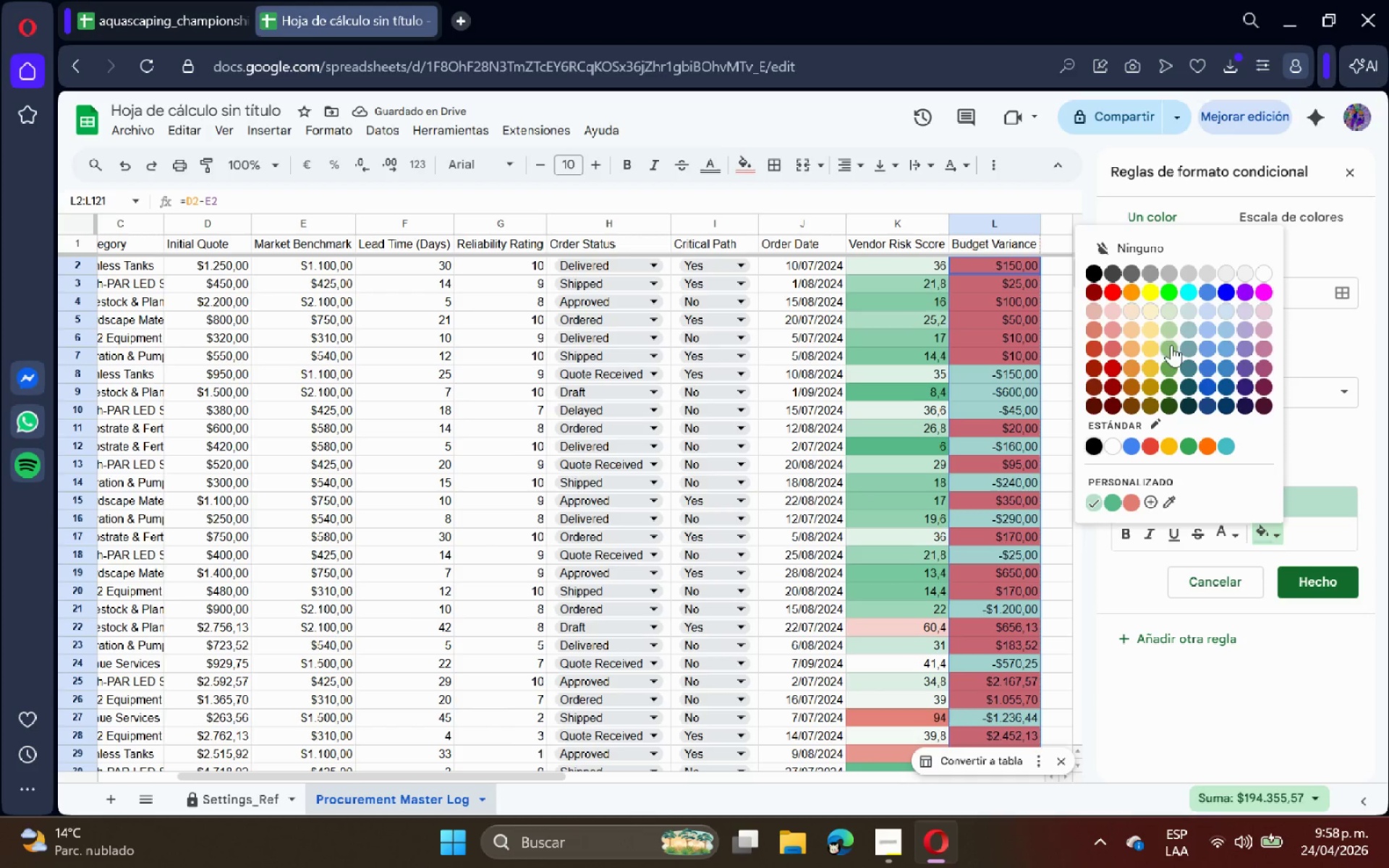 
left_click([1167, 312])
 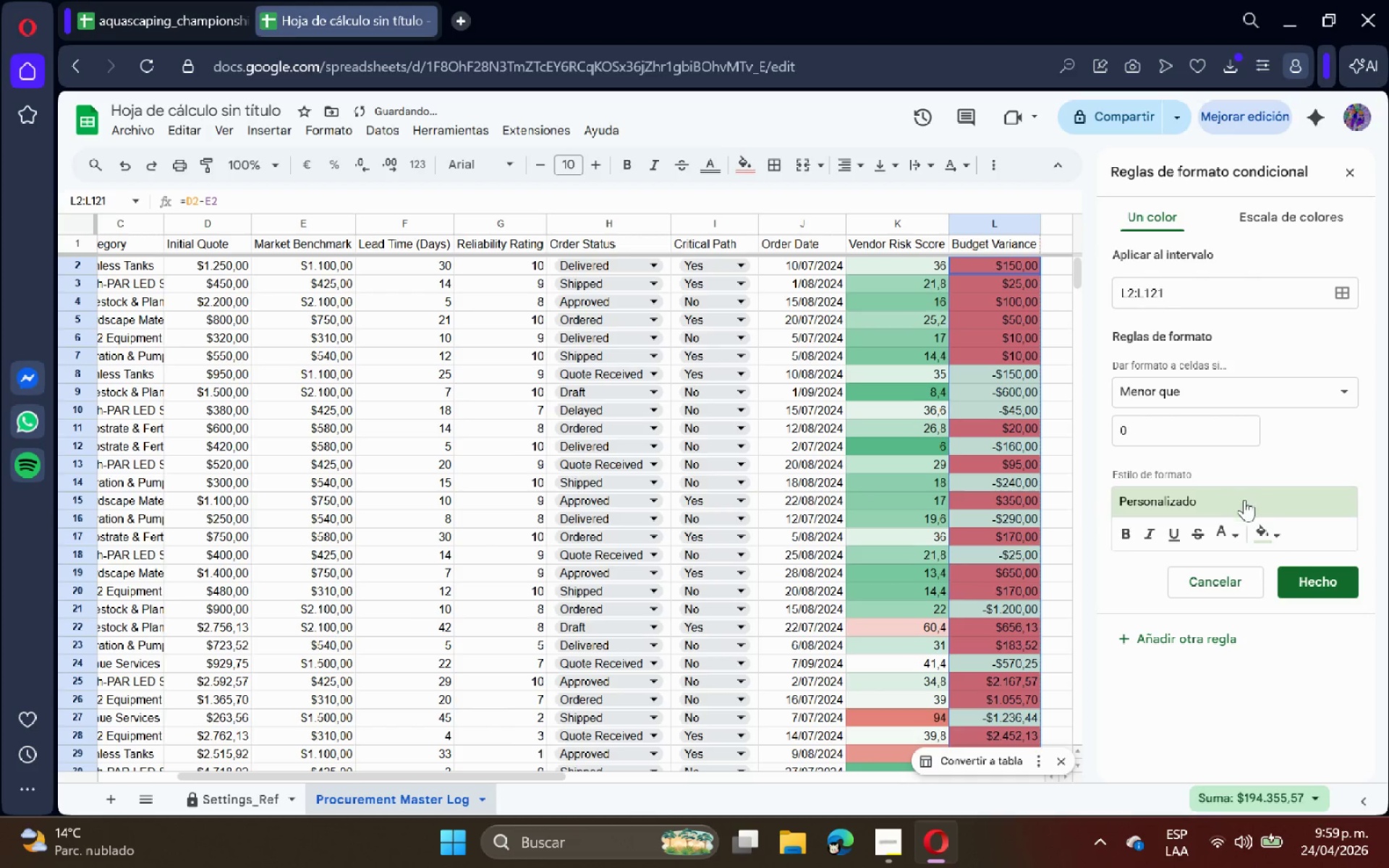 
left_click([1270, 535])
 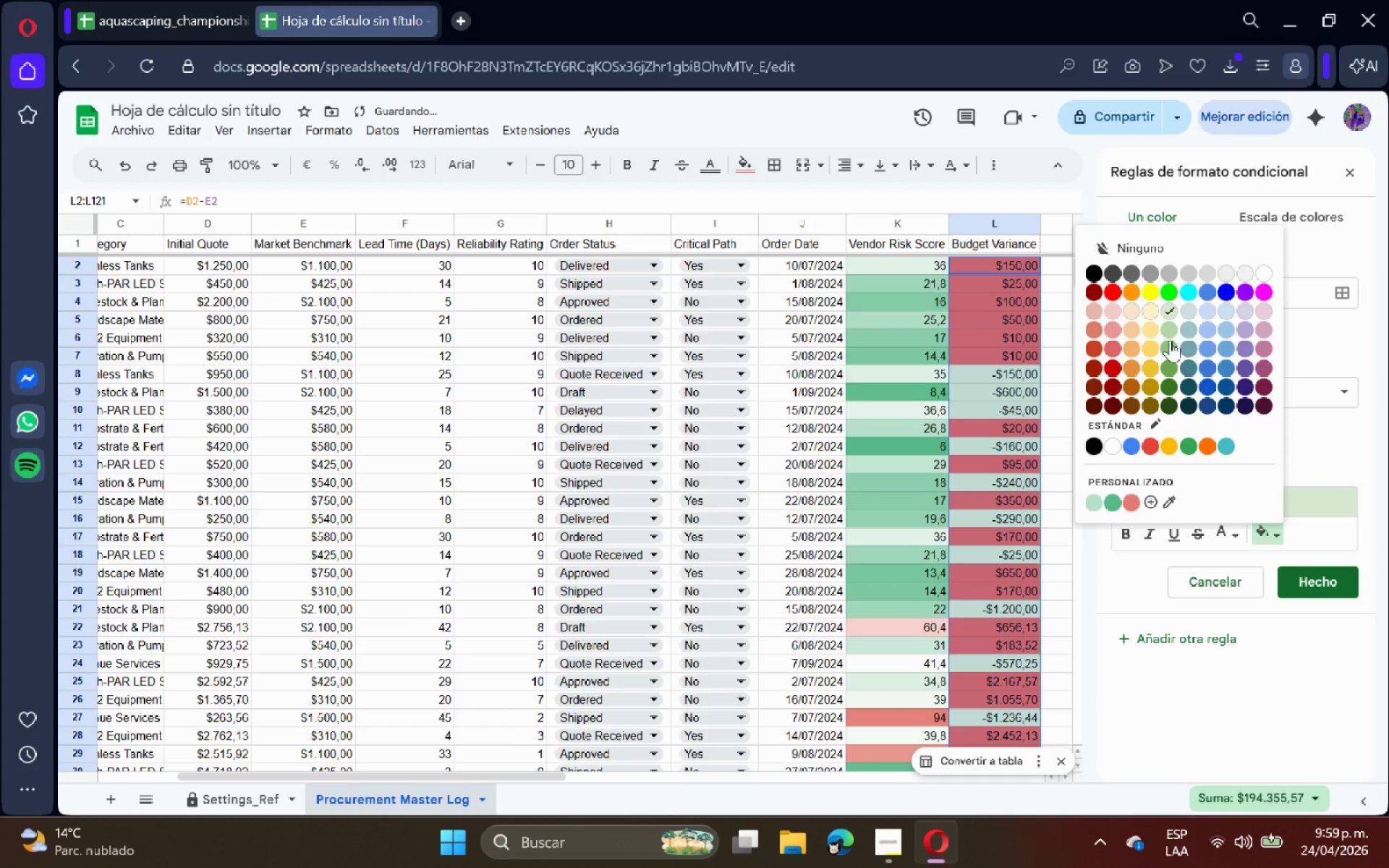 
left_click([1169, 338])
 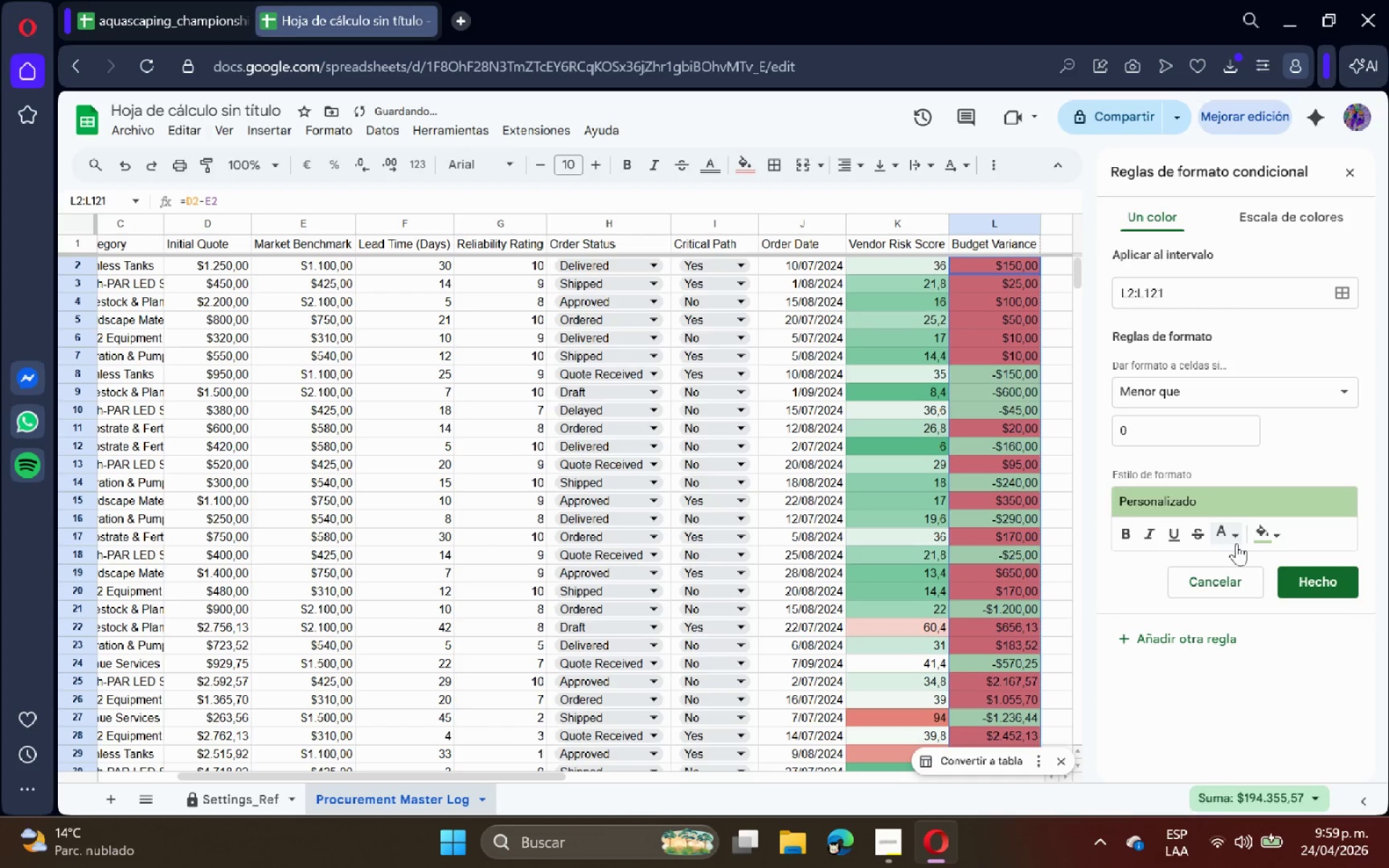 
left_click([1294, 574])
 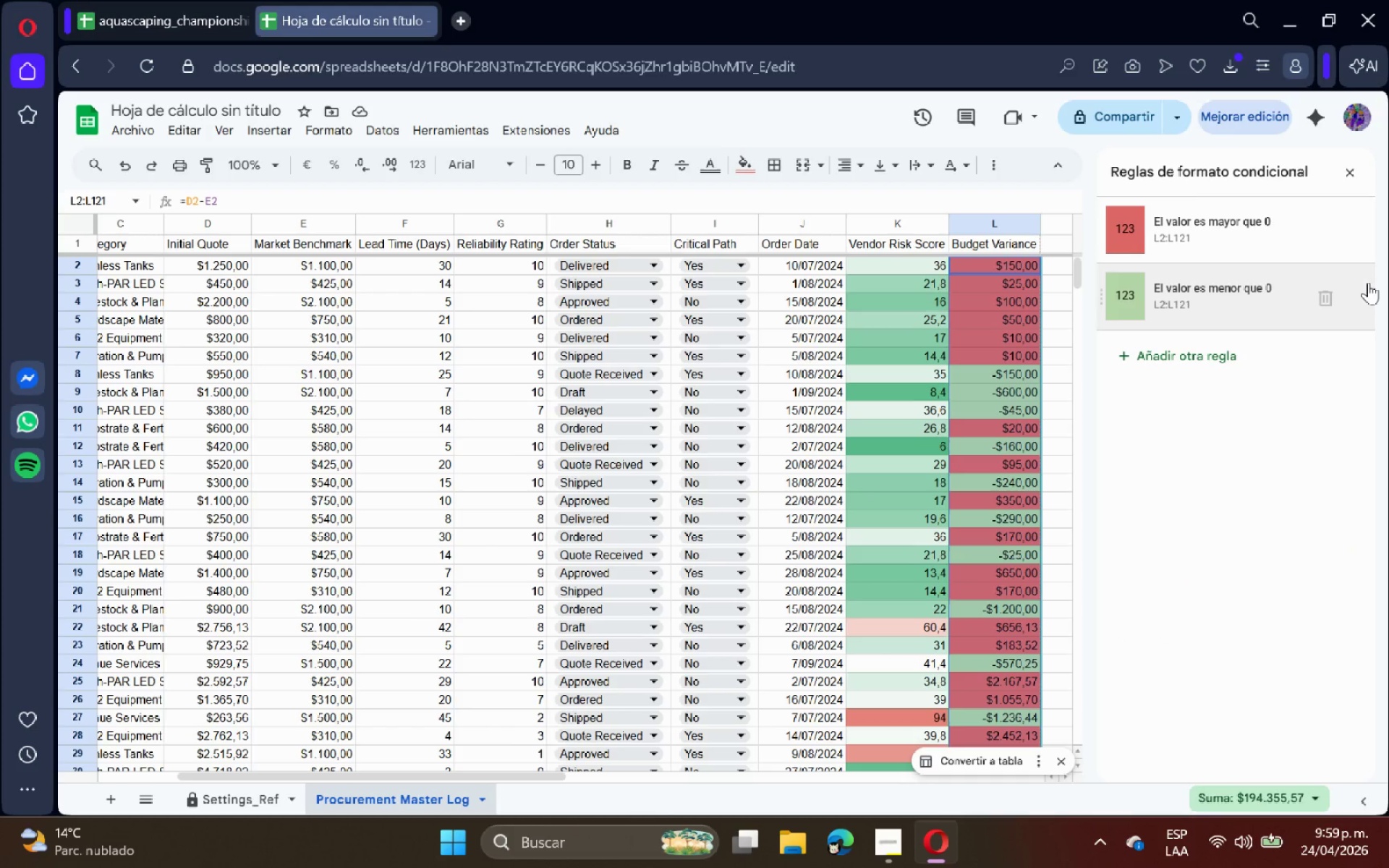 
wait(9.77)
 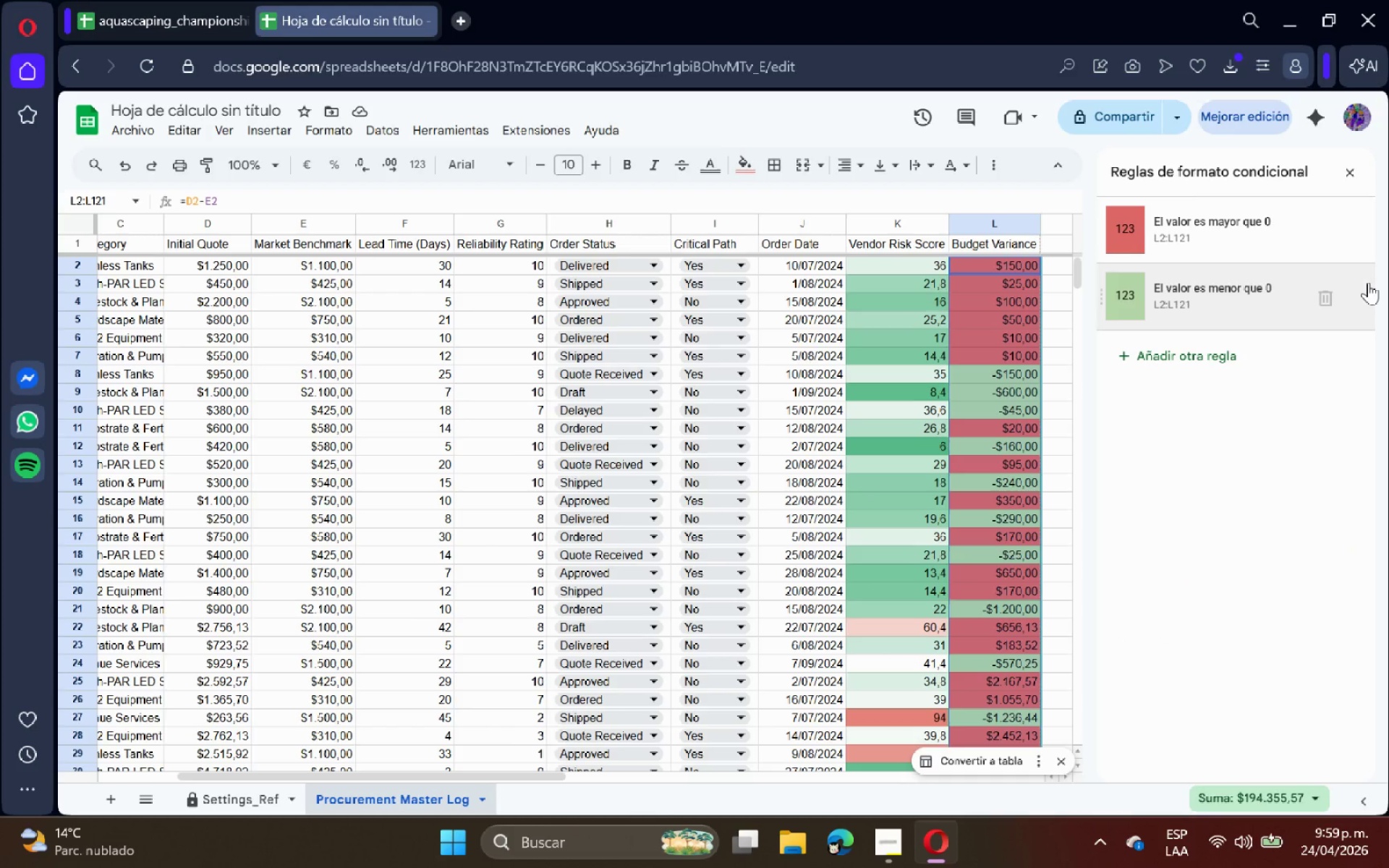 
left_click([1343, 177])
 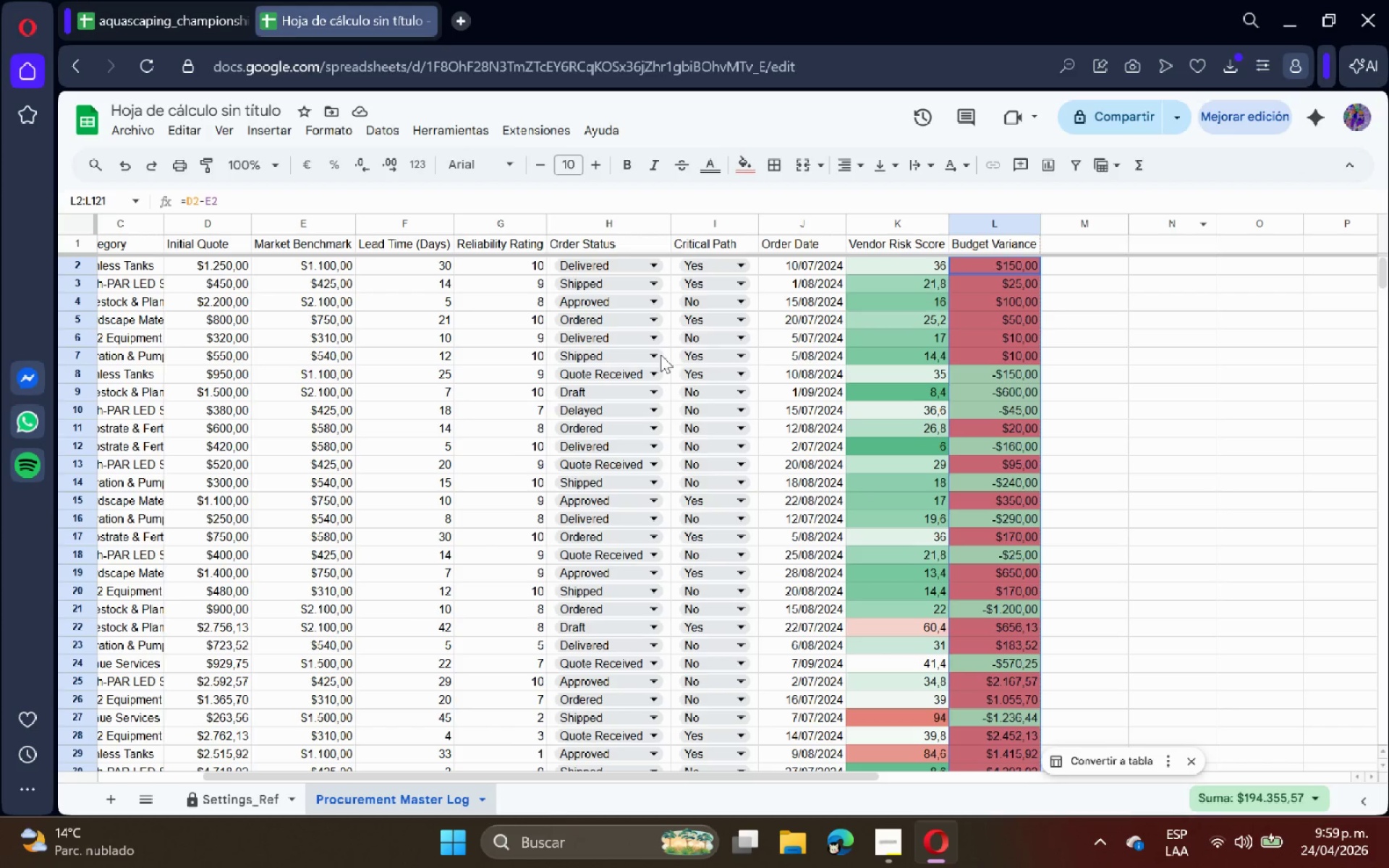 
left_click([153, 351])
 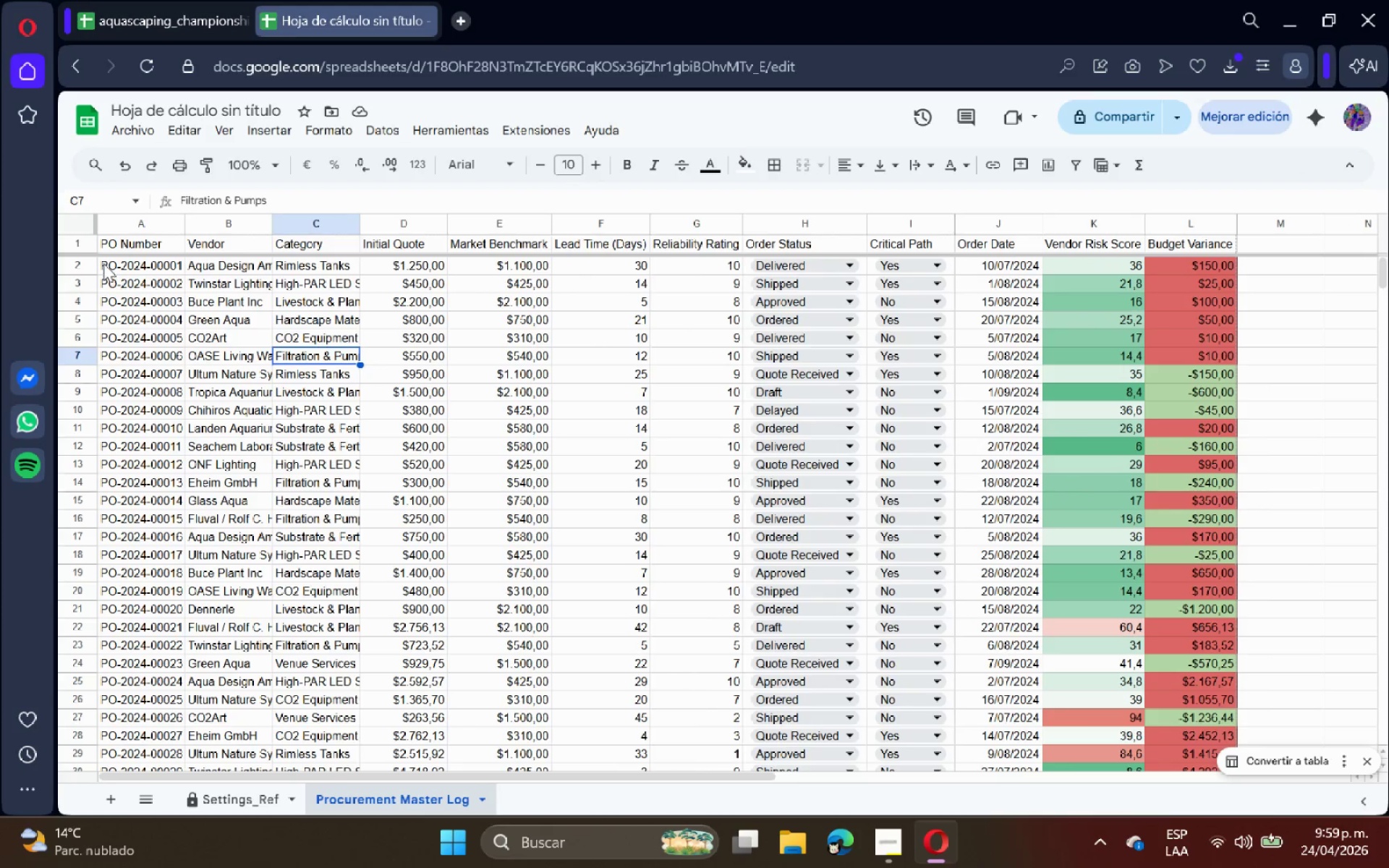 
left_click_drag(start_coordinate=[127, 238], to_coordinate=[1180, 252])
 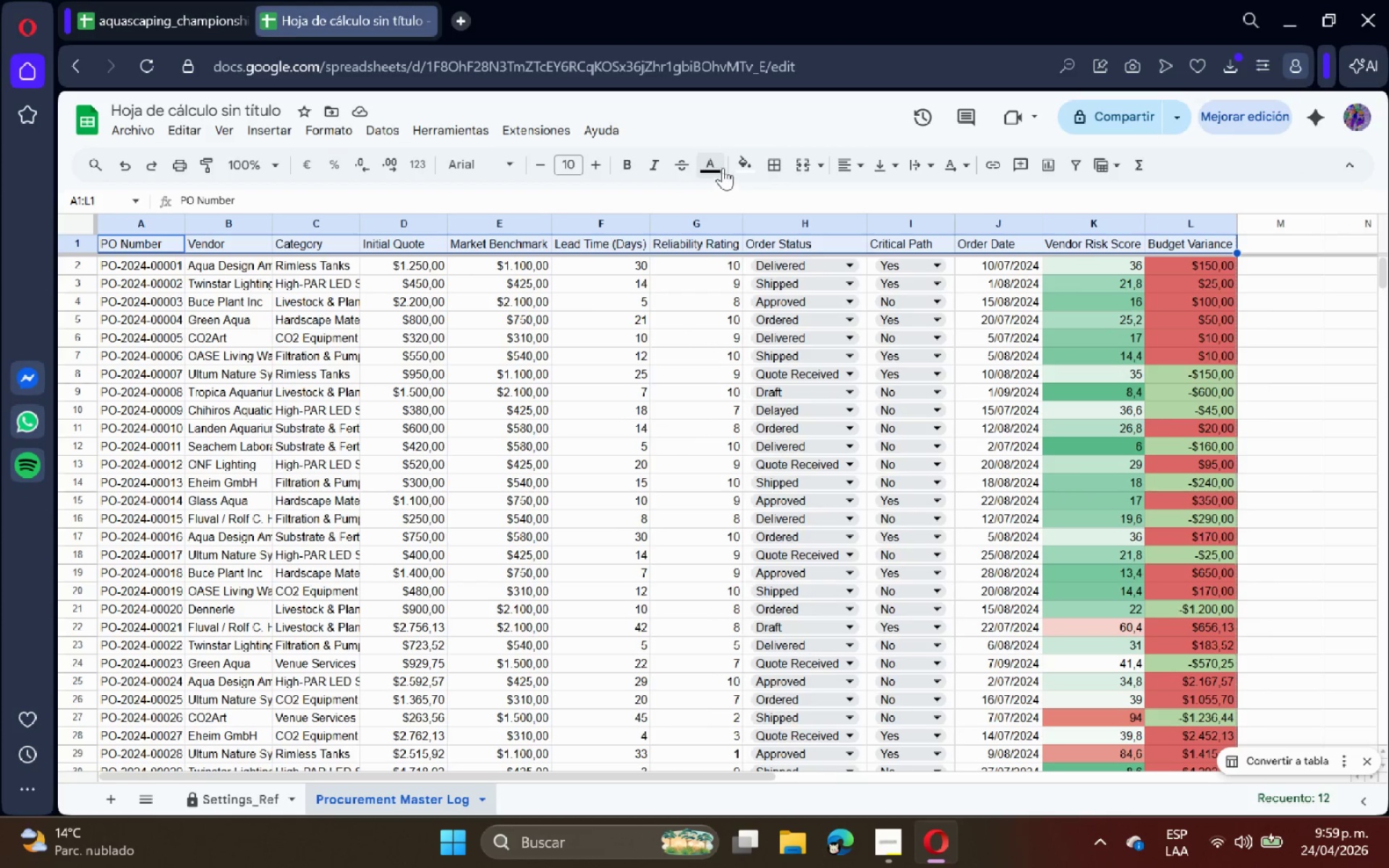 
left_click([736, 158])
 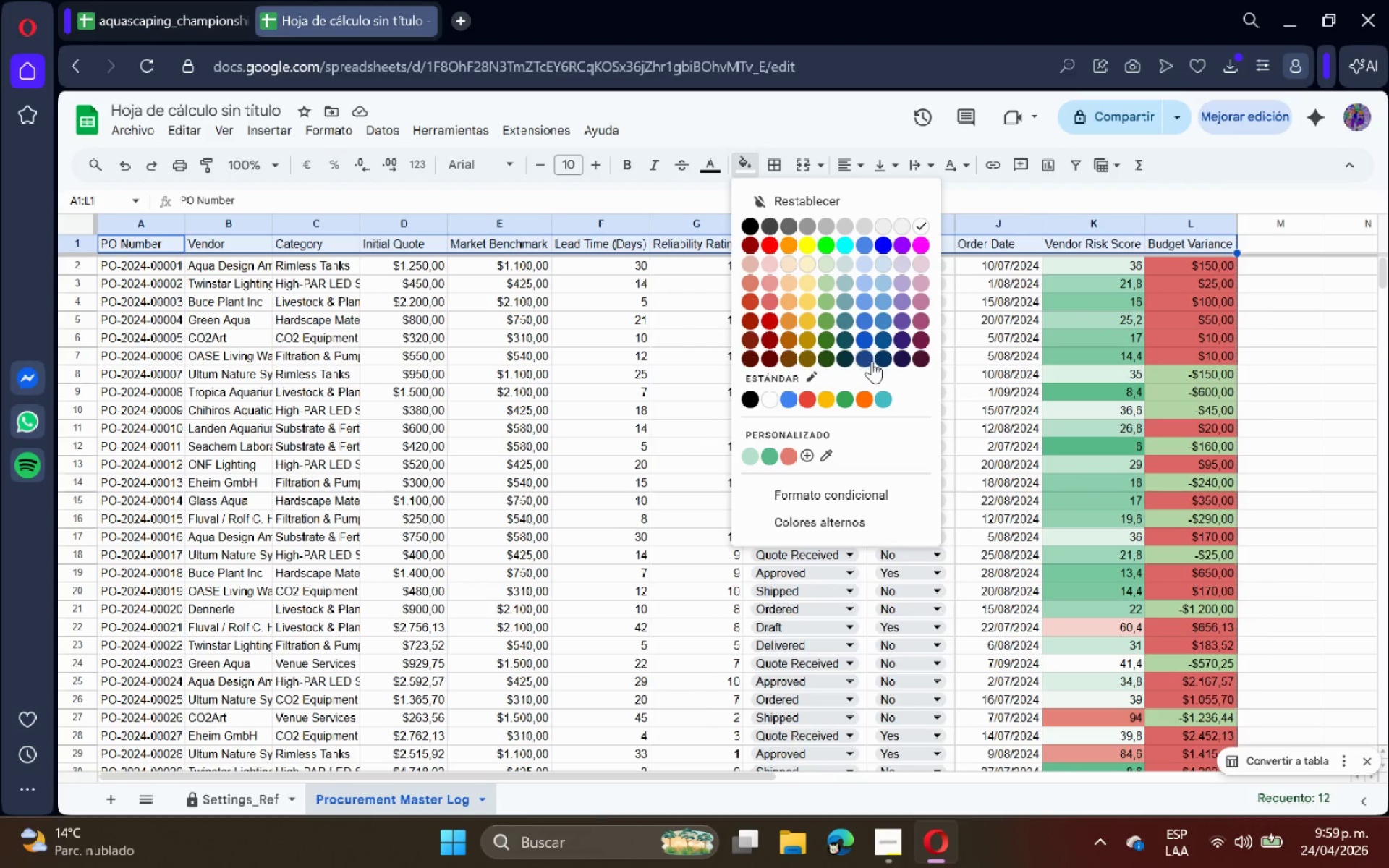 
left_click([881, 361])
 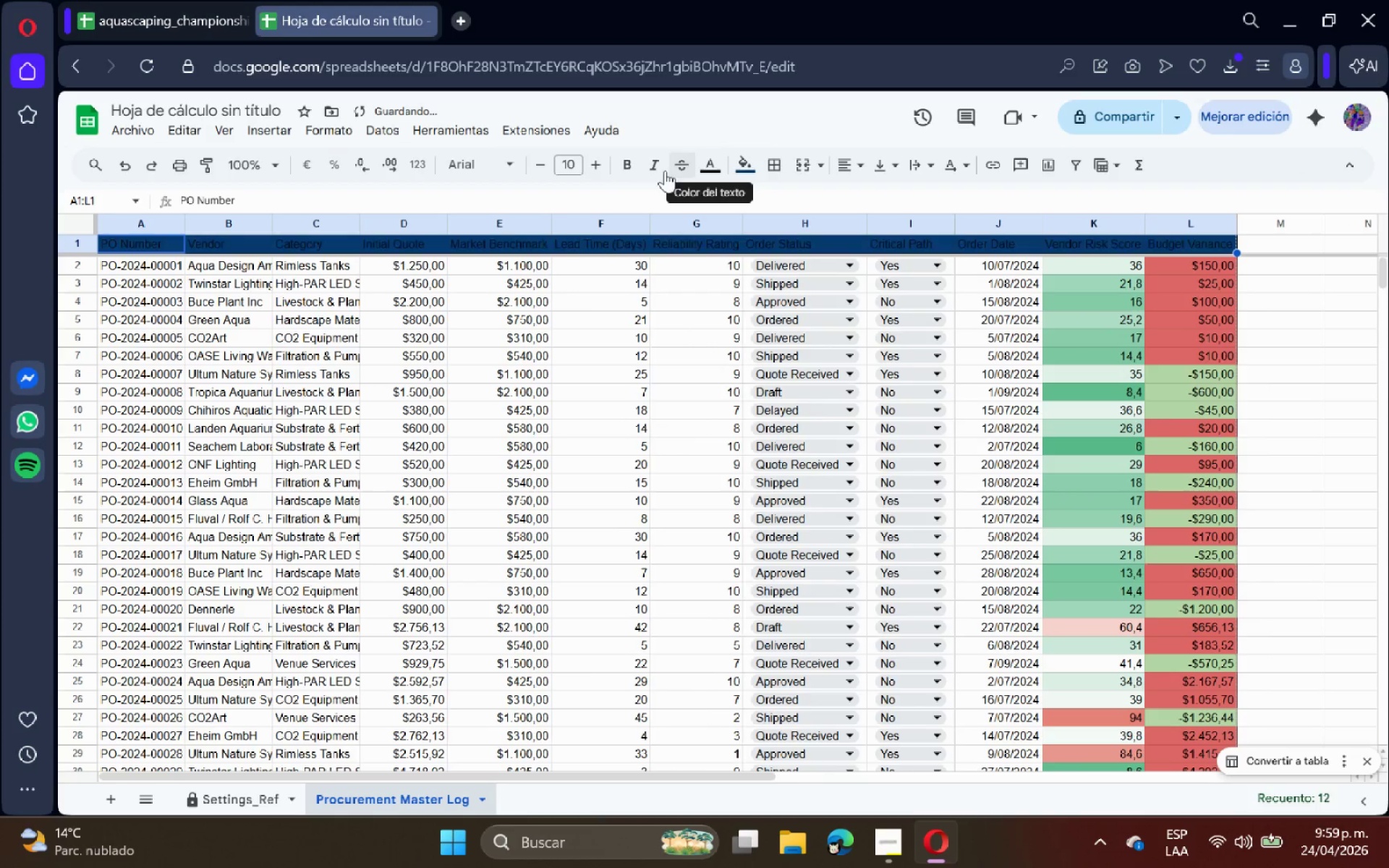 
left_click([632, 172])
 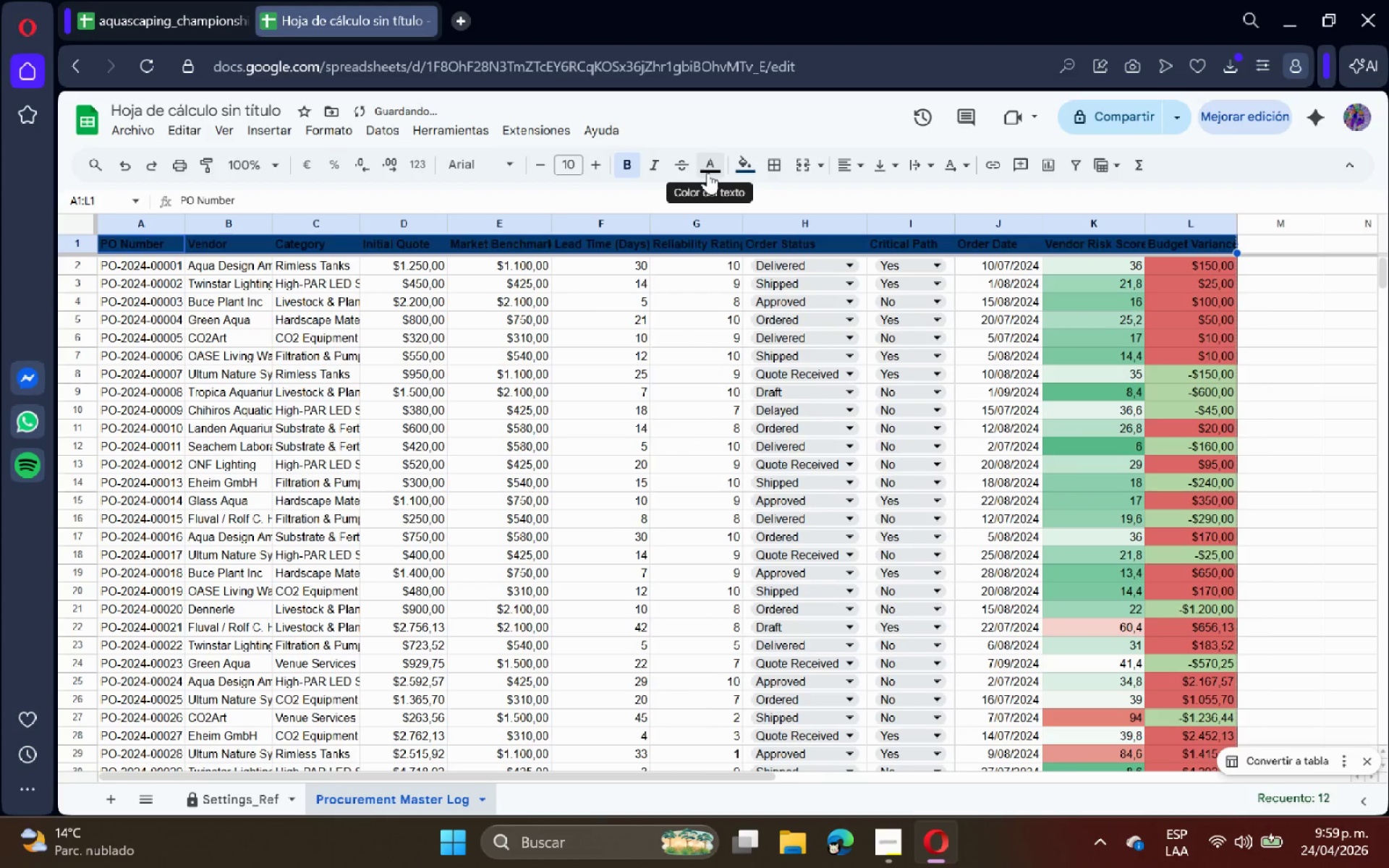 
left_click([708, 172])
 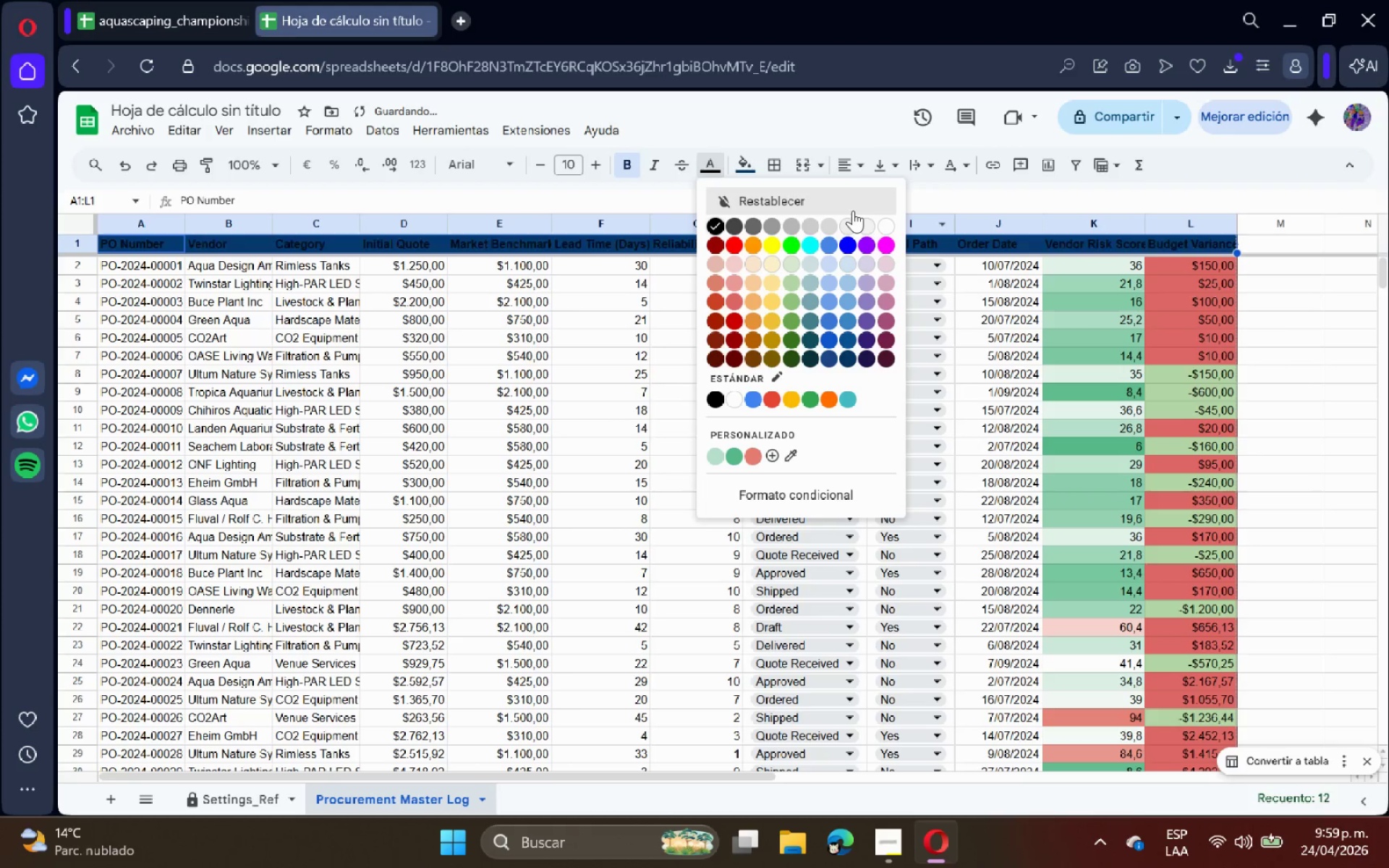 
left_click([885, 224])
 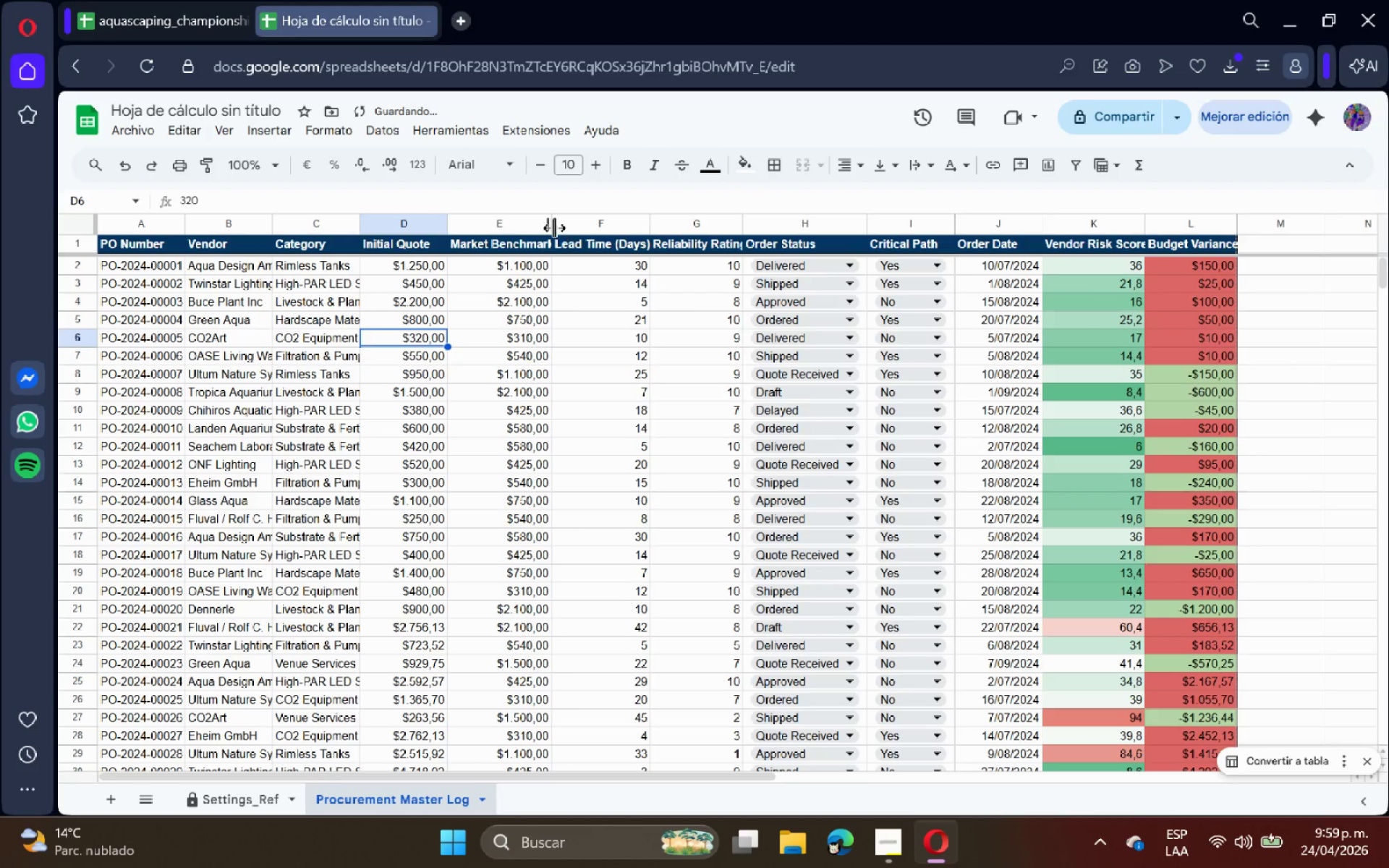 
double_click([550, 227])
 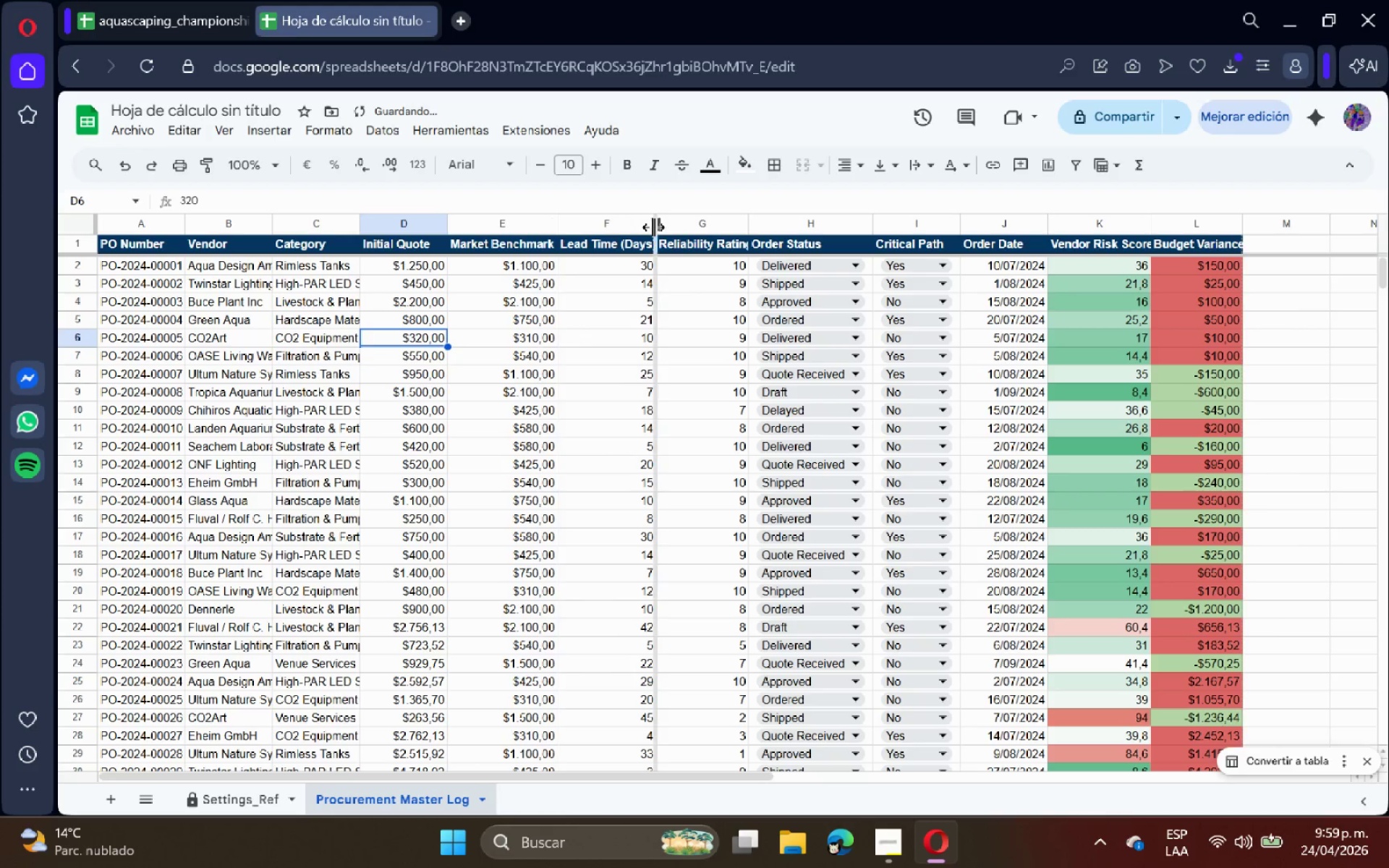 
double_click([653, 227])
 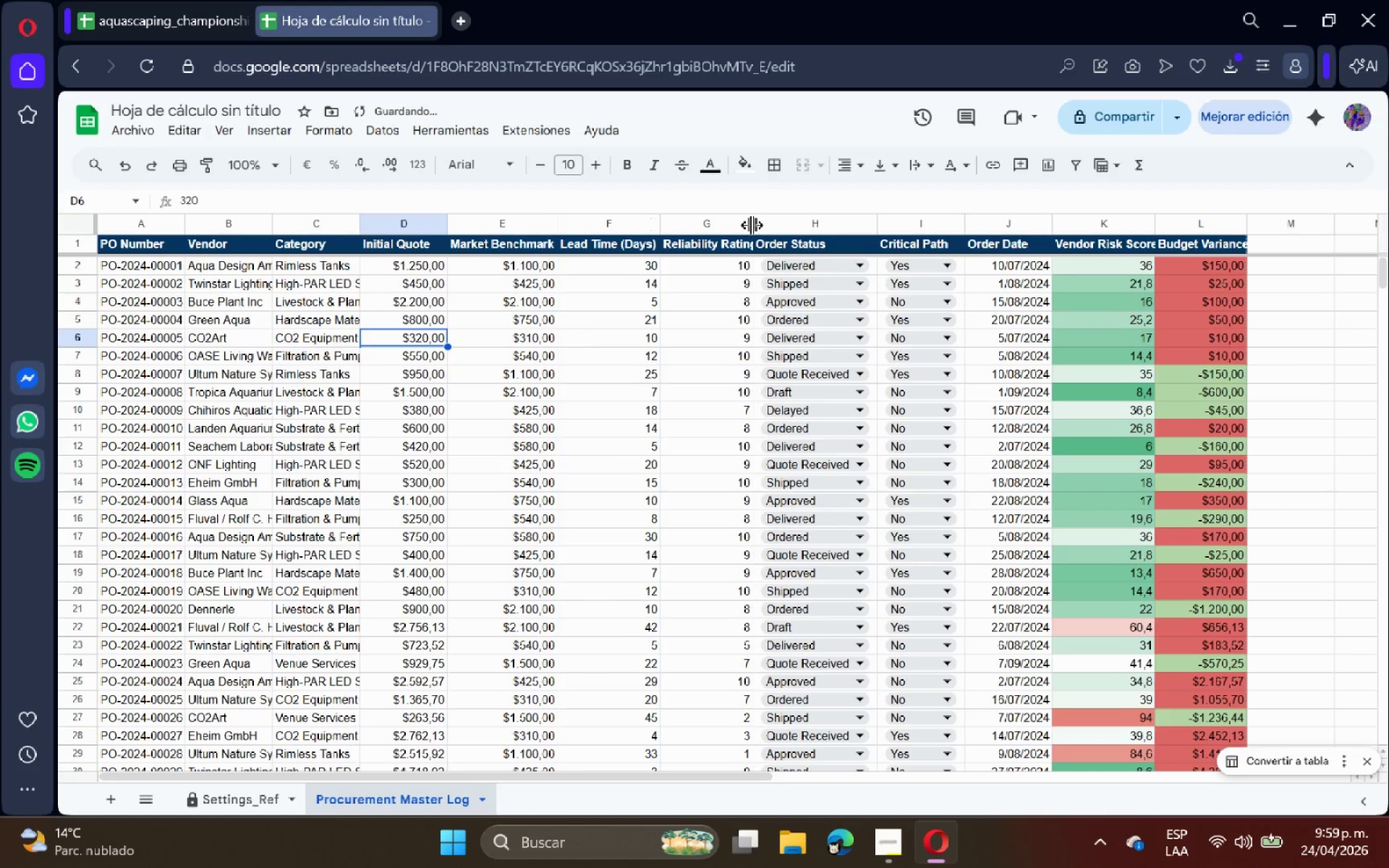 
double_click([752, 225])
 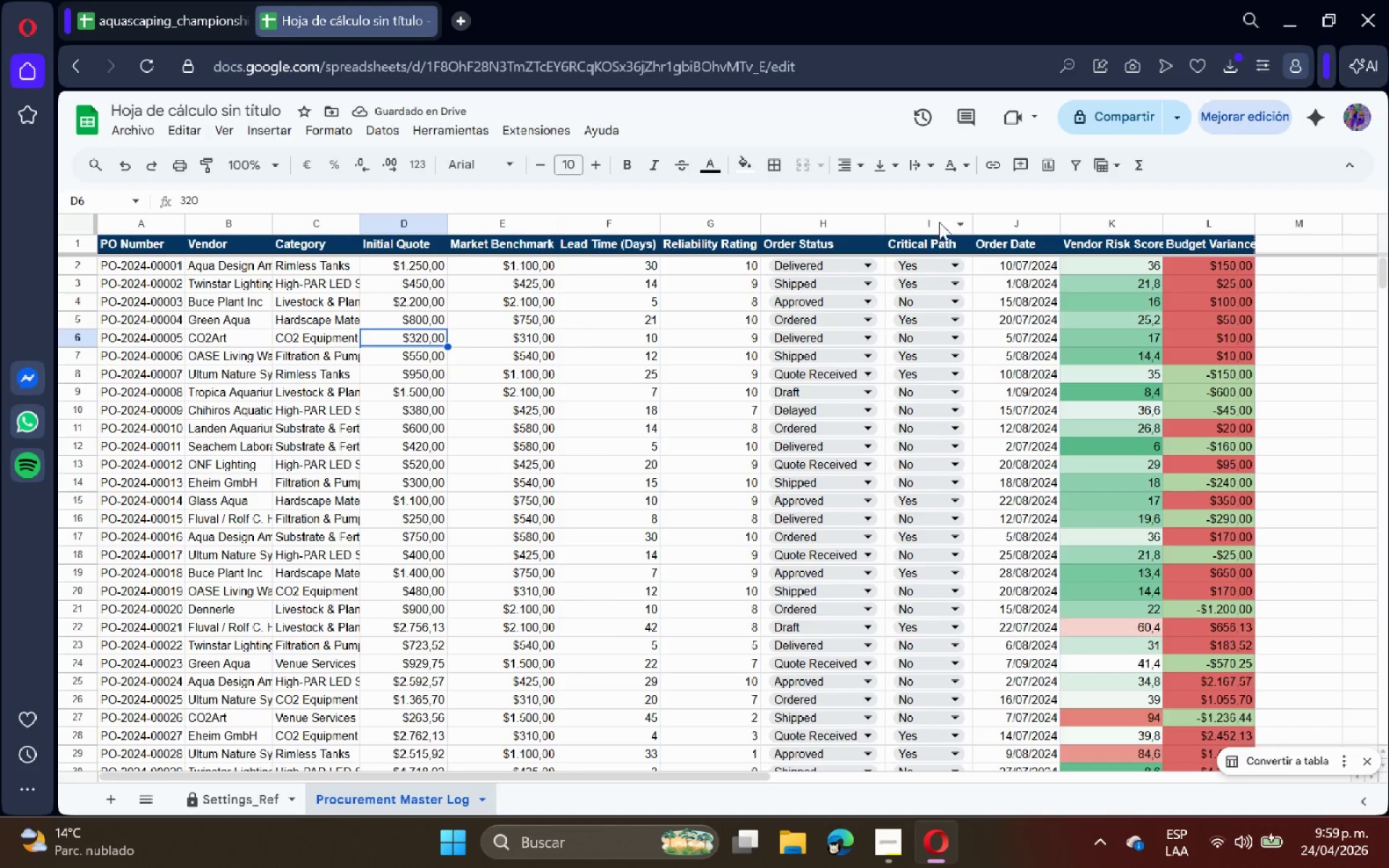 
left_click([1161, 216])
 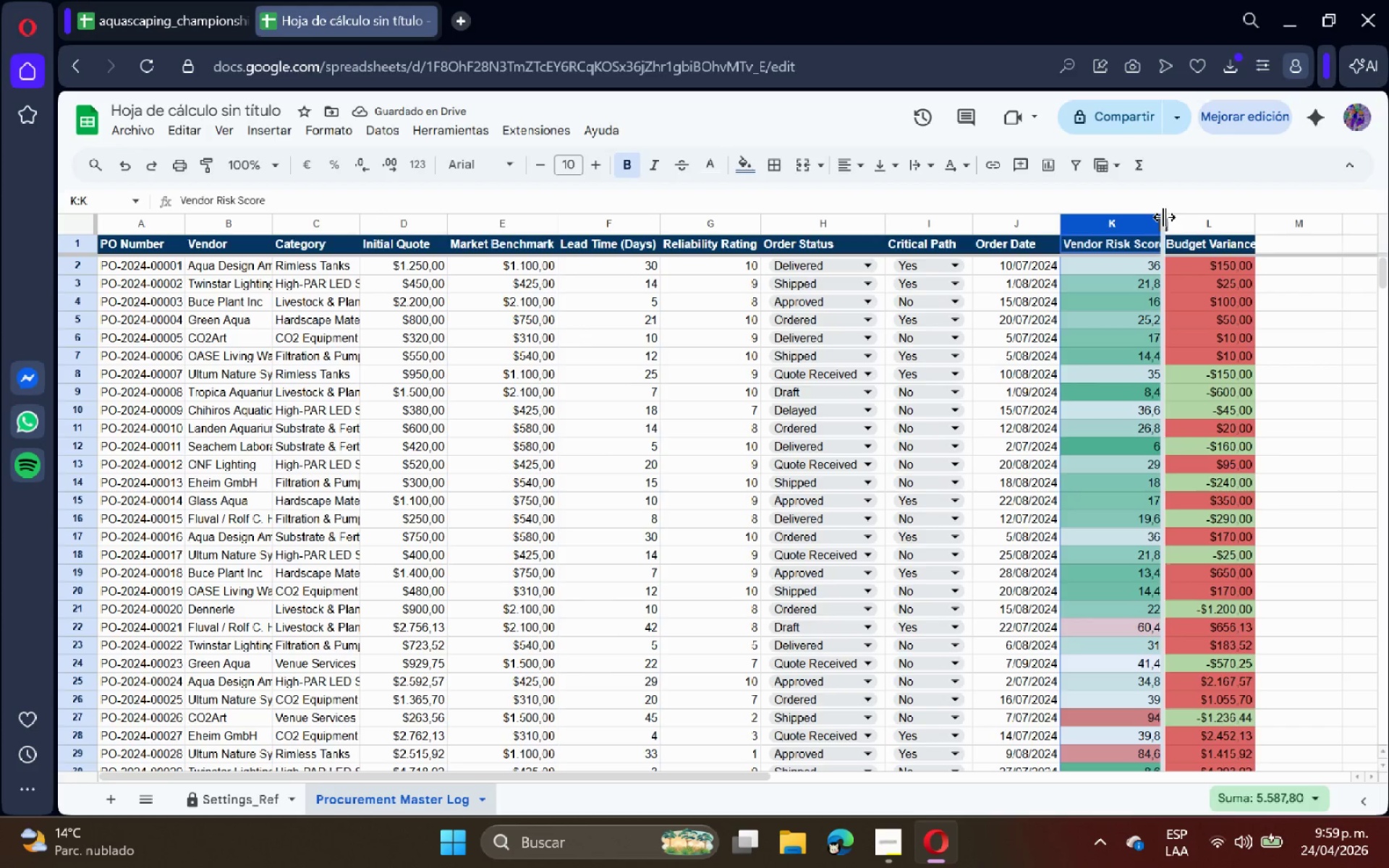 
double_click([1164, 217])
 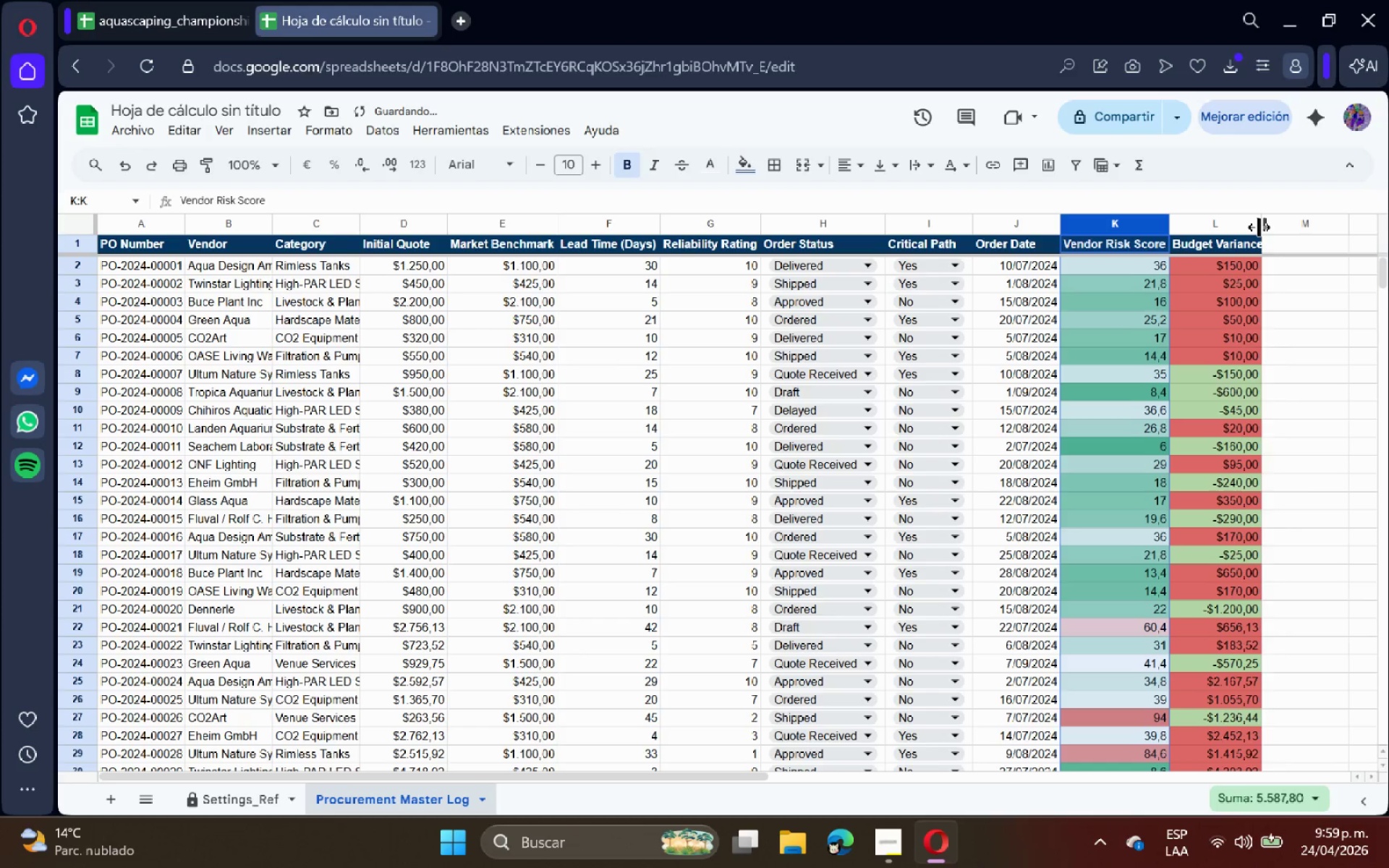 
double_click([1259, 227])
 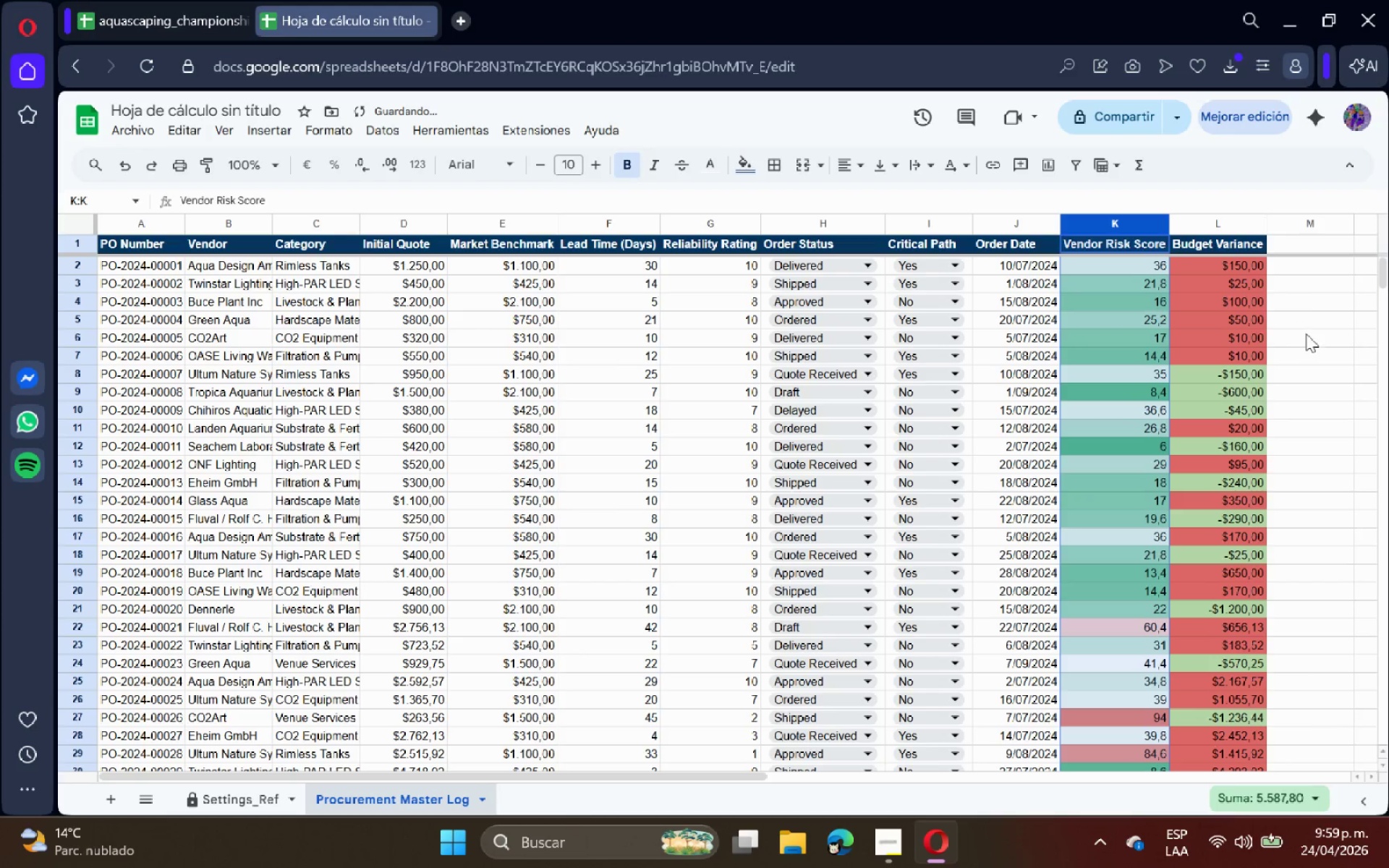 
left_click([1306, 333])
 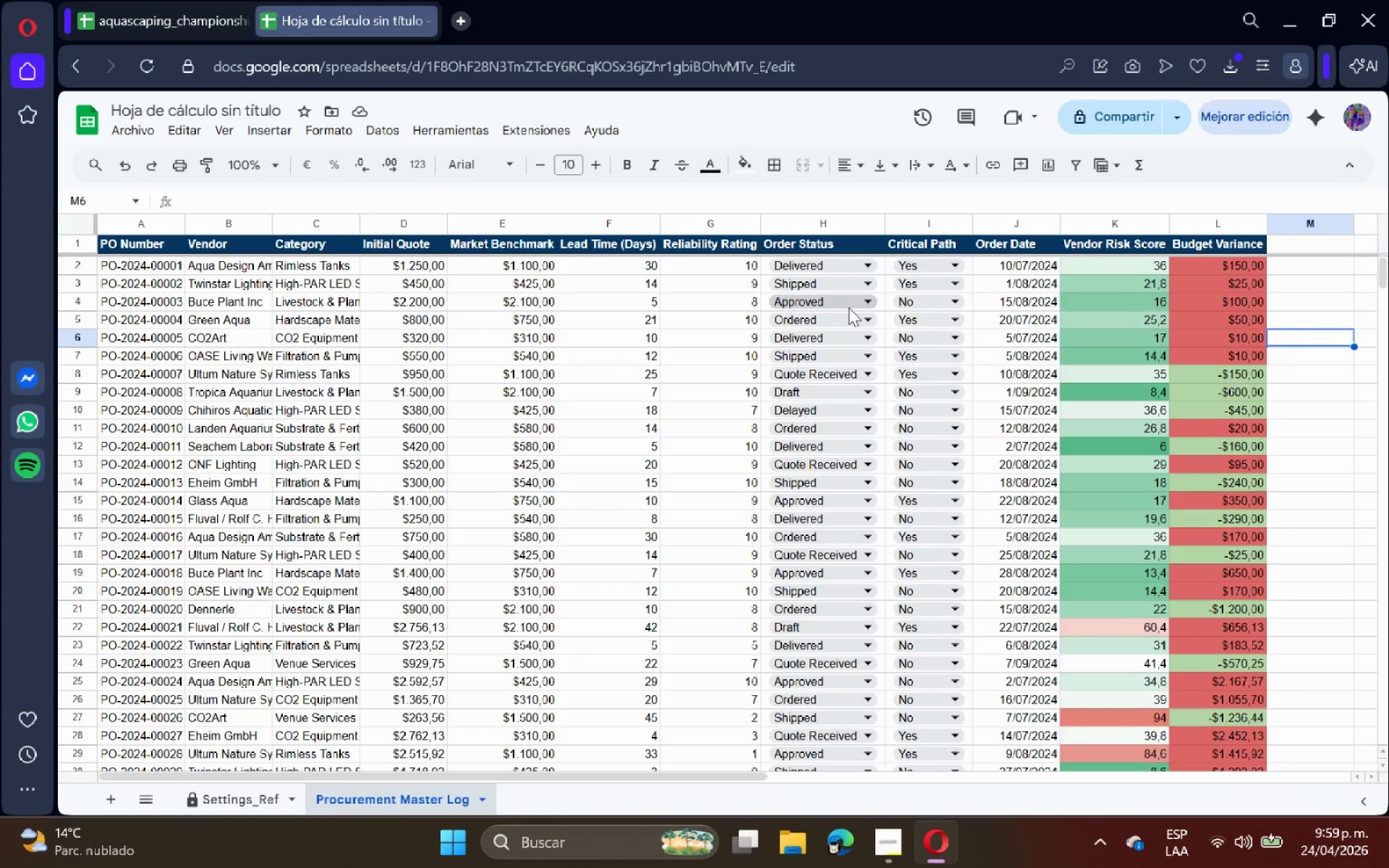 
wait(12.92)
 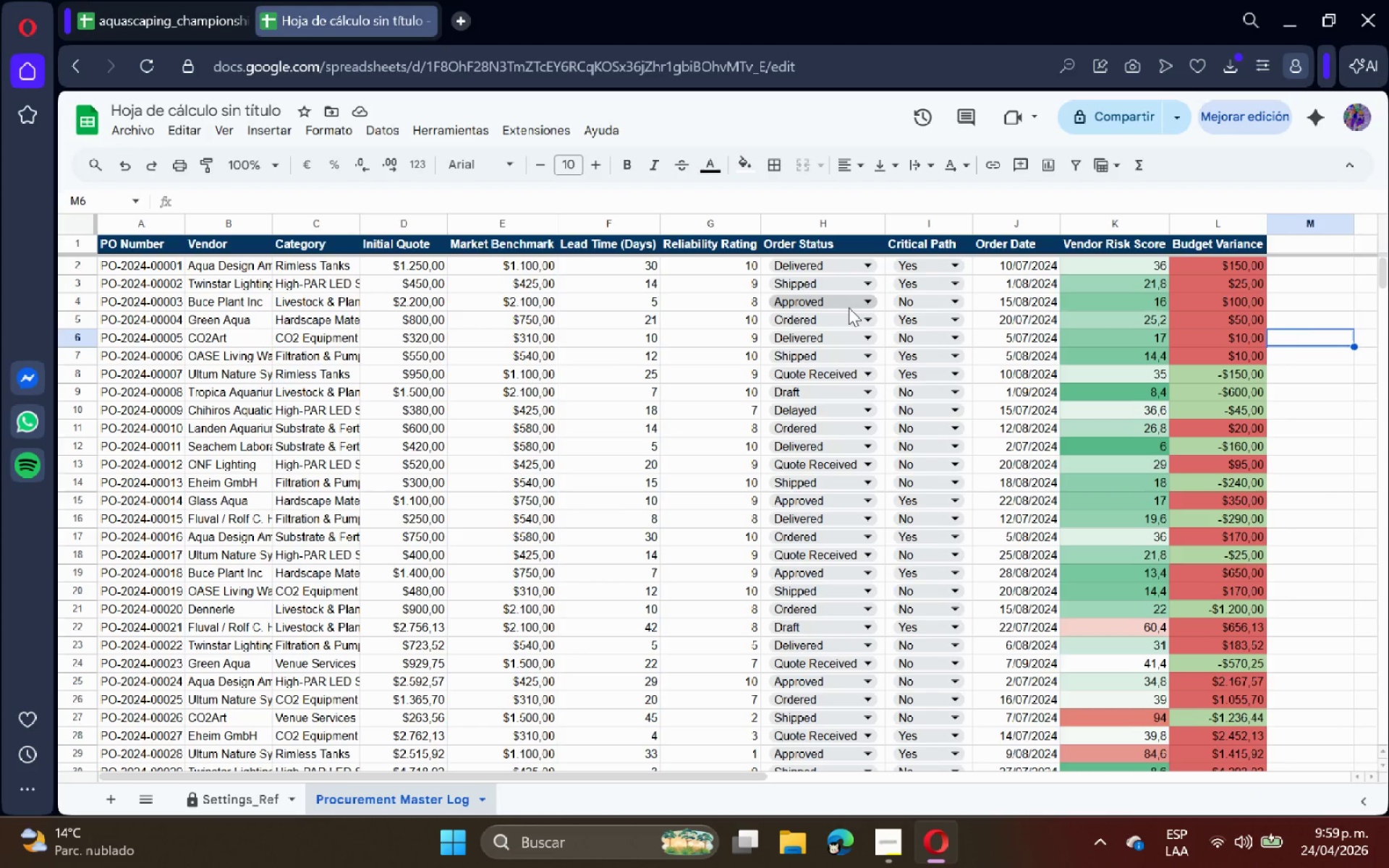 
left_click([107, 808])
 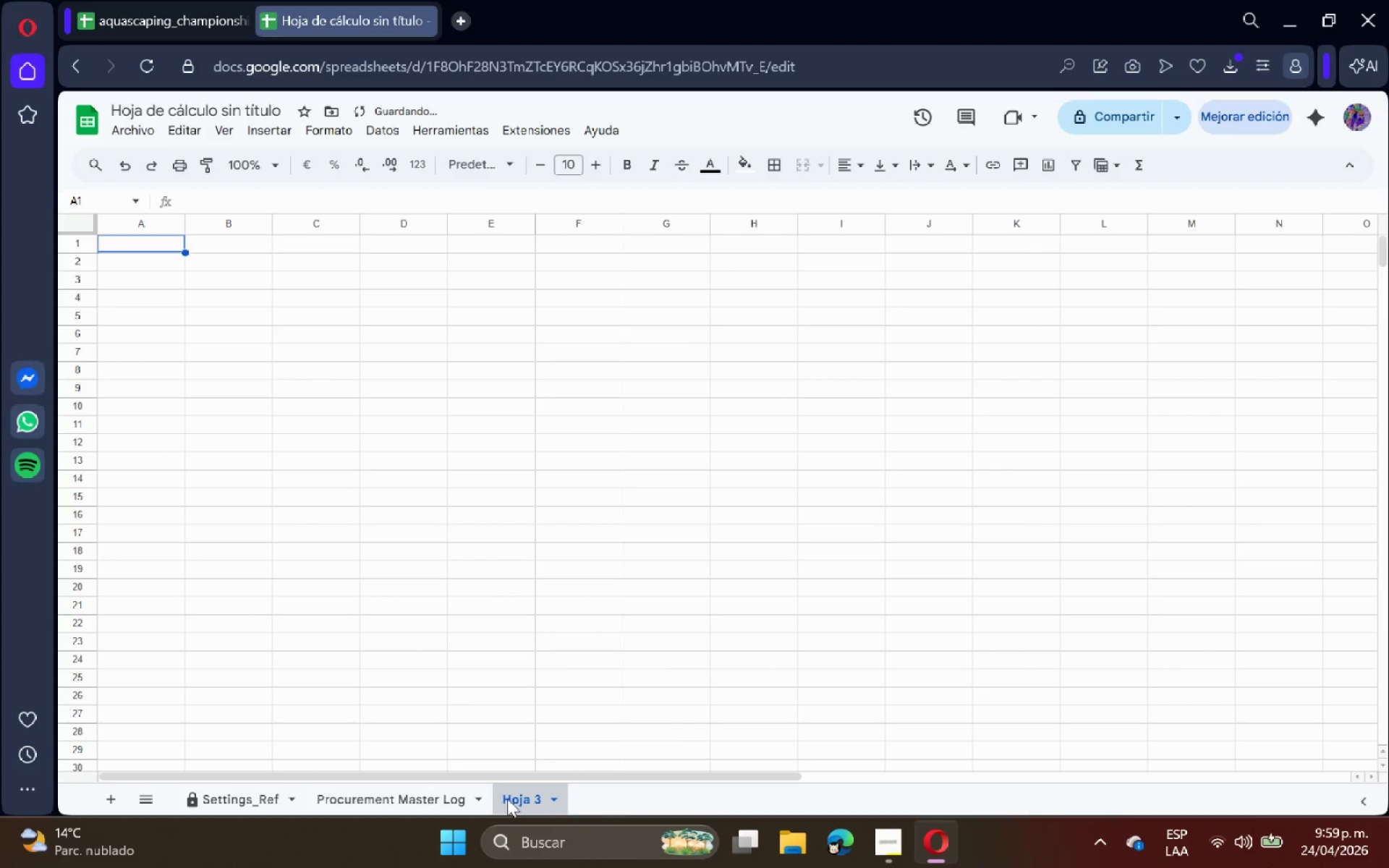 
left_click_drag(start_coordinate=[514, 798], to_coordinate=[518, 798])
 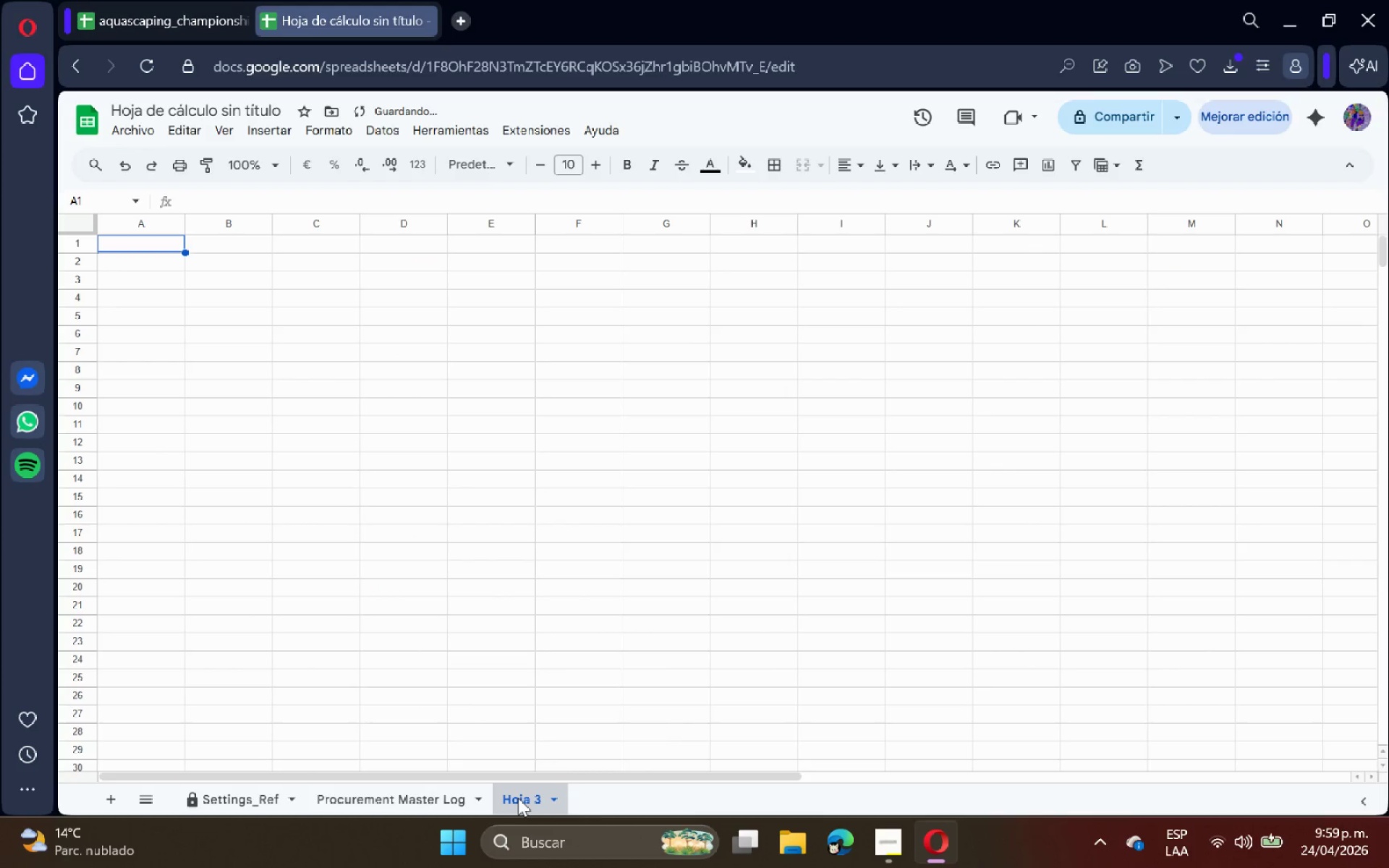 
double_click([518, 798])
 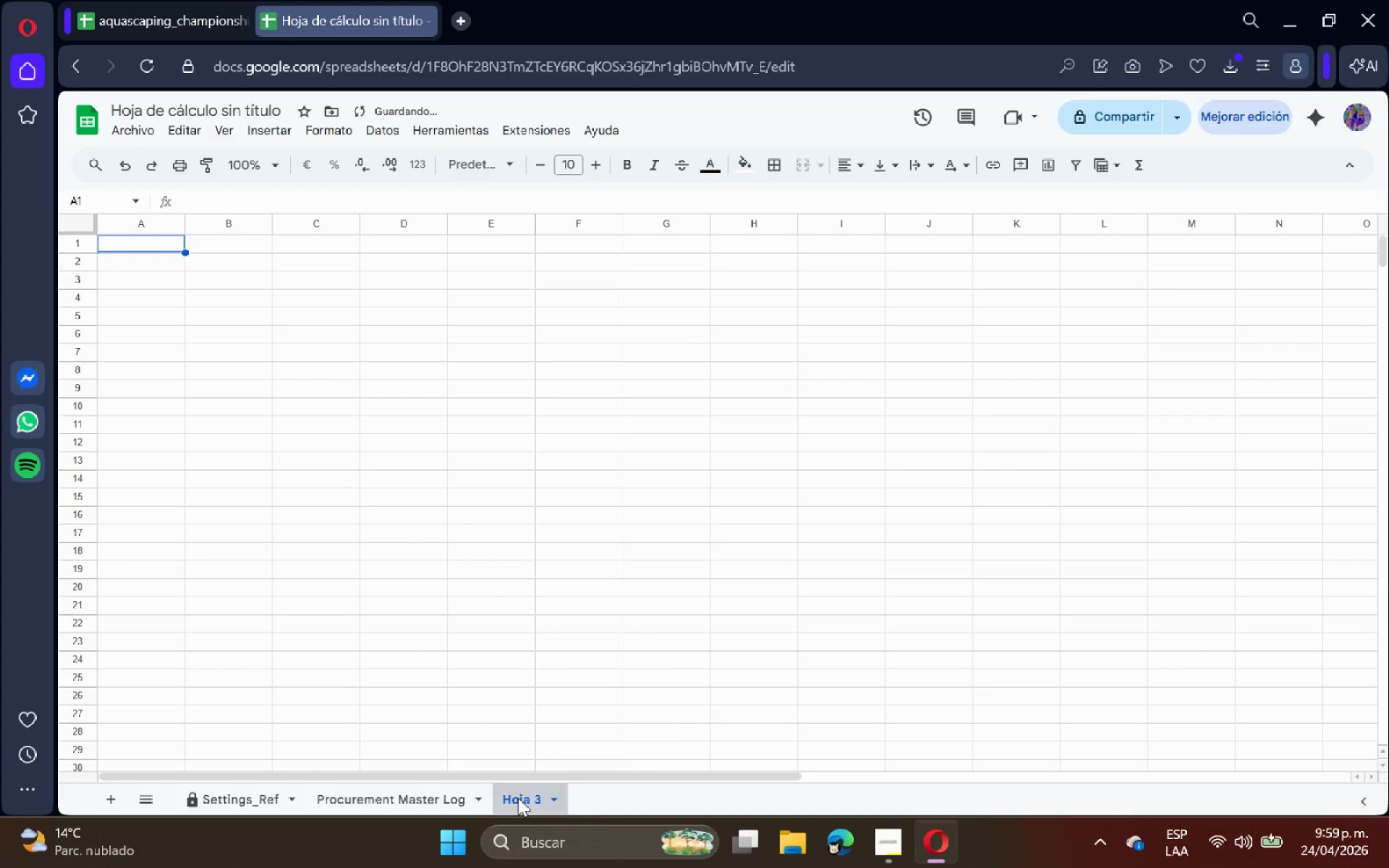 
double_click([518, 798])
 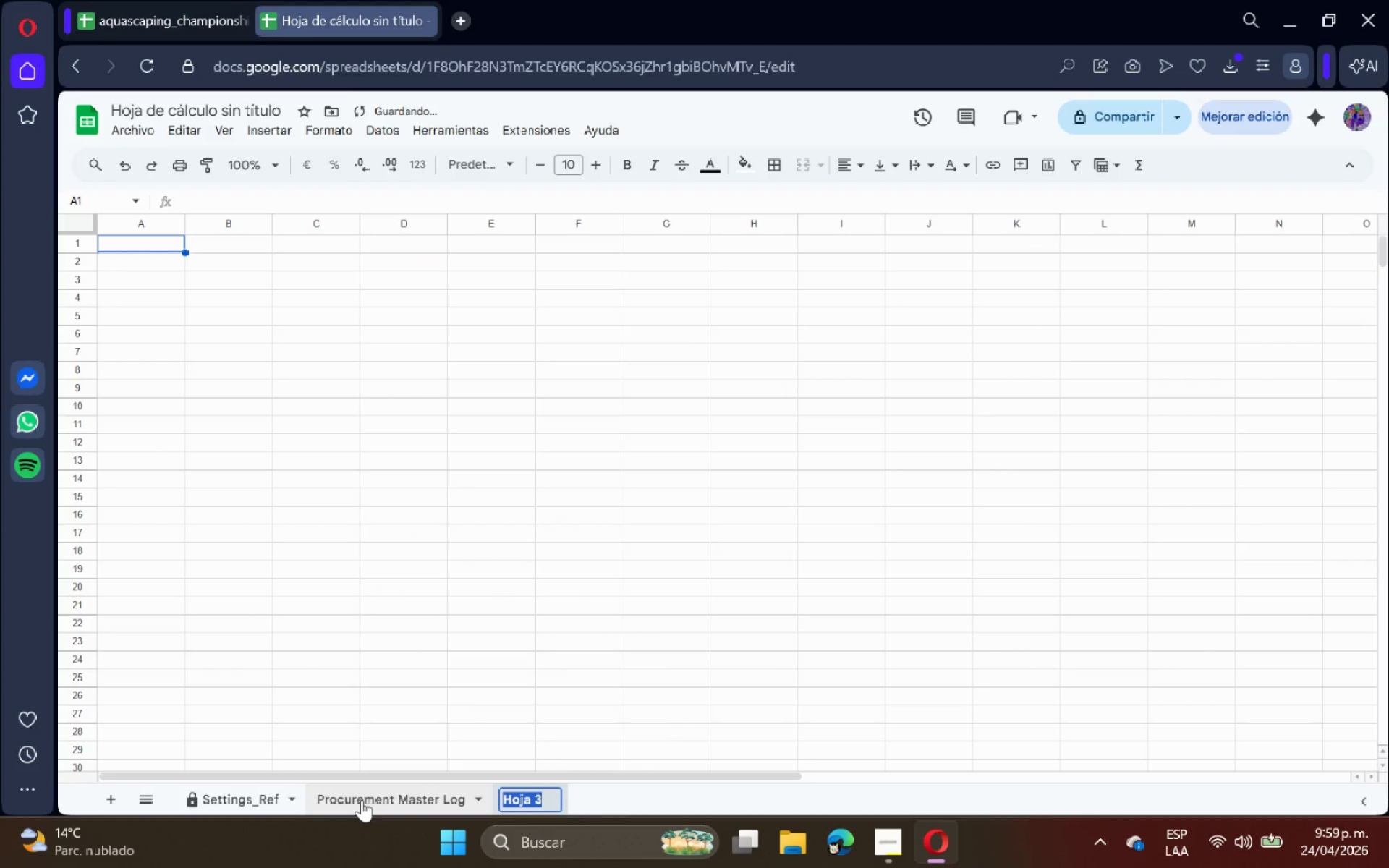 
left_click([362, 800])
 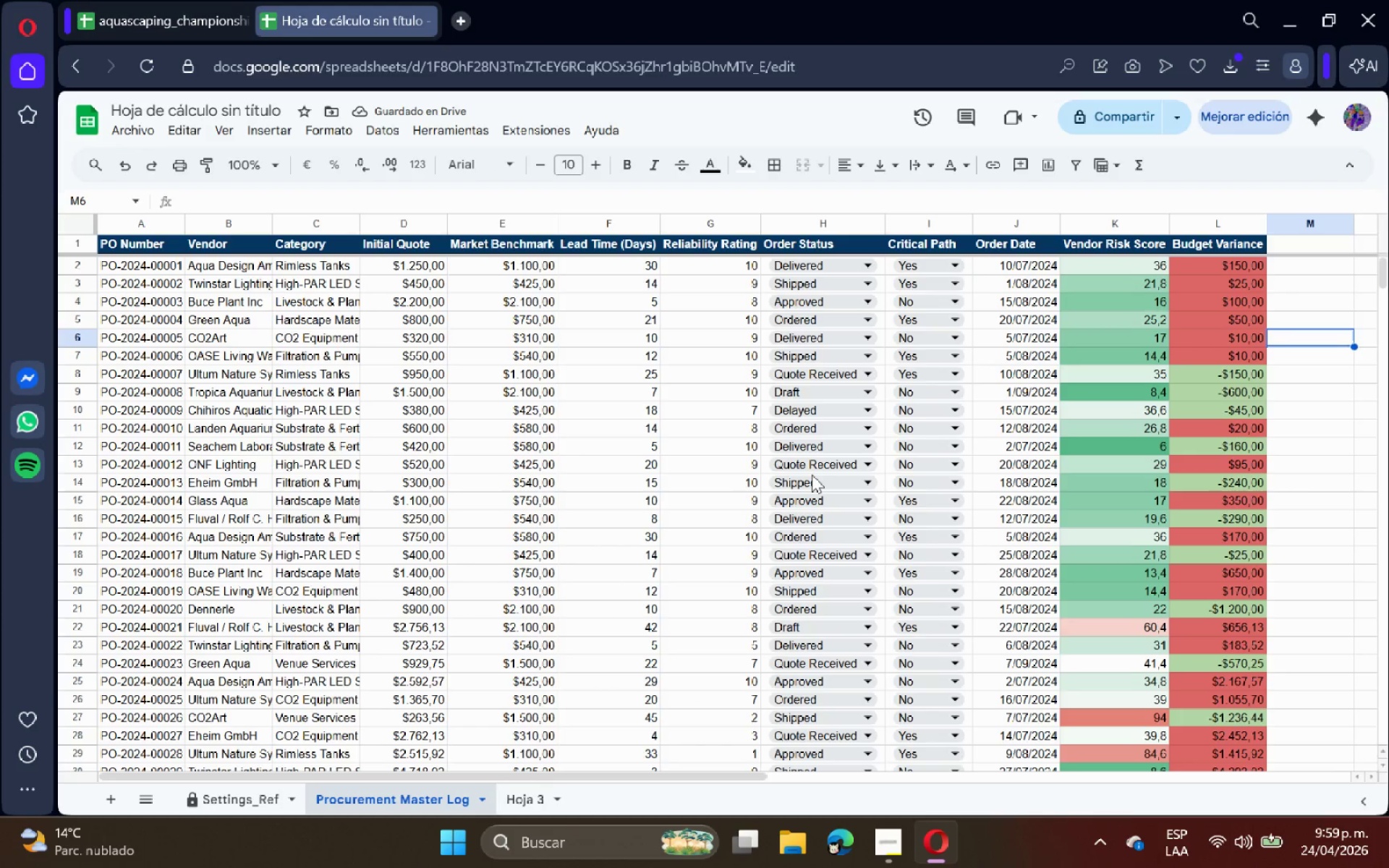 
scroll: coordinate [812, 474], scroll_direction: up, amount: 2.0
 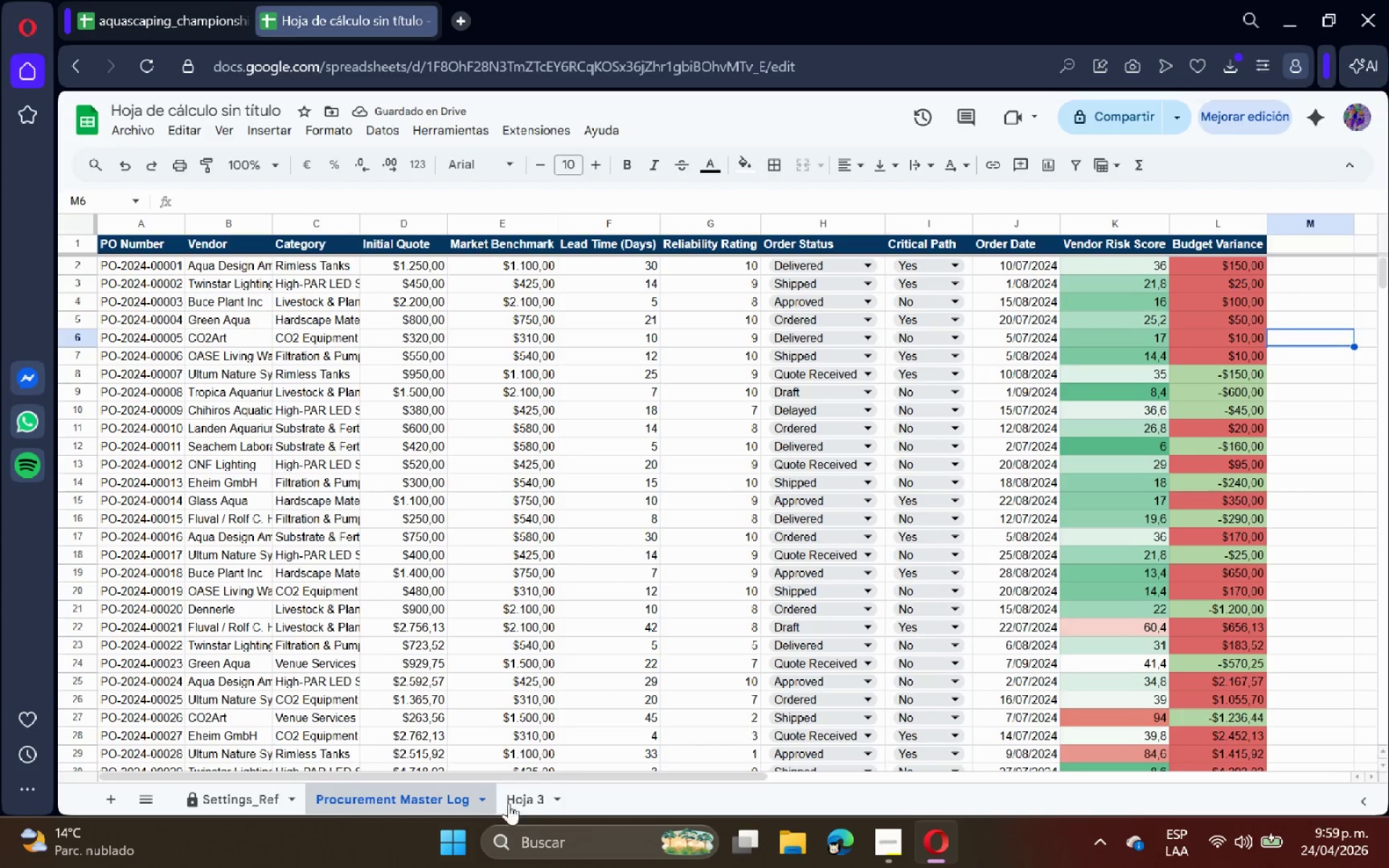 
left_click([536, 795])
 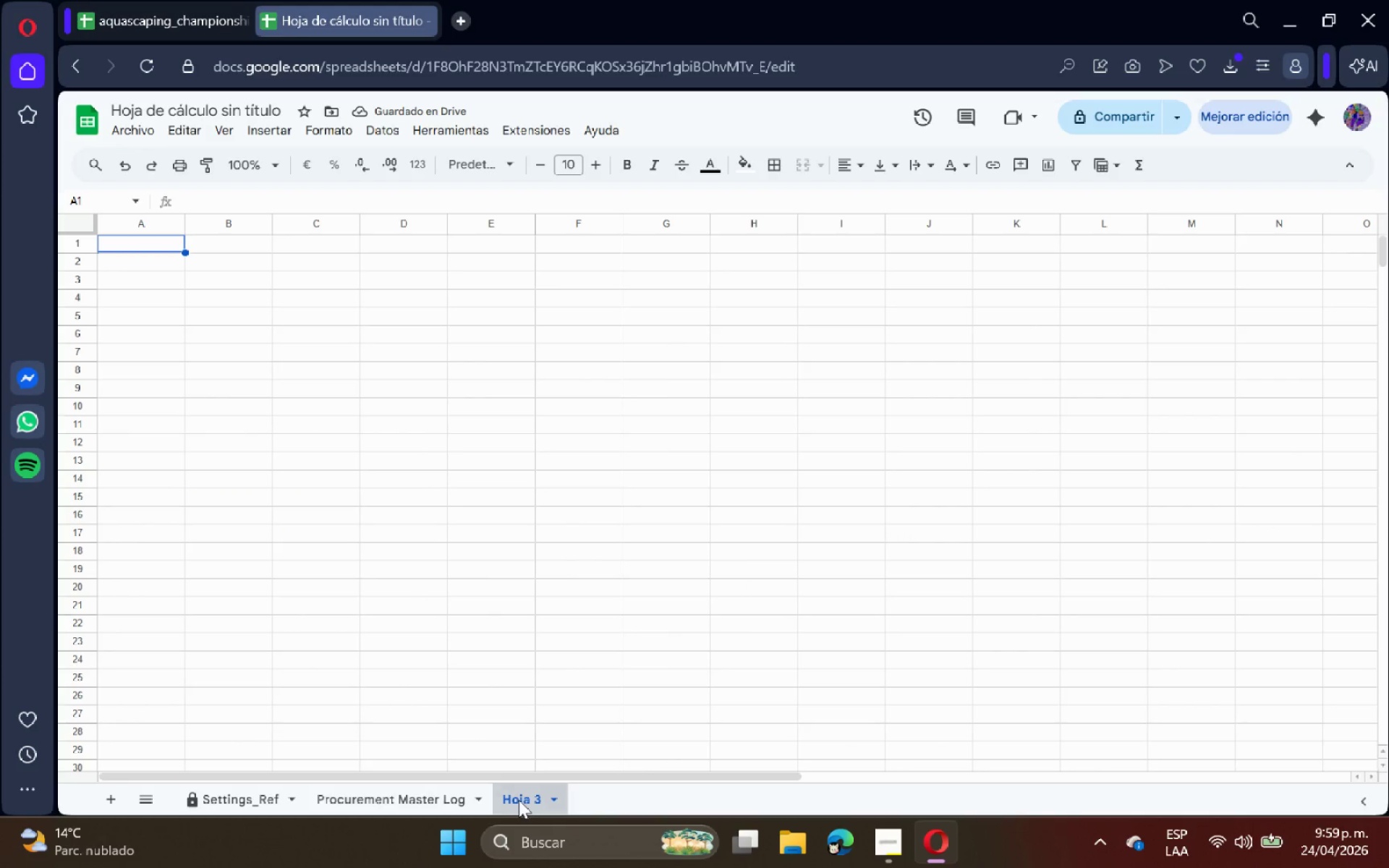 
double_click([519, 800])
 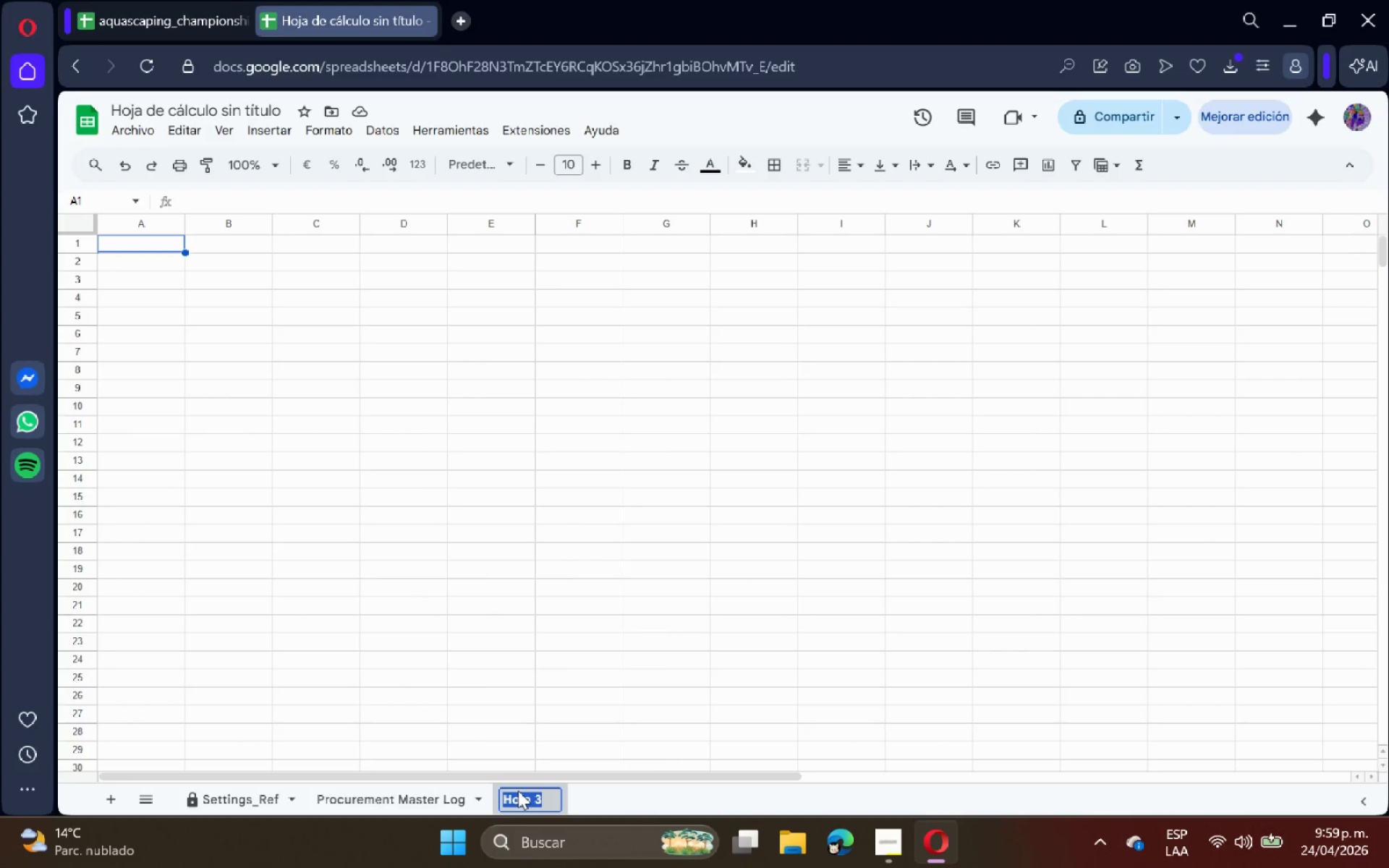 
type(Executive DashBoard)
key(Backspace)
key(Backspace)
key(Backspace)
key(Backspace)
key(Backspace)
type(board)
 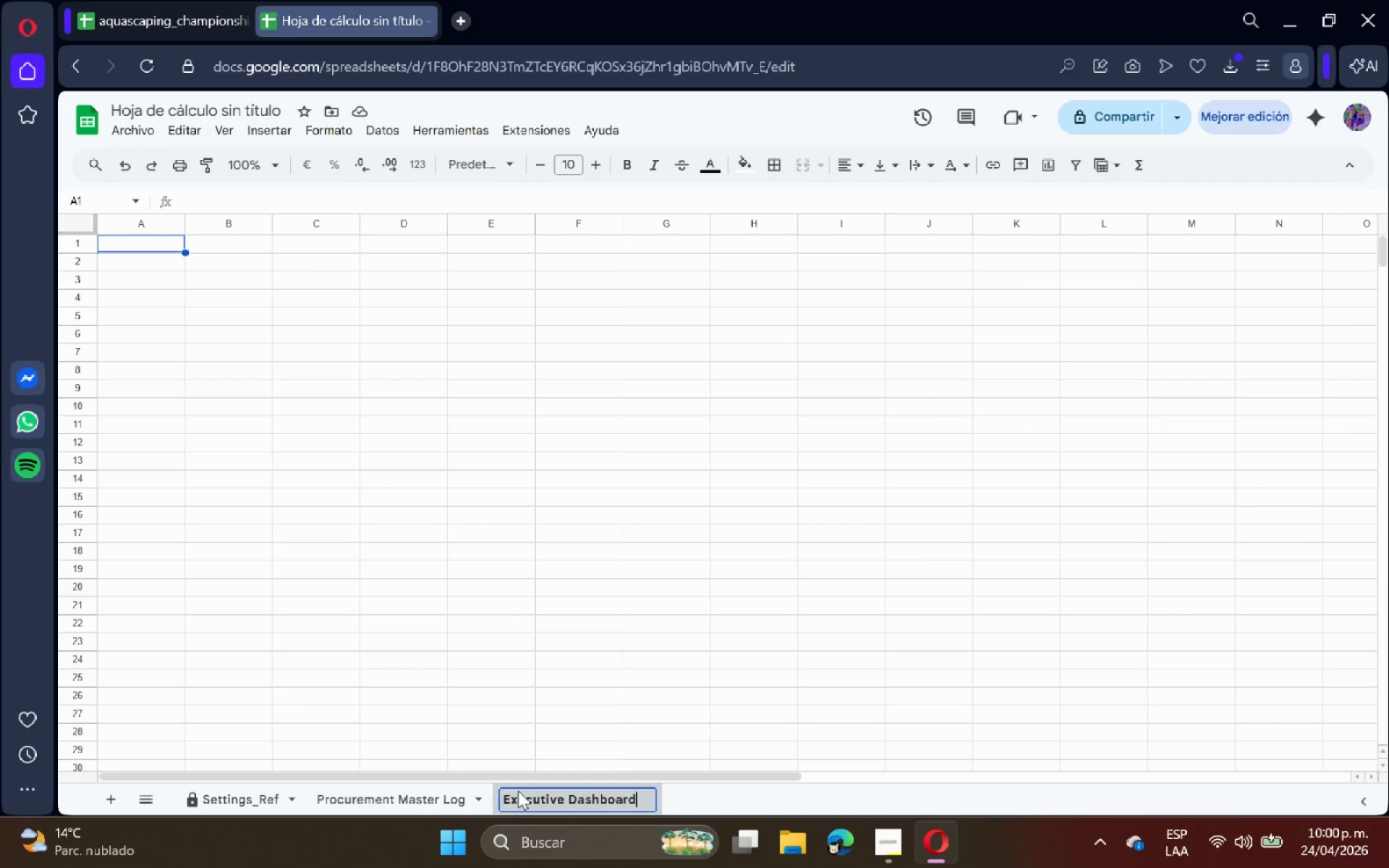 
key(Enter)
 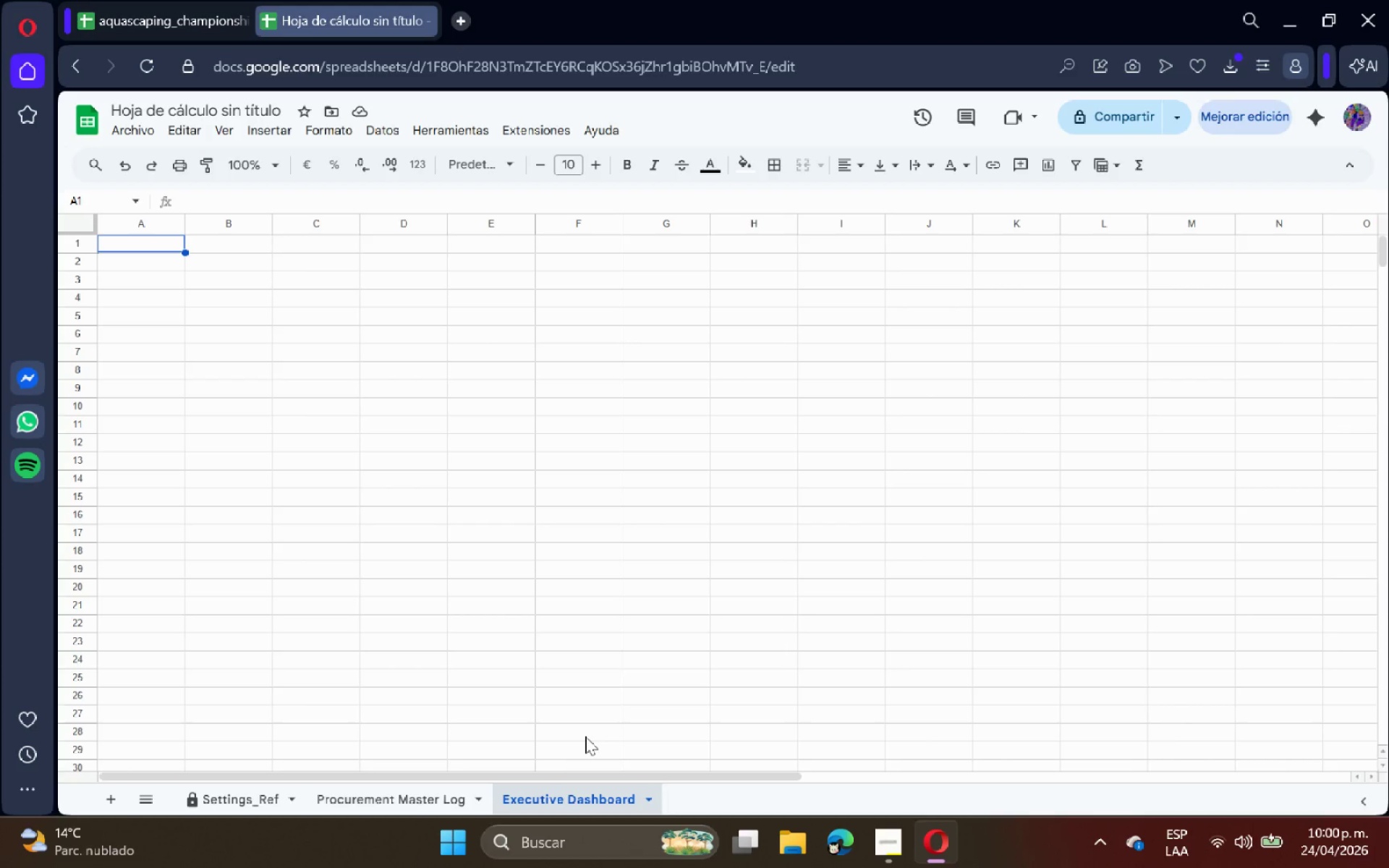 
wait(44.28)
 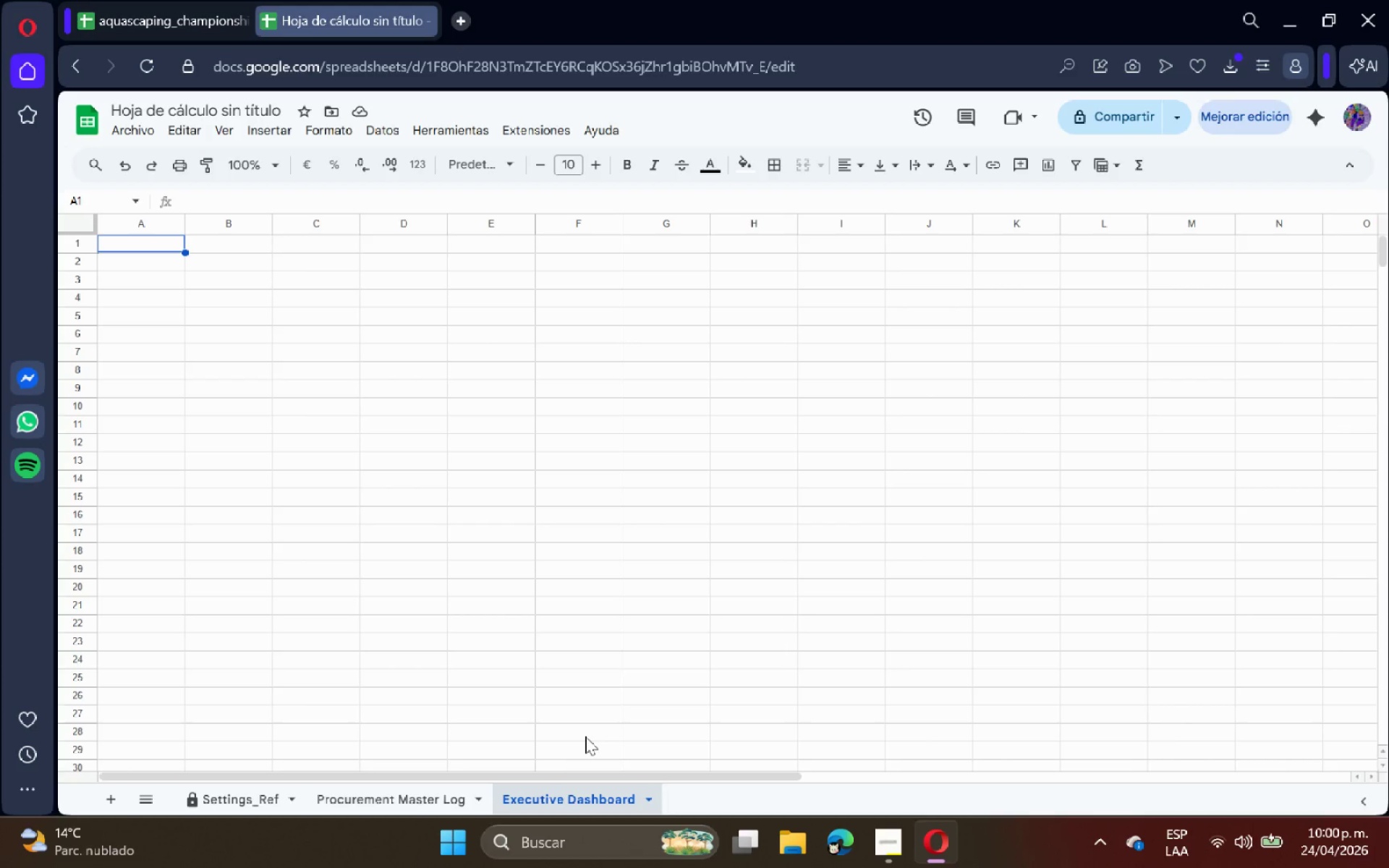 
left_click([87, 226])
 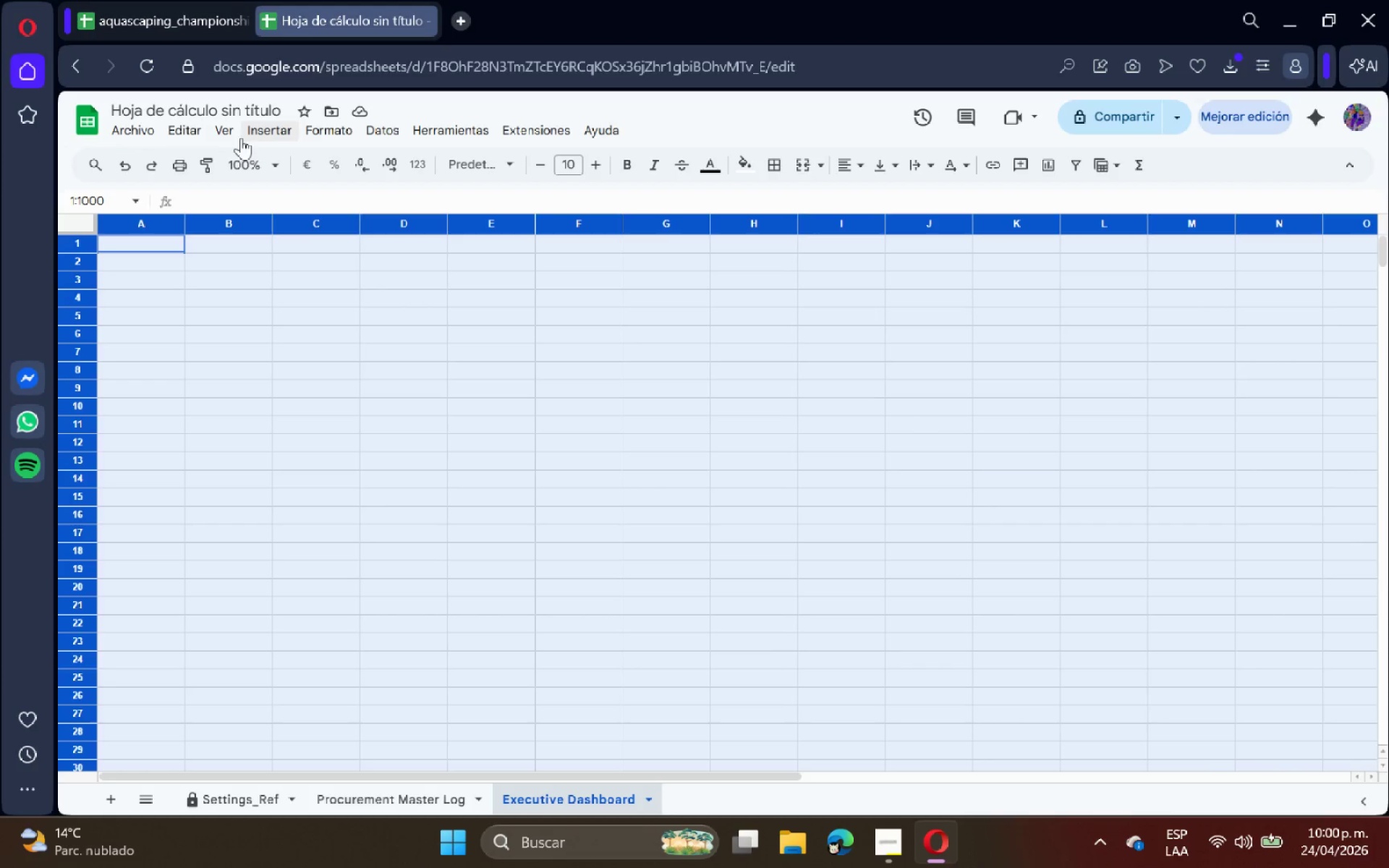 
left_click([229, 132])
 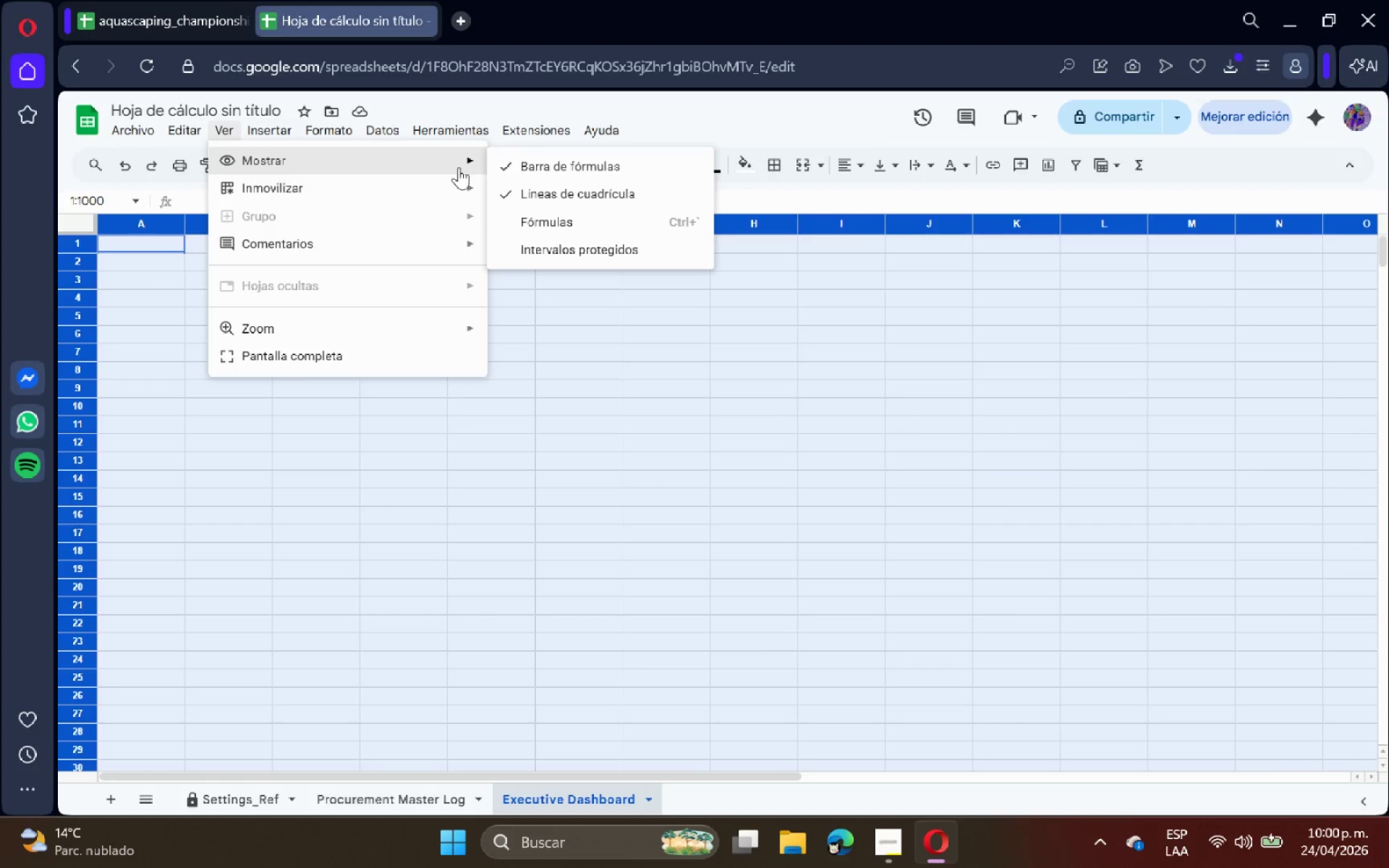 
left_click([532, 190])
 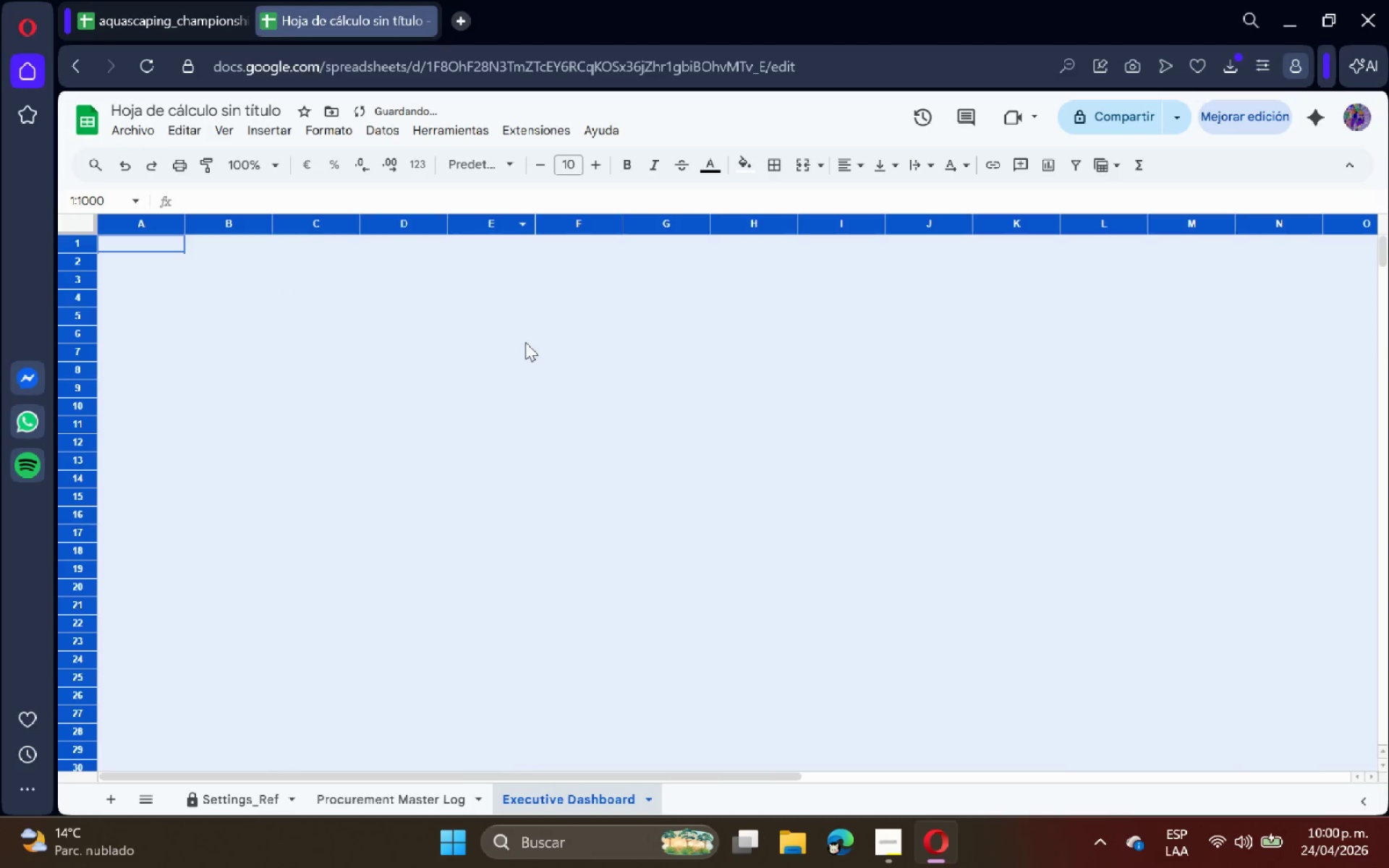 
left_click([525, 342])
 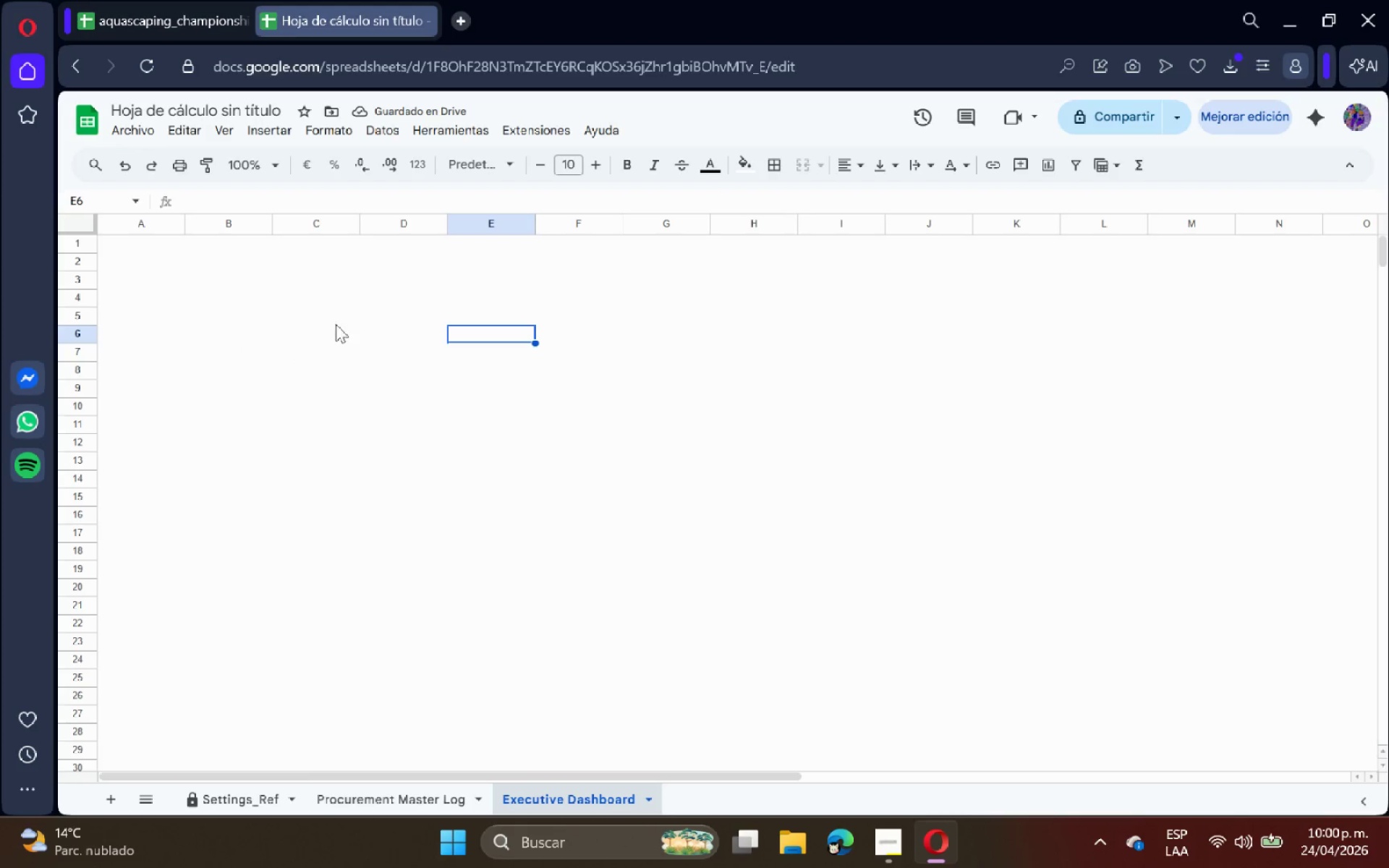 
left_click([148, 250])
 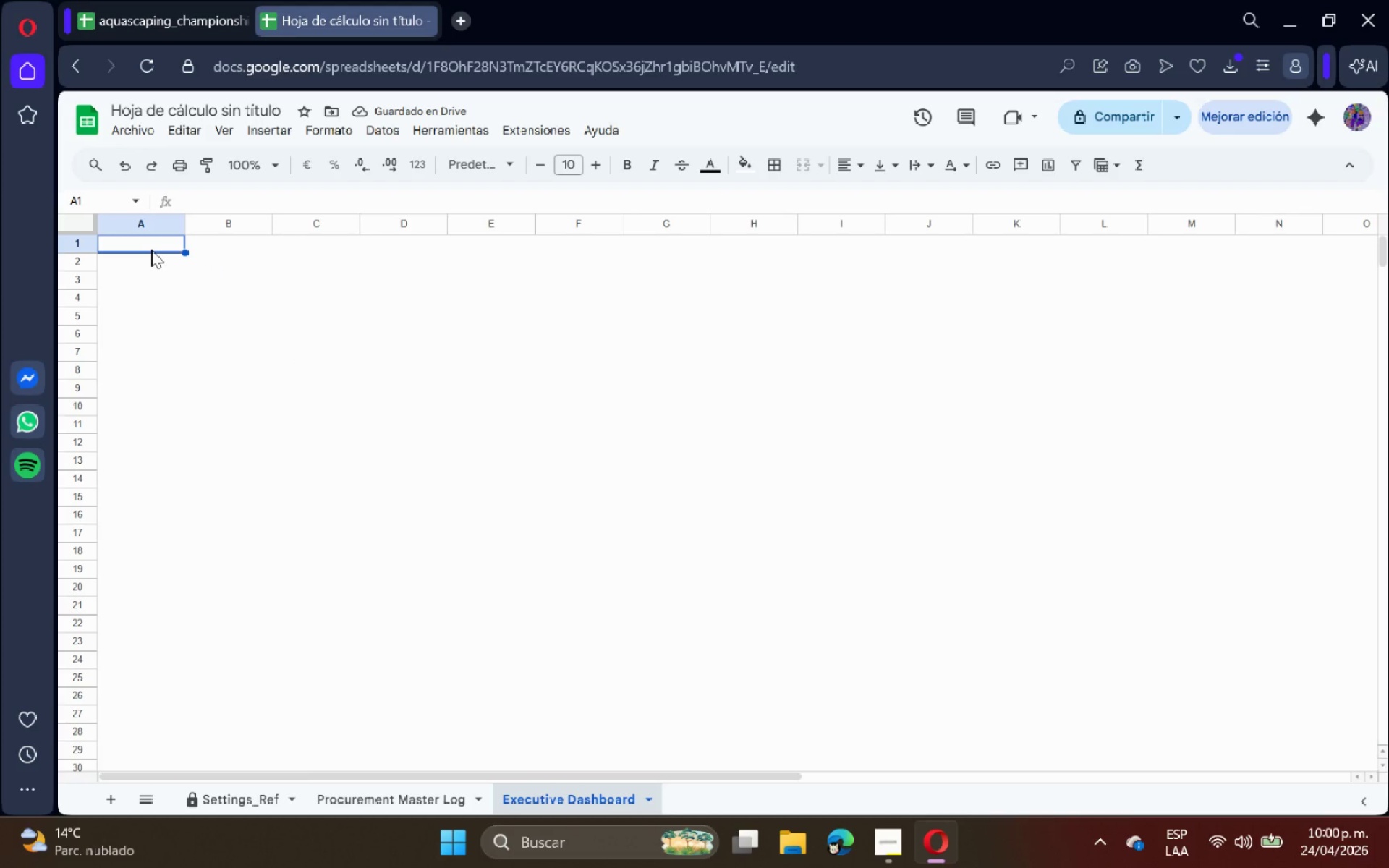 
type(Global Aquascaping Championshi)
 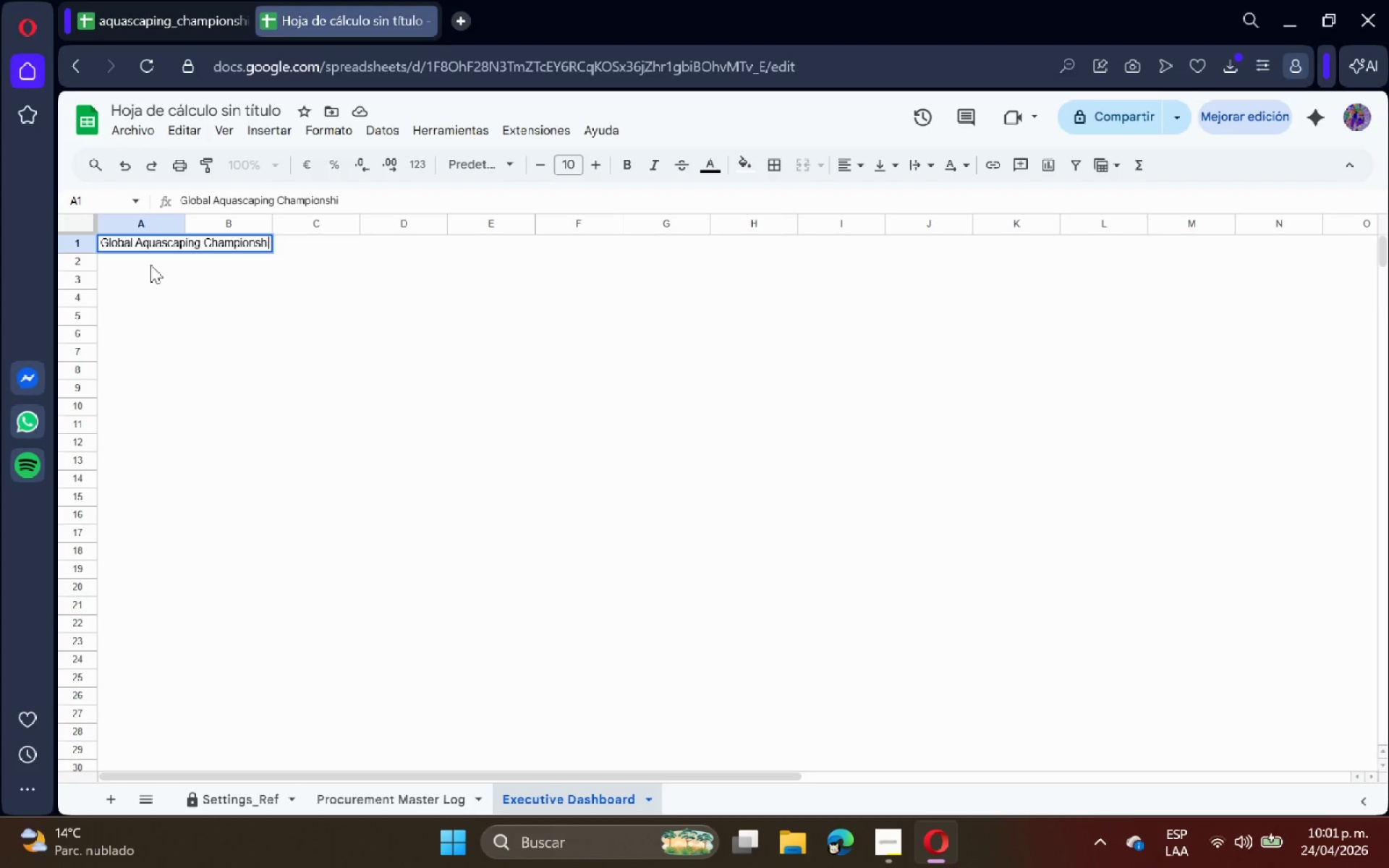 
type(p - Procurement )
 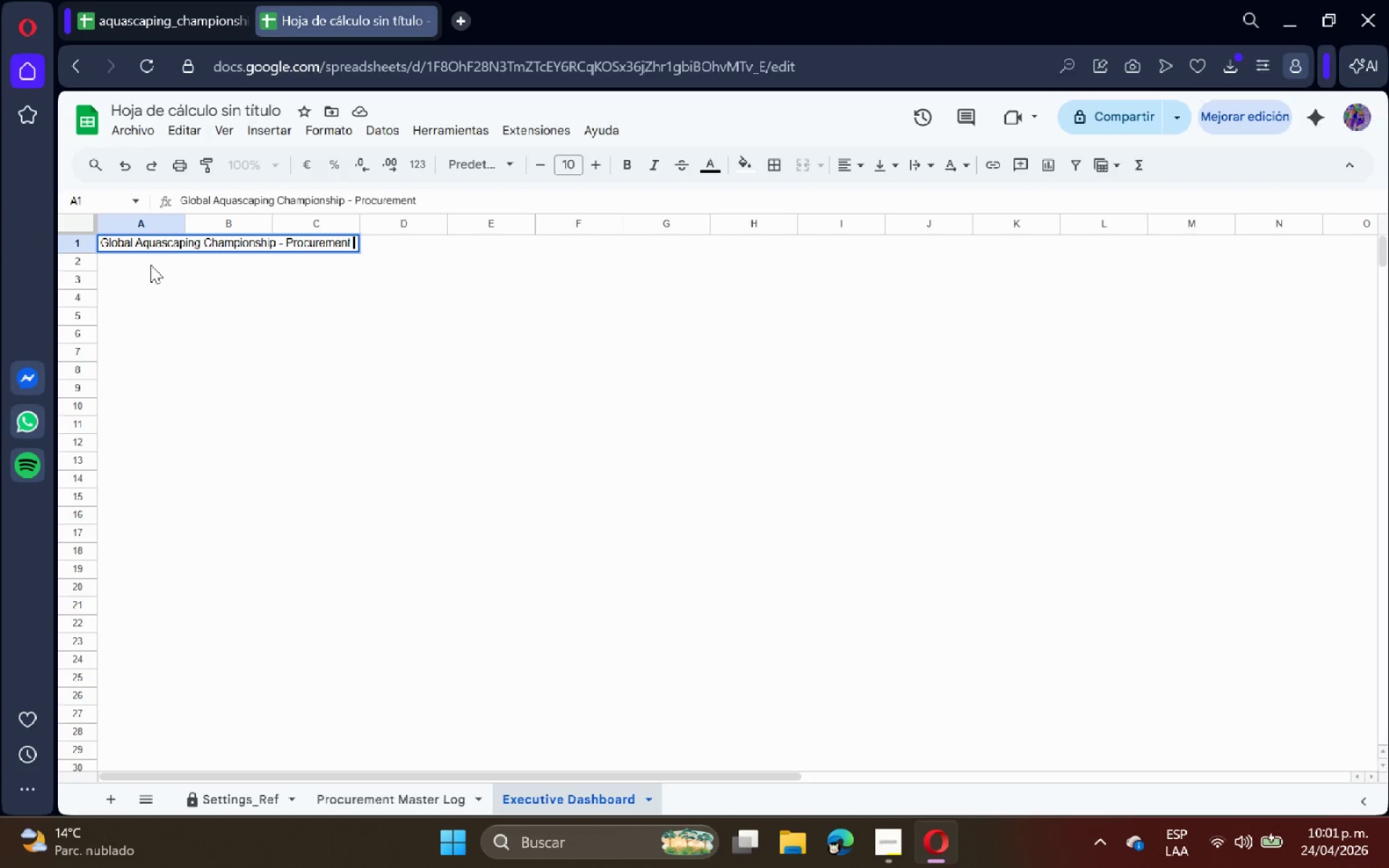 
wait(5.8)
 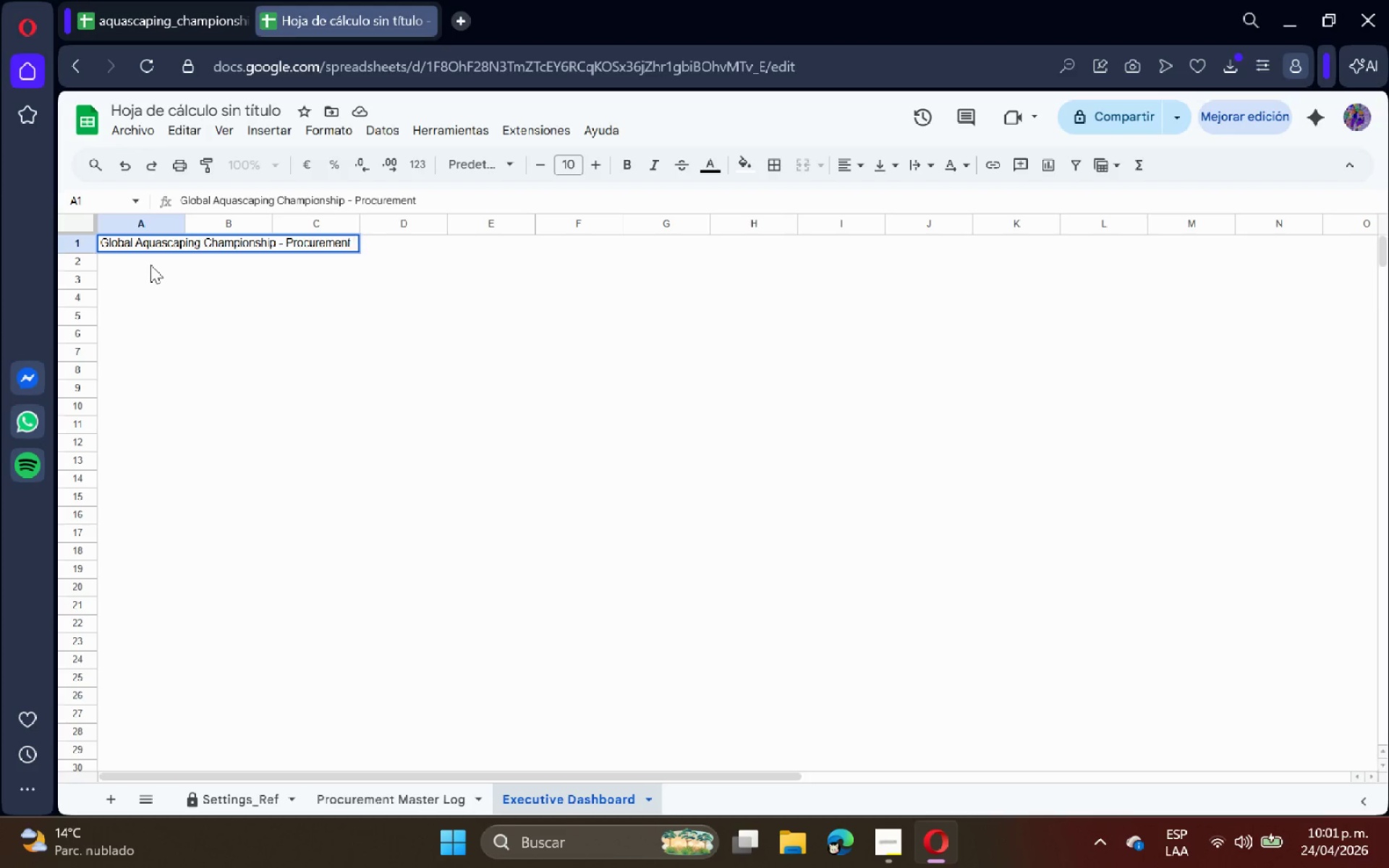 
type(Dashboard)
 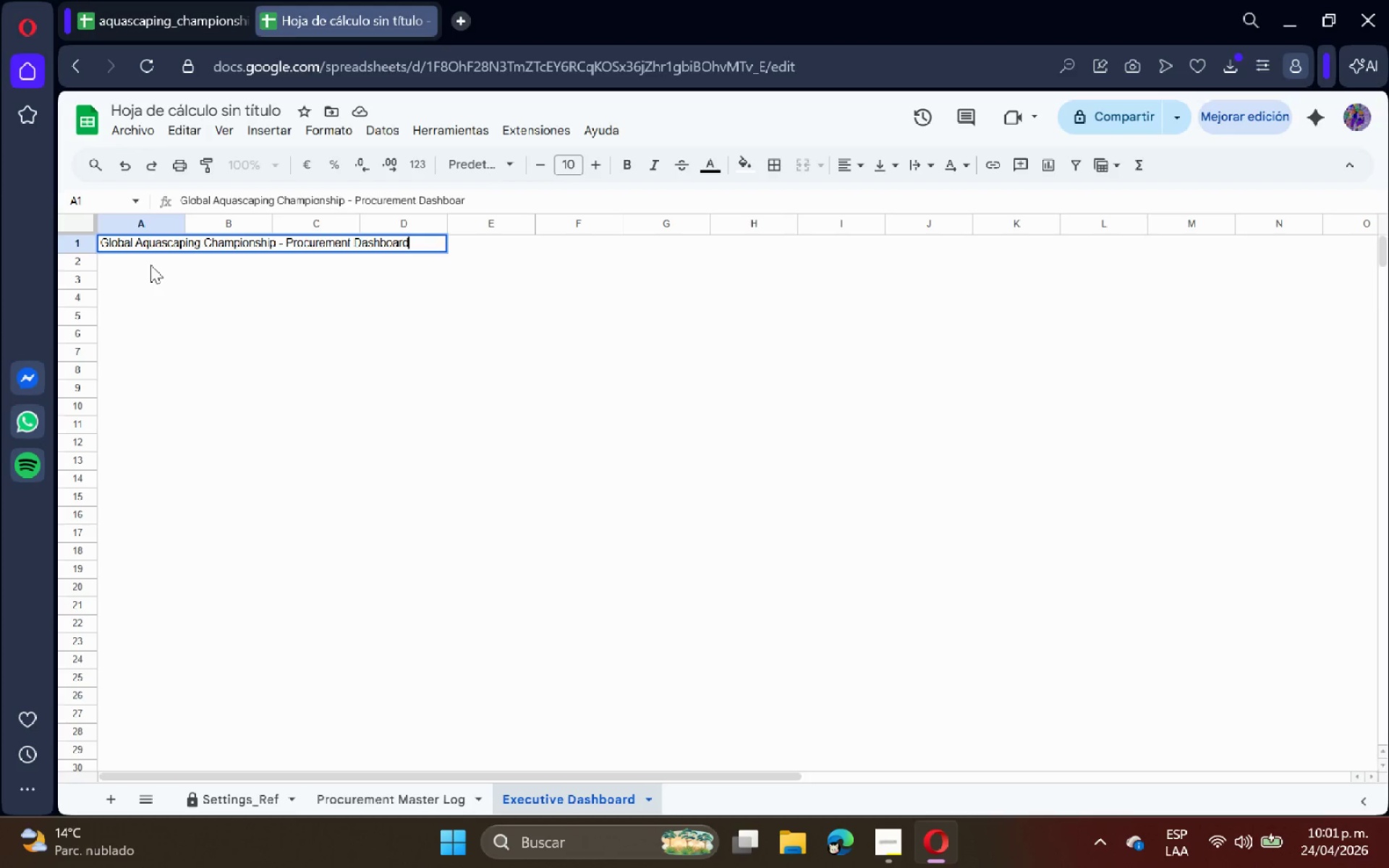 
key(Enter)
 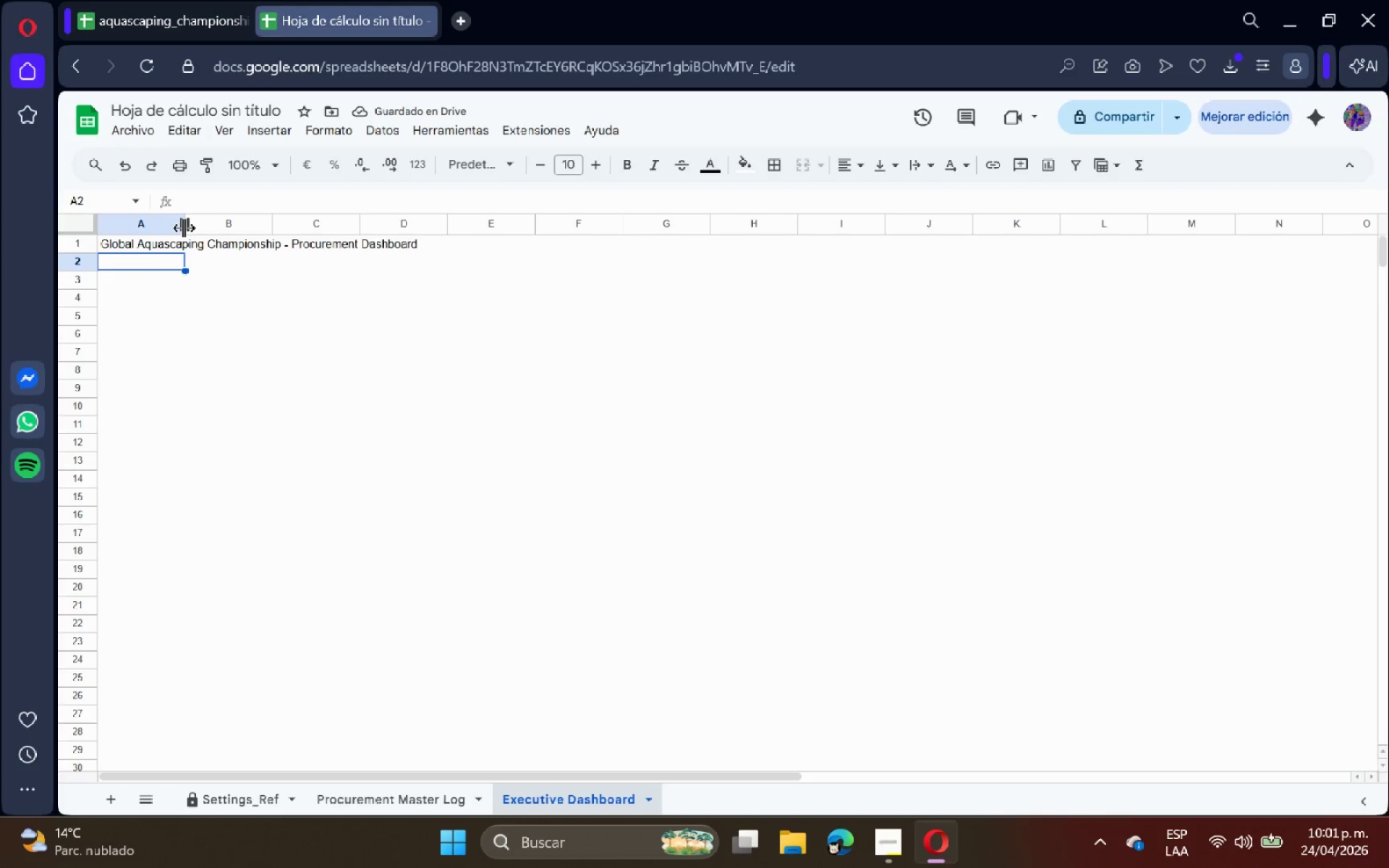 
wait(6.78)
 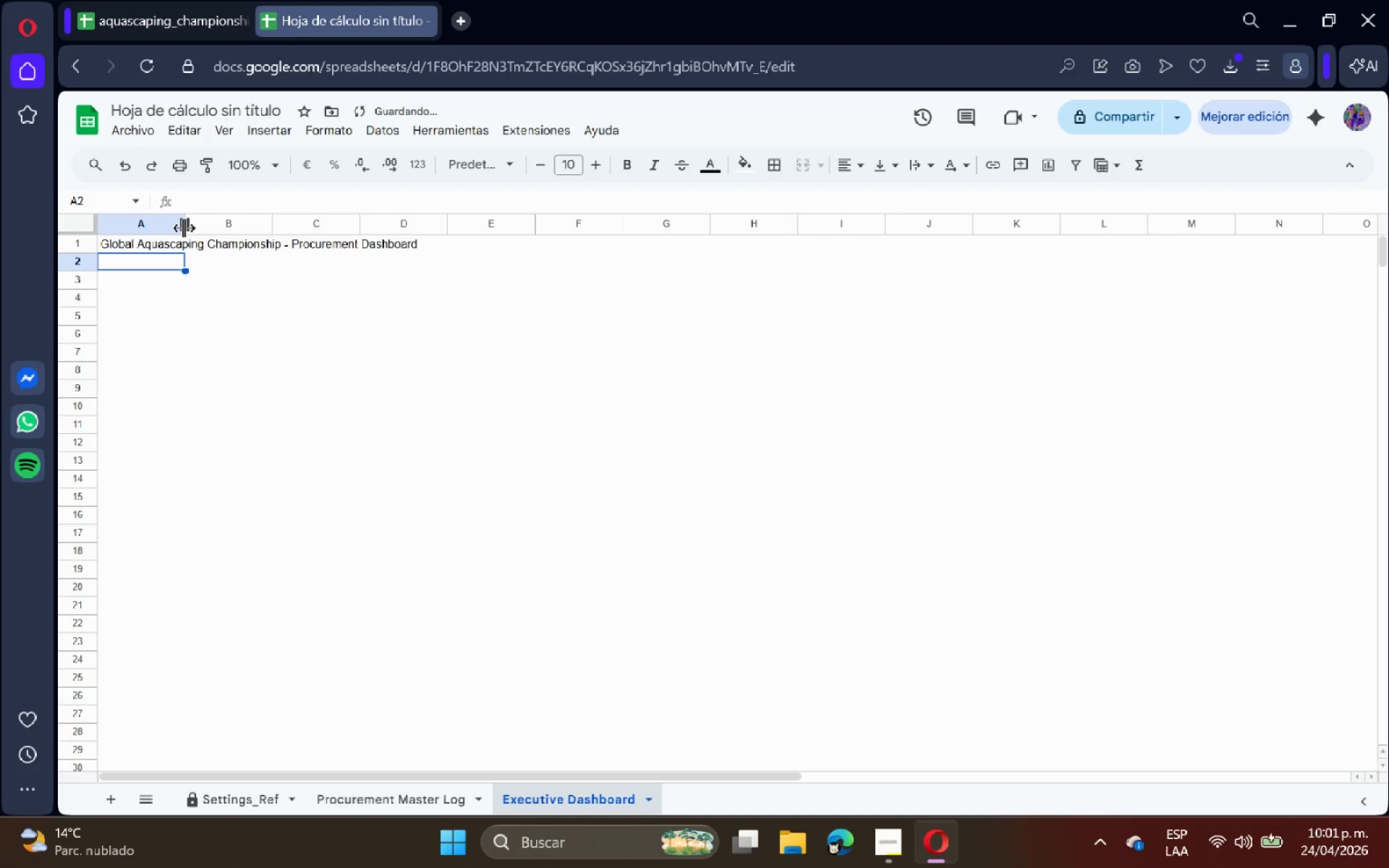 
double_click([184, 228])
 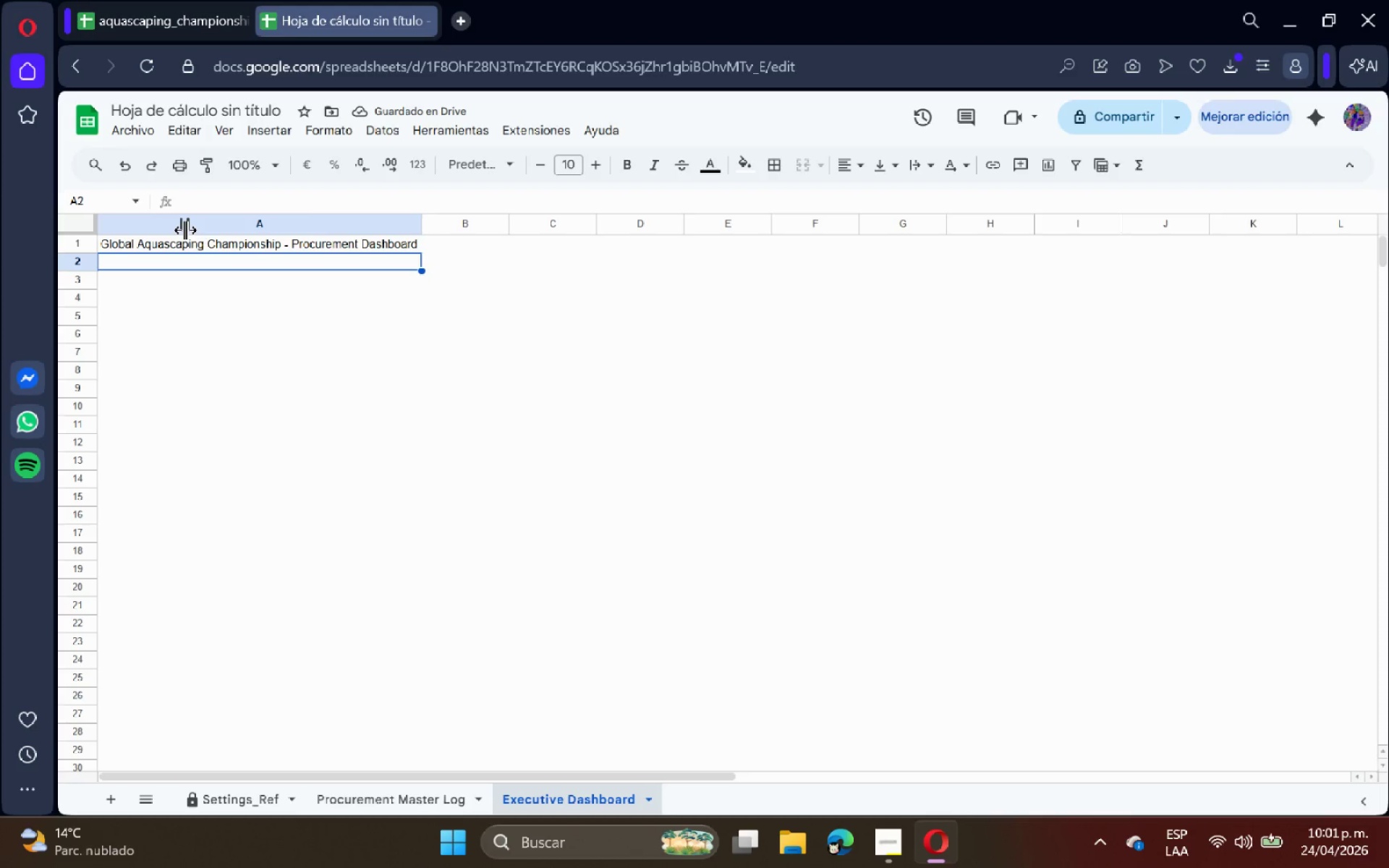 
wait(5.42)
 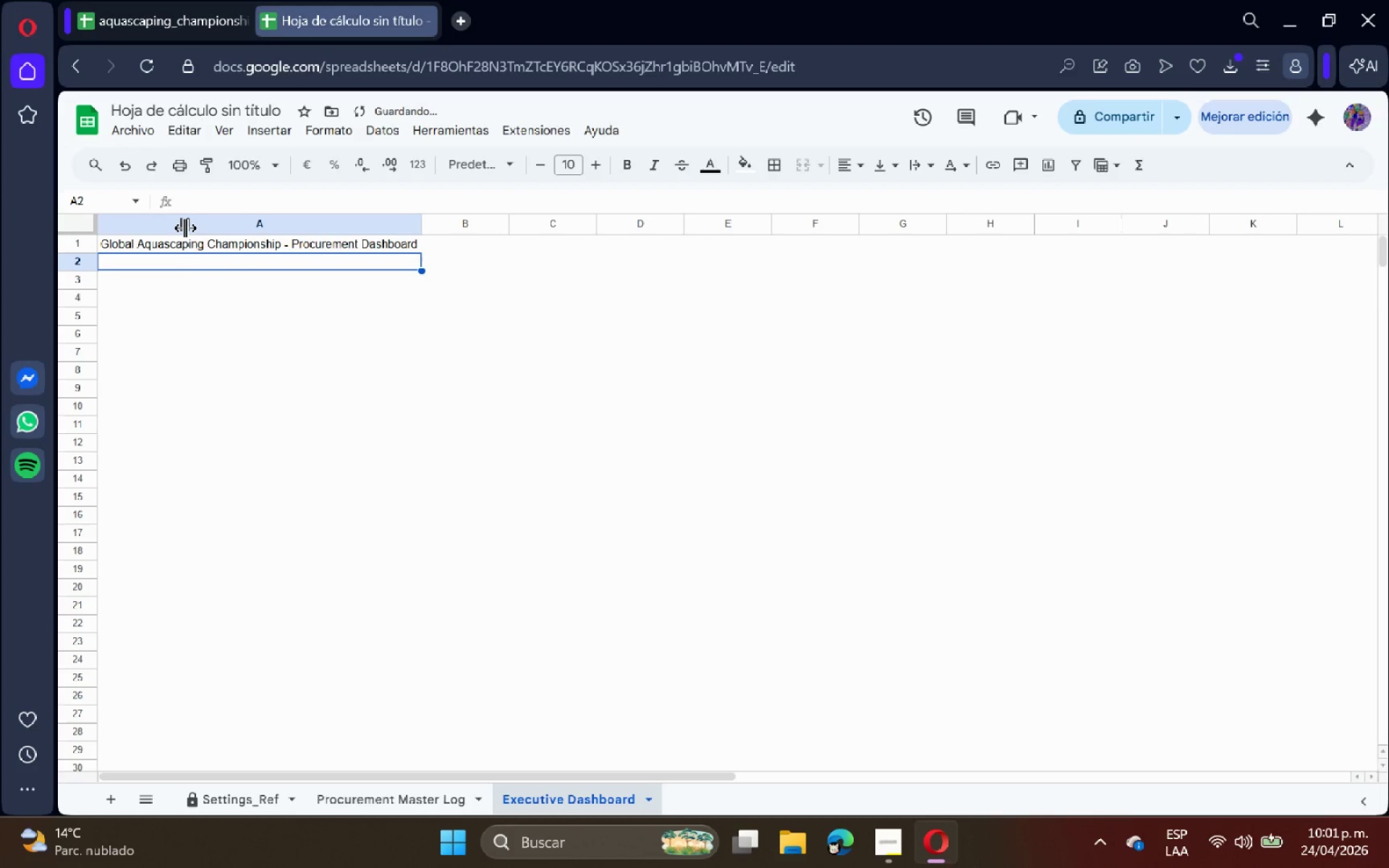 
left_click([118, 252])
 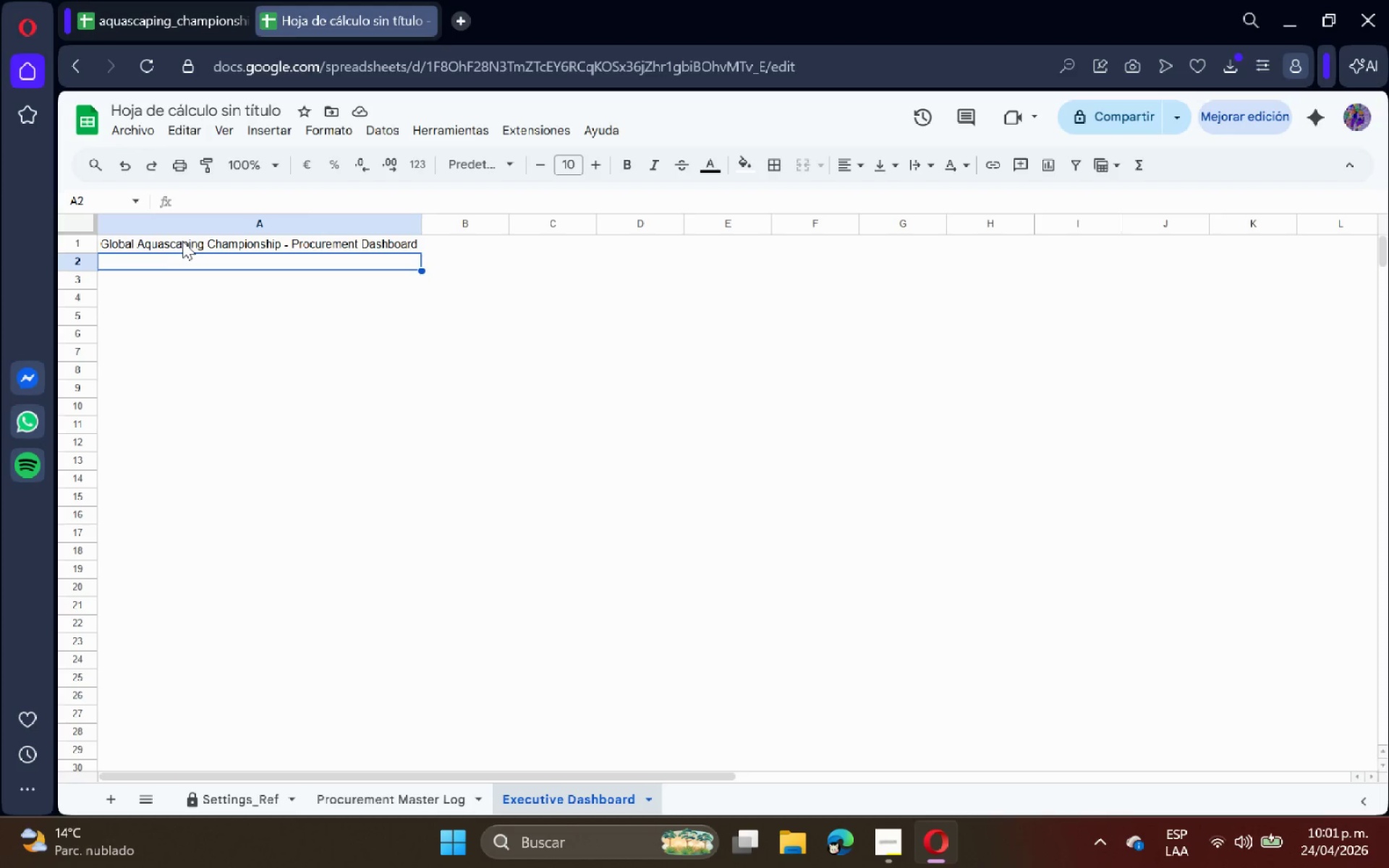 
left_click([169, 242])
 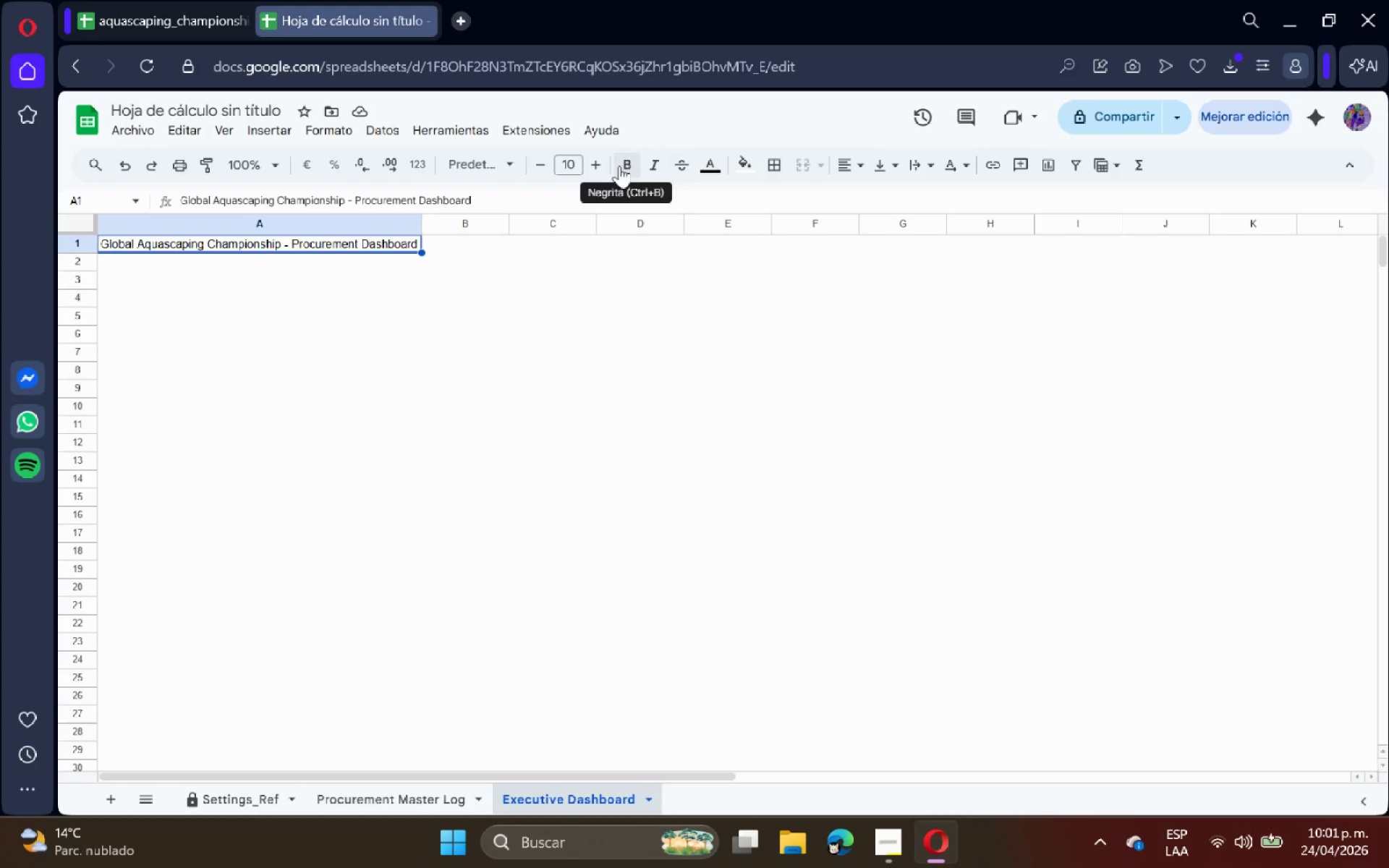 
double_click([593, 161])
 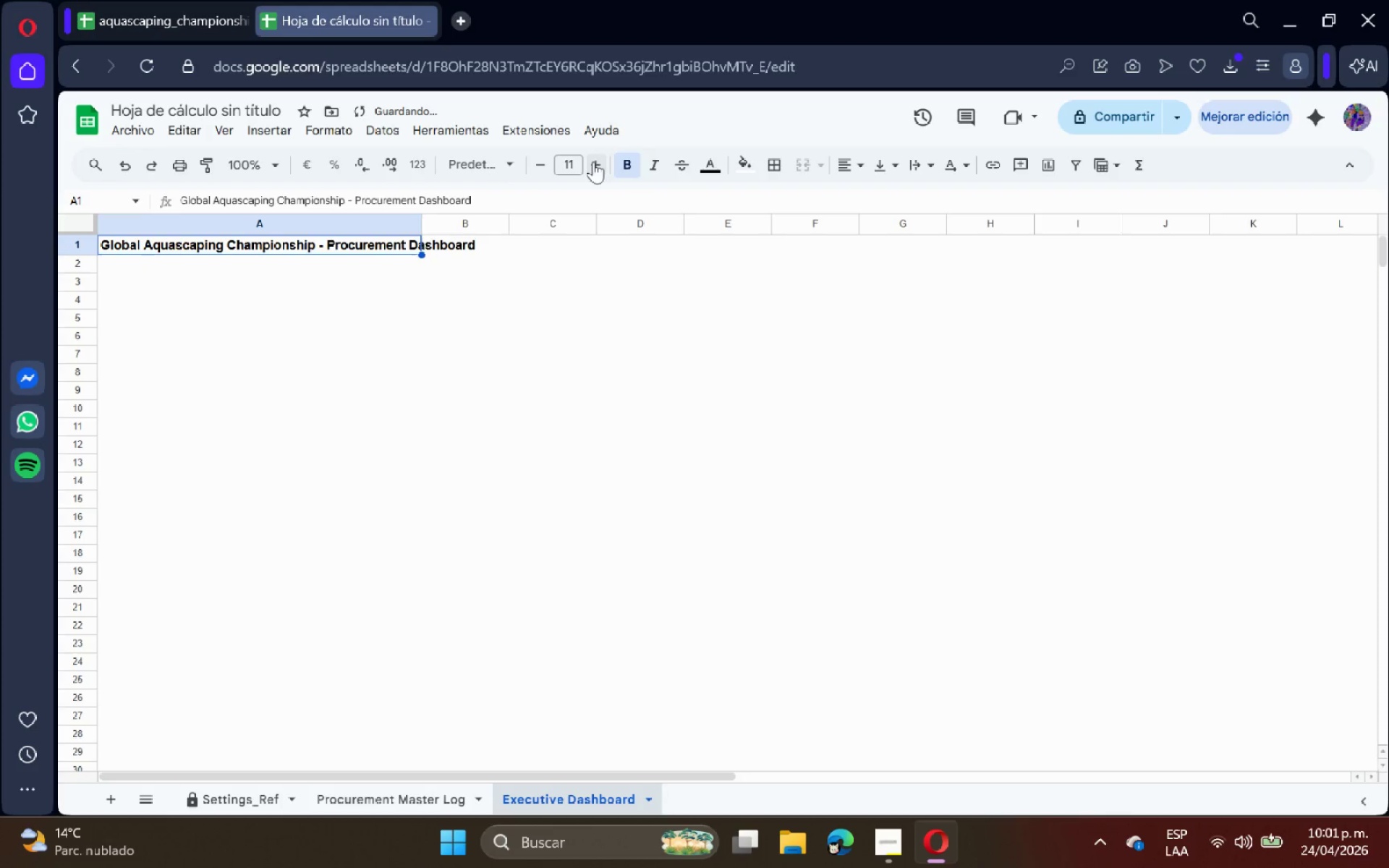 
triple_click([593, 161])
 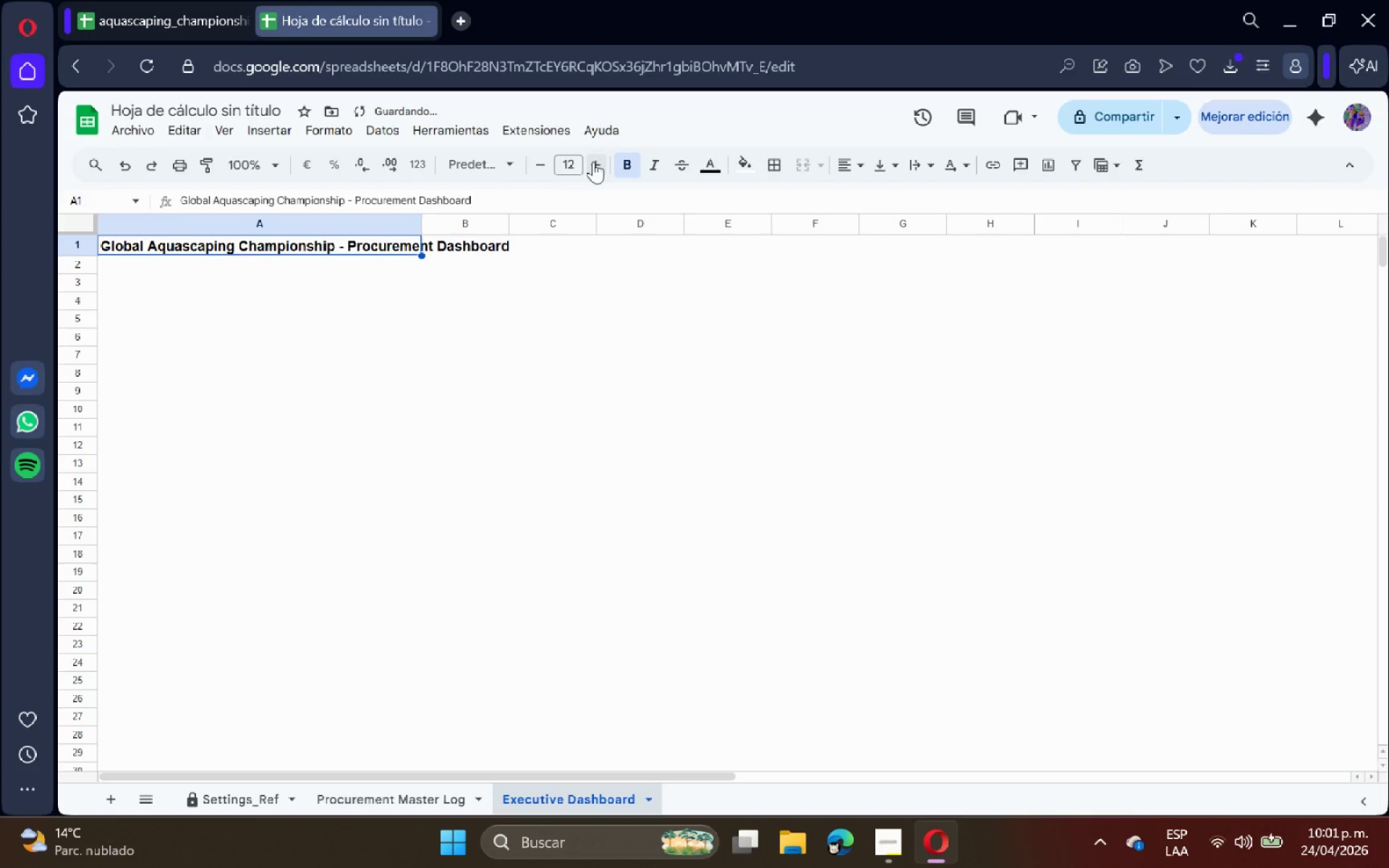 
left_click([593, 161])
 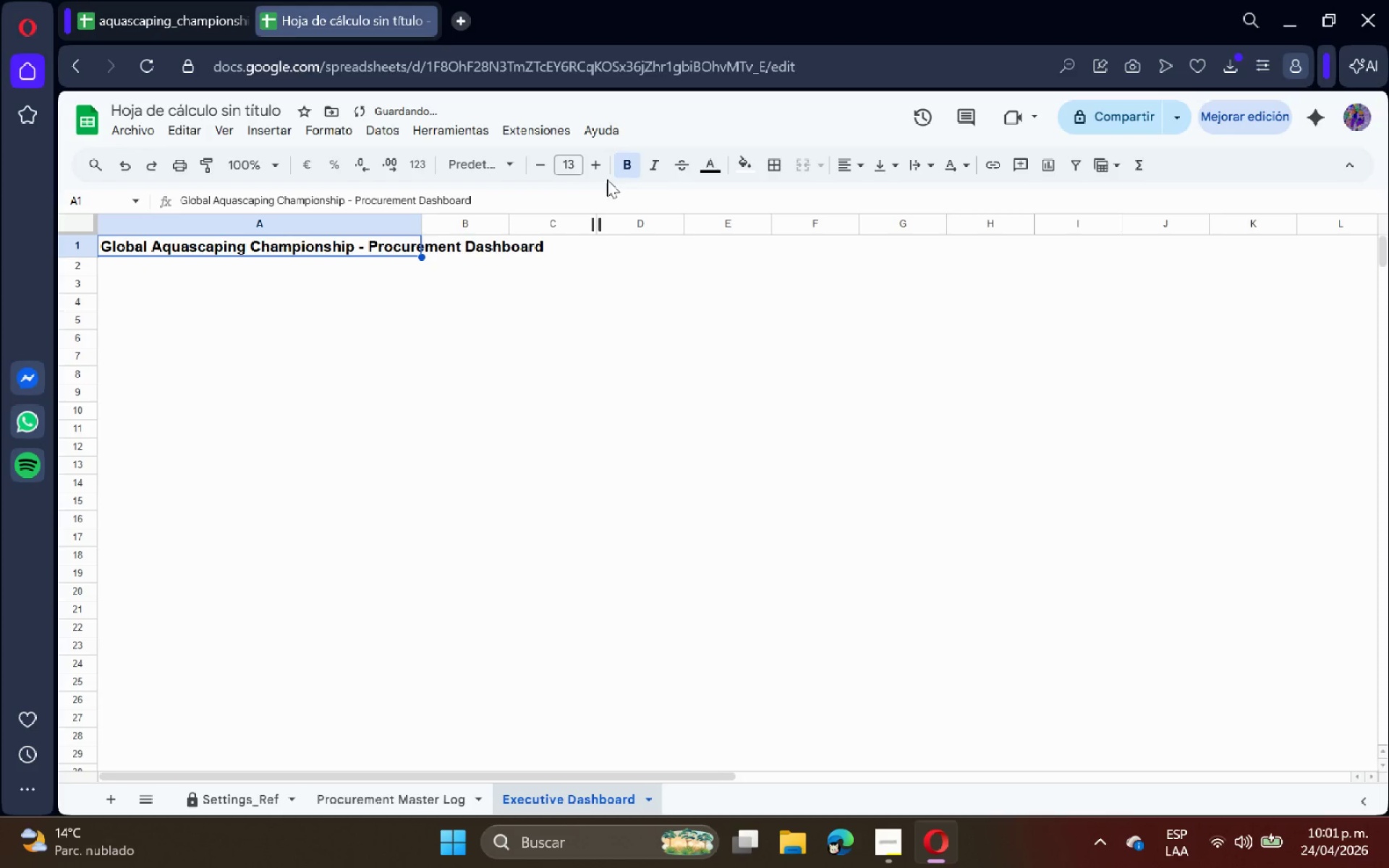 
left_click([540, 172])
 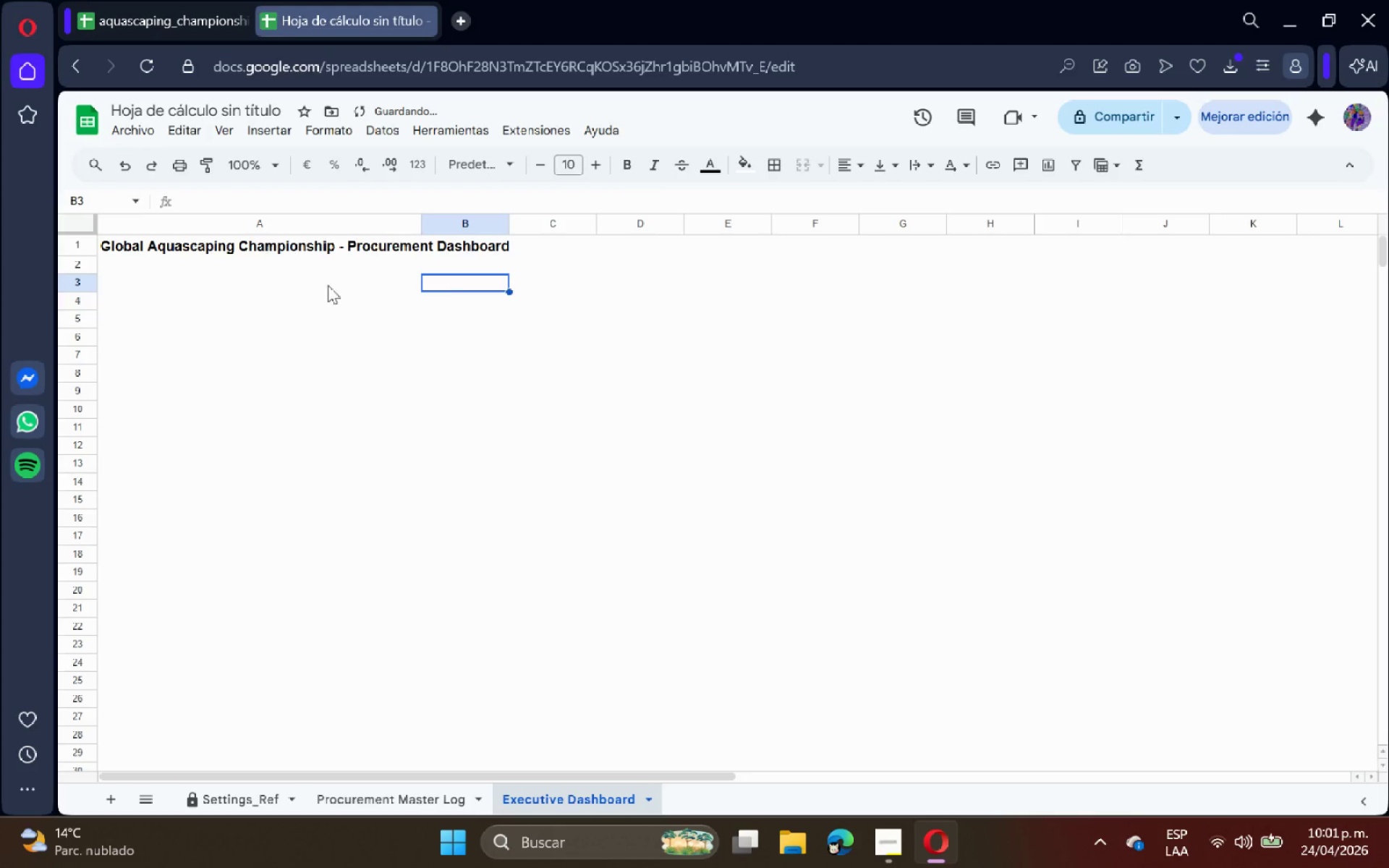 
double_click([230, 268])
 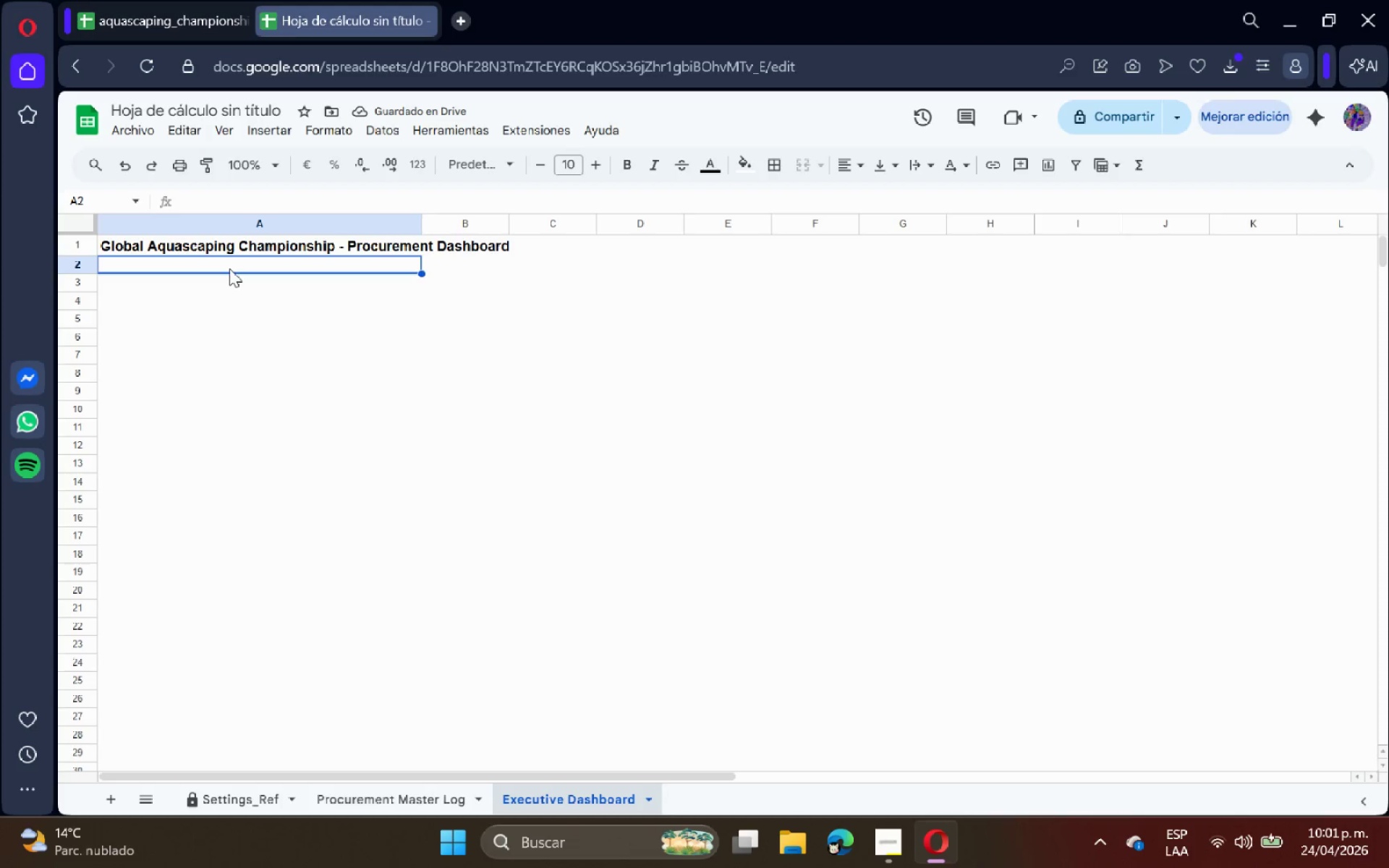 
left_click([182, 310])
 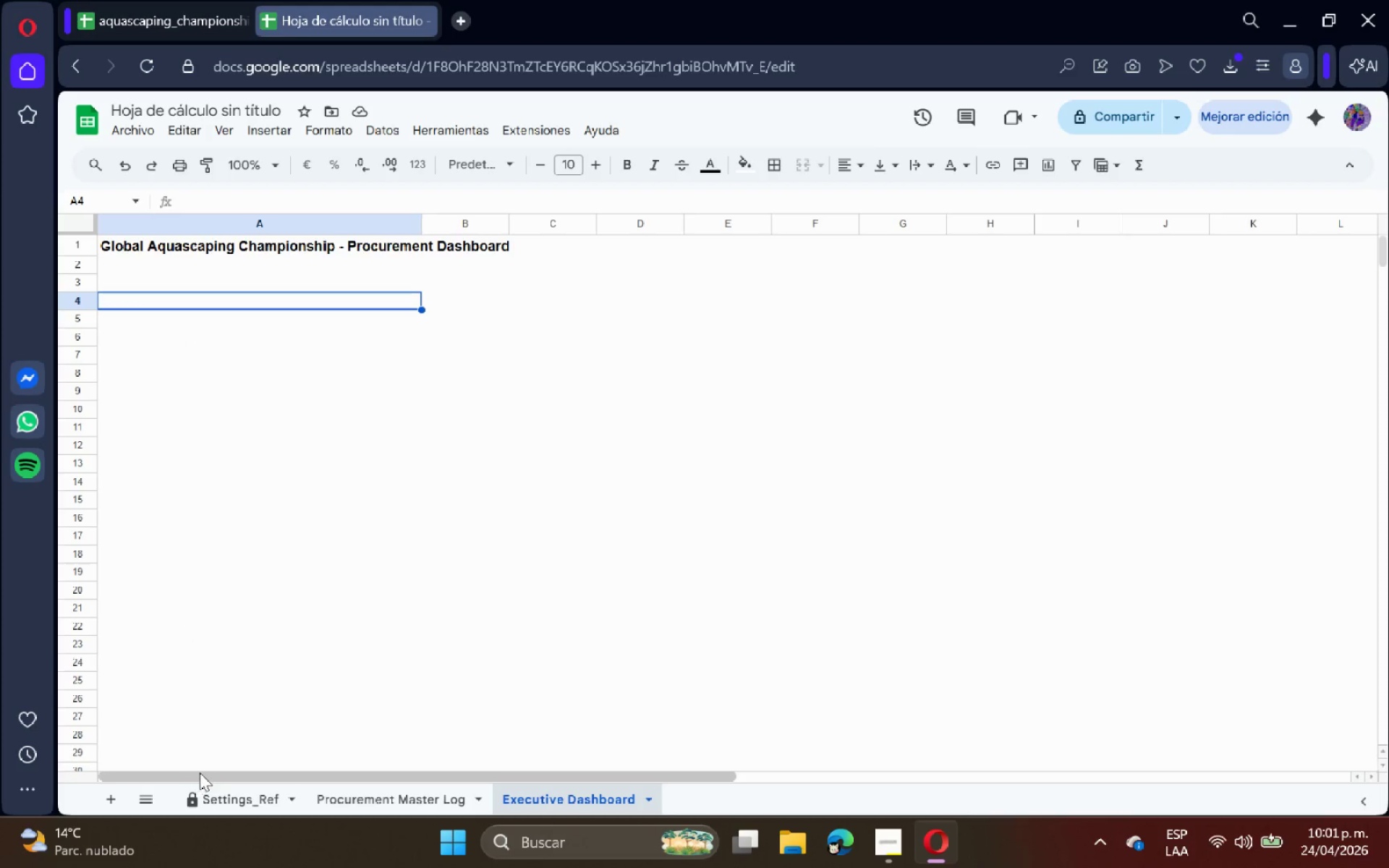 
wait(7.7)
 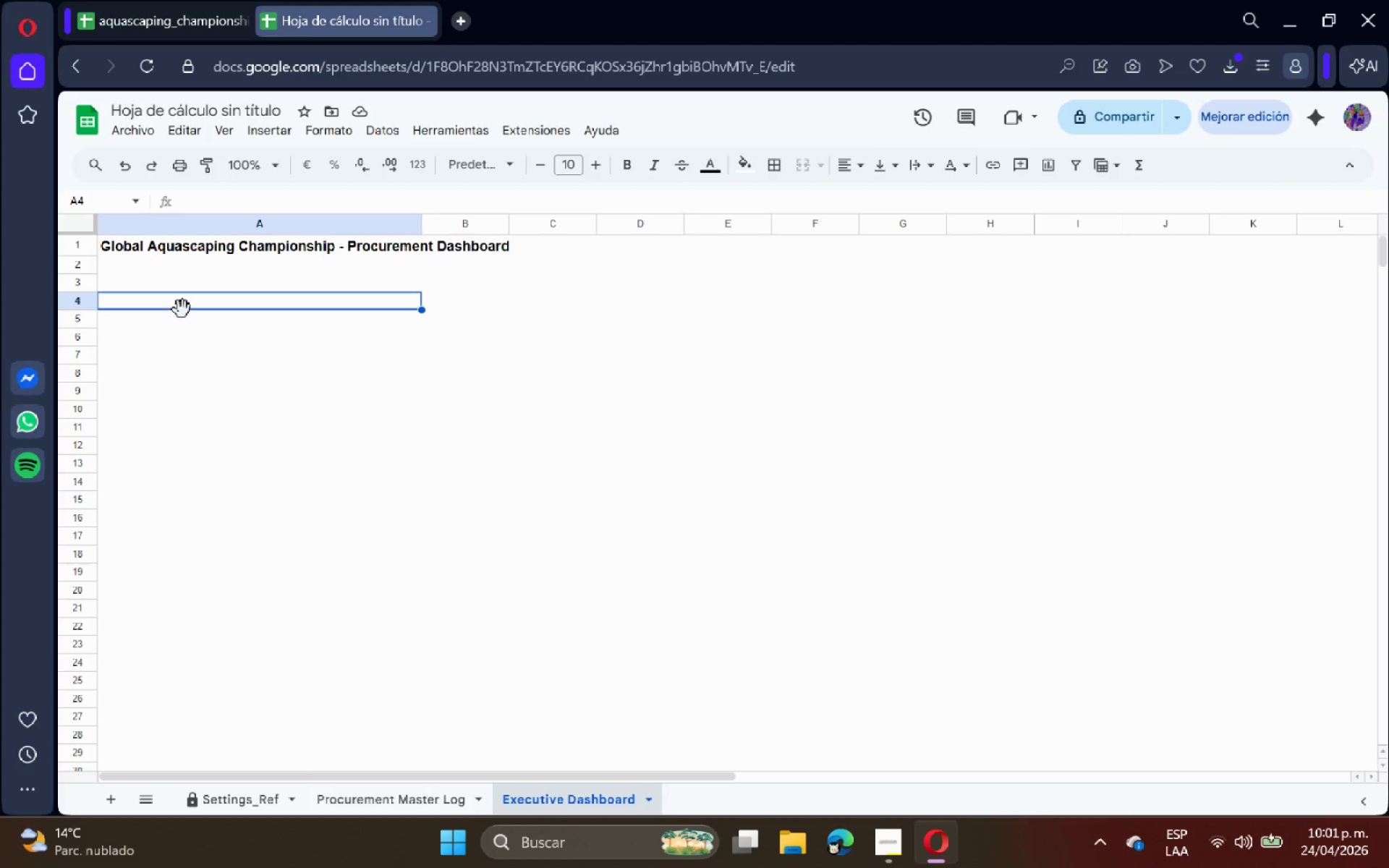 
key(Shift+0)
 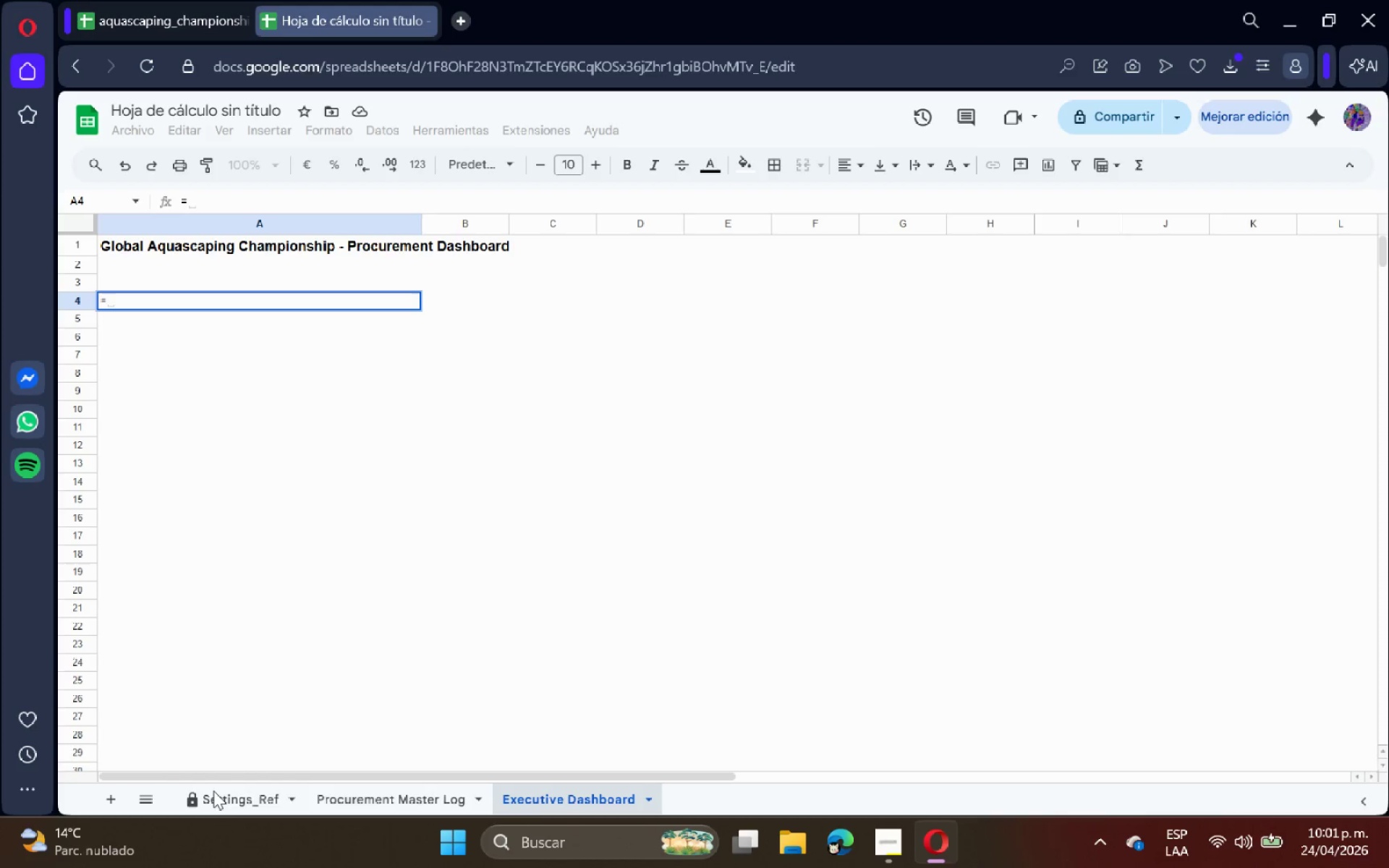 
left_click([226, 801])
 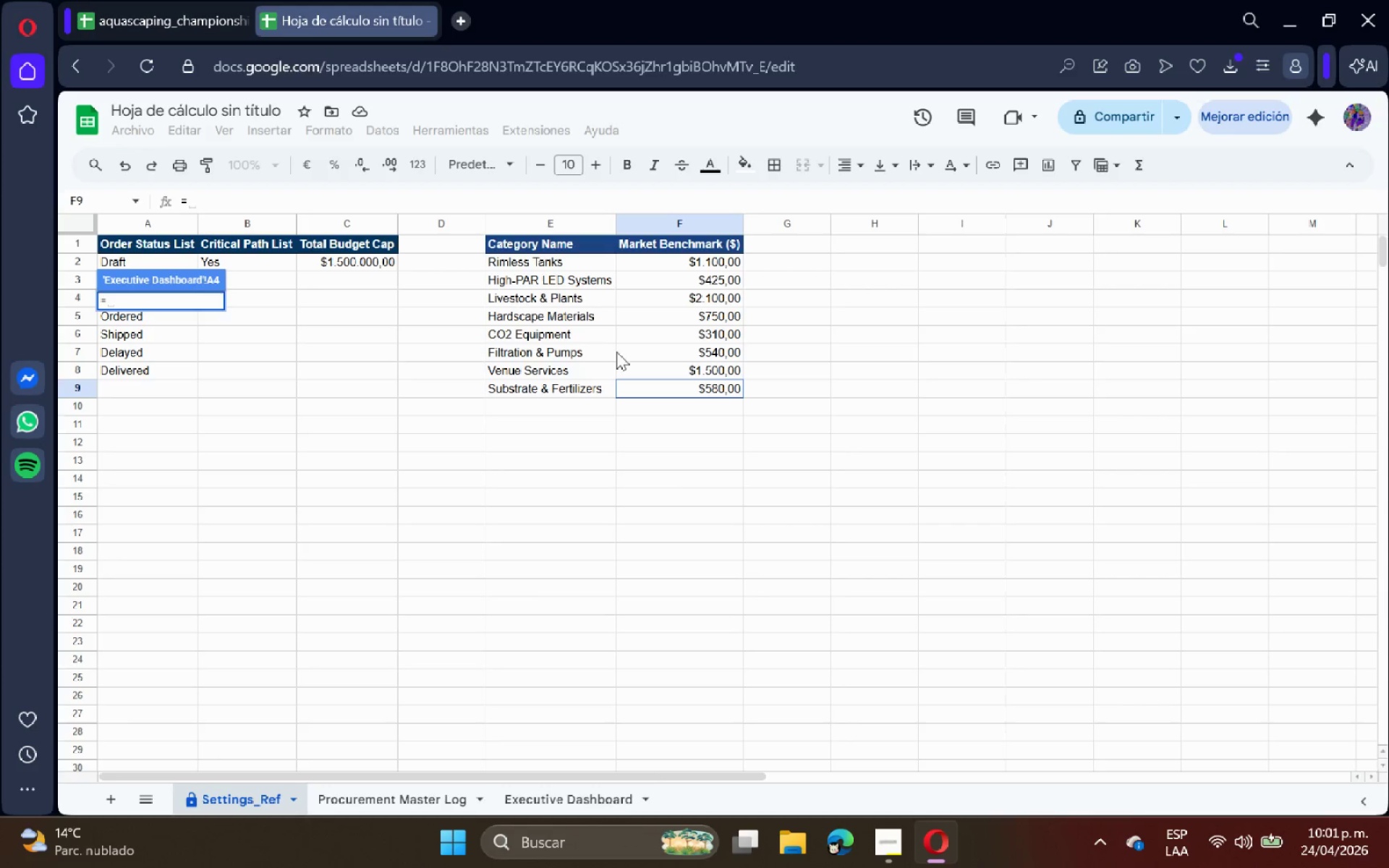 
left_click([358, 262])
 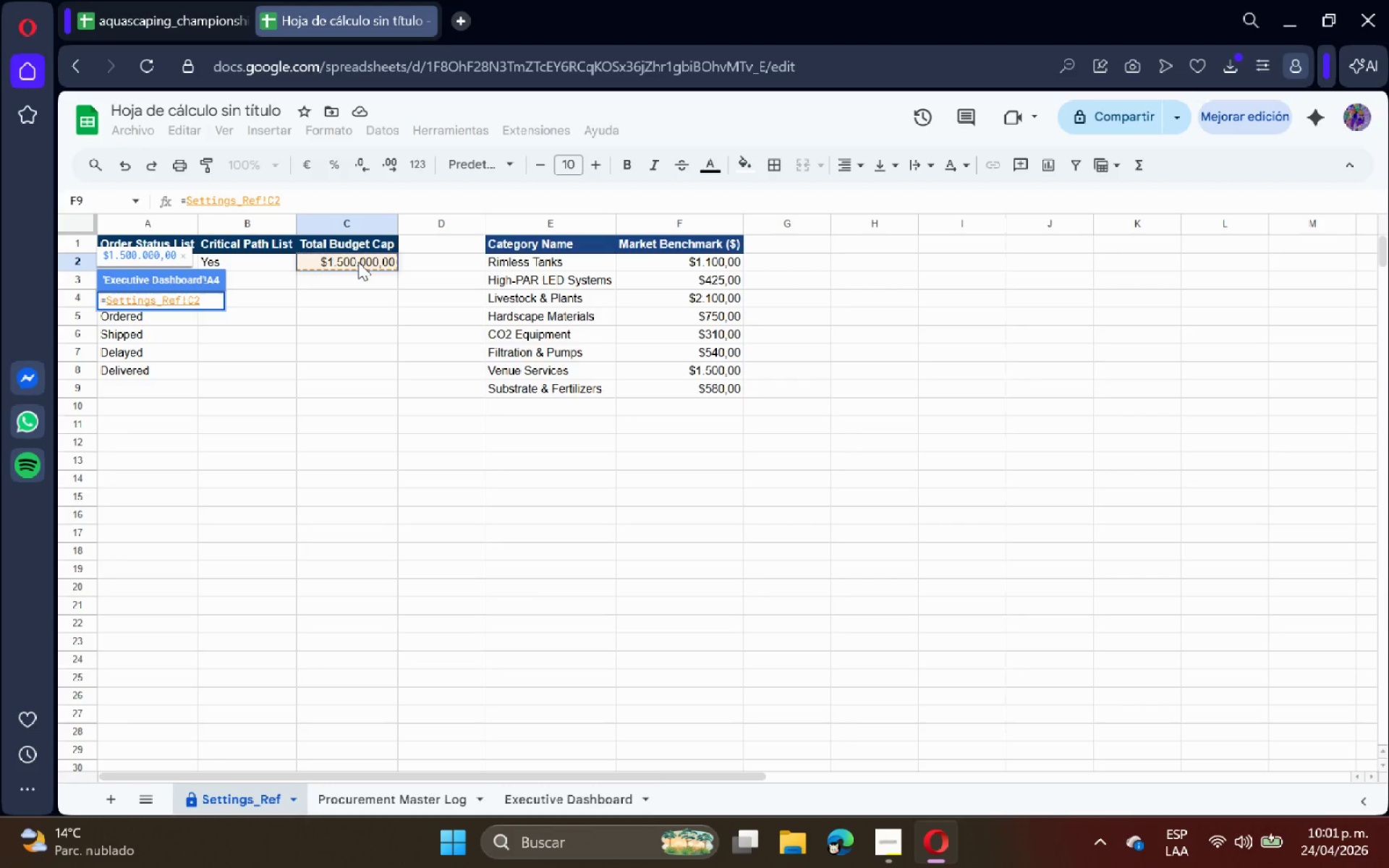 
key(Enter)
 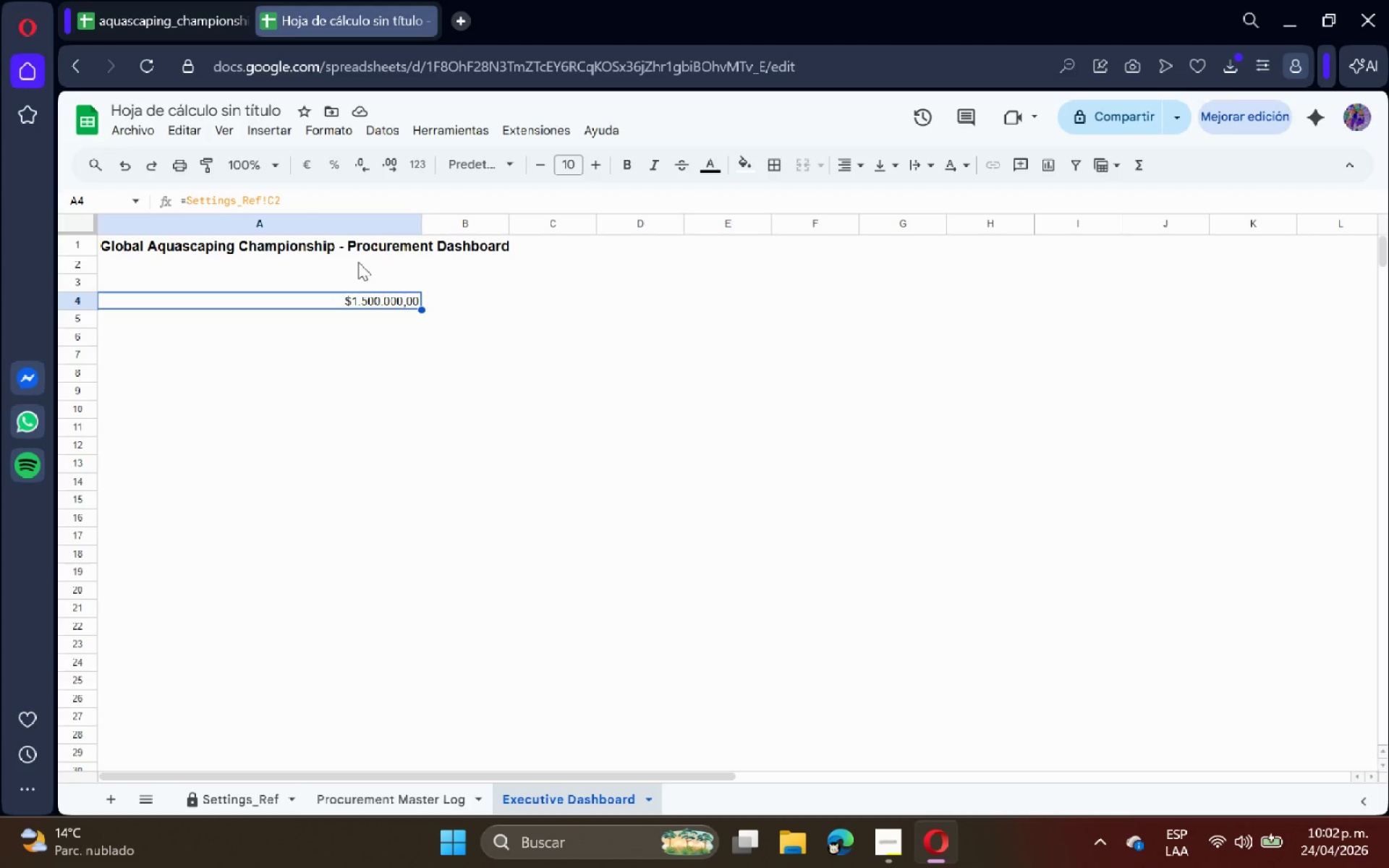 
wait(7.44)
 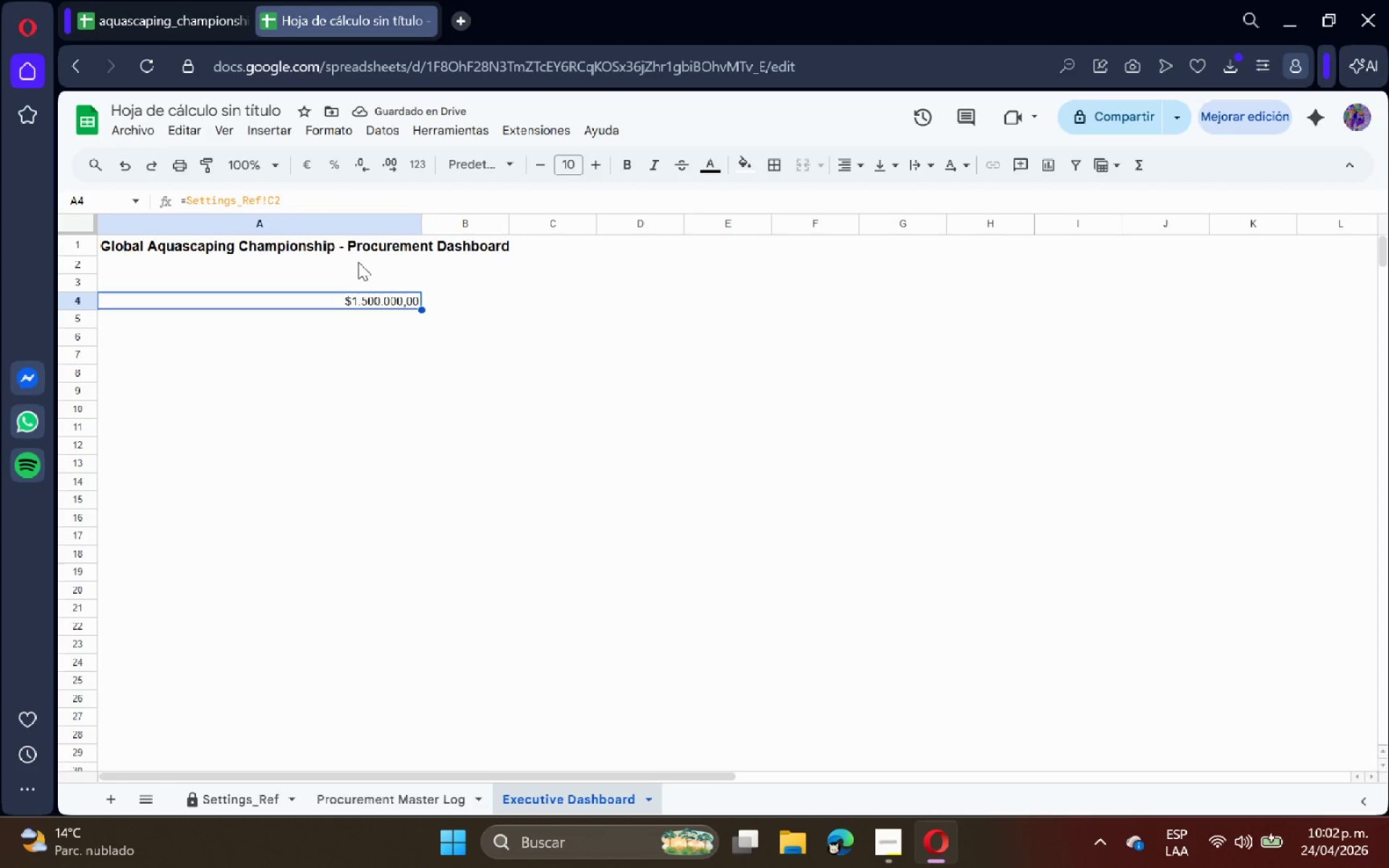 
left_click([282, 290])
 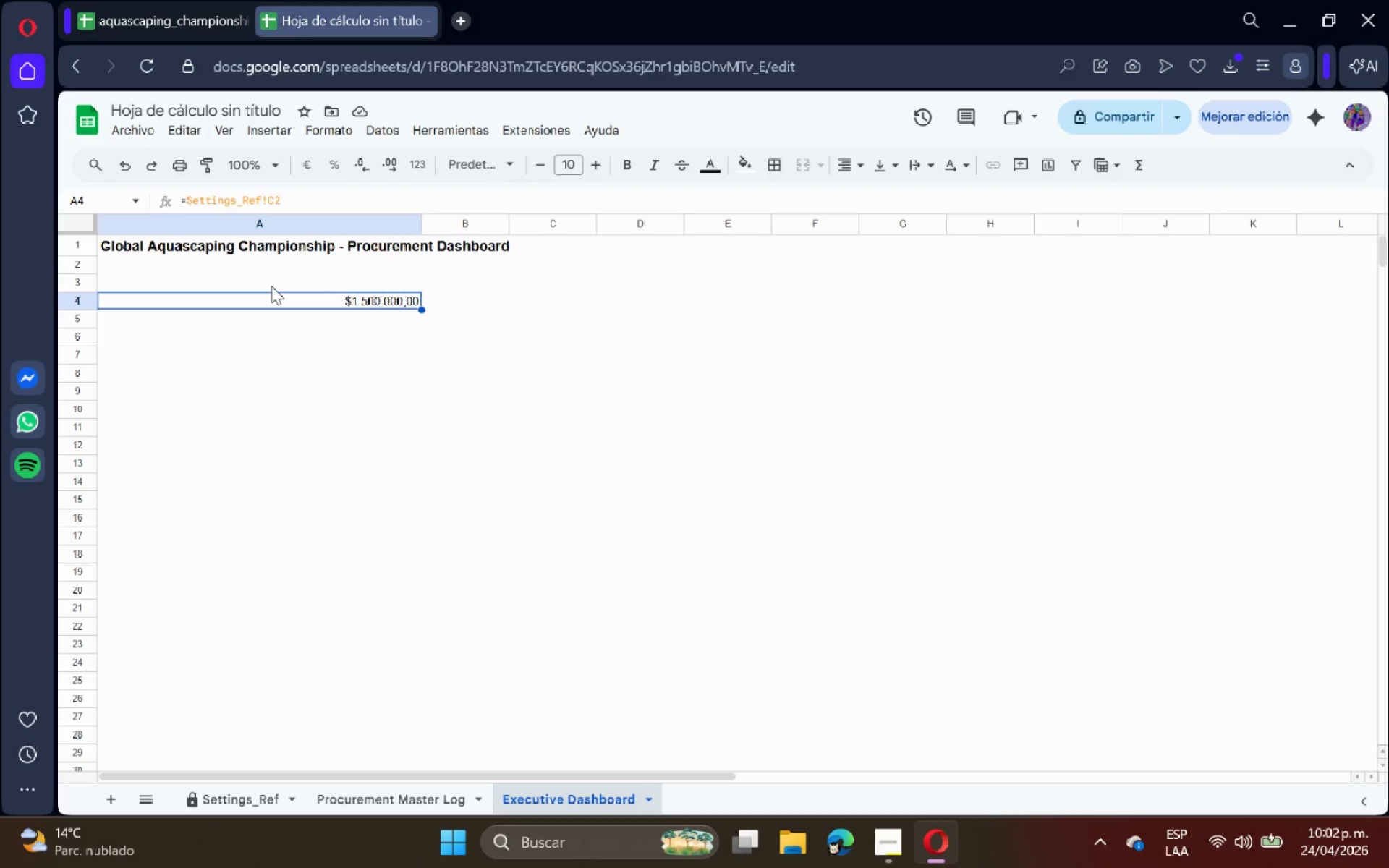 
left_click([271, 286])
 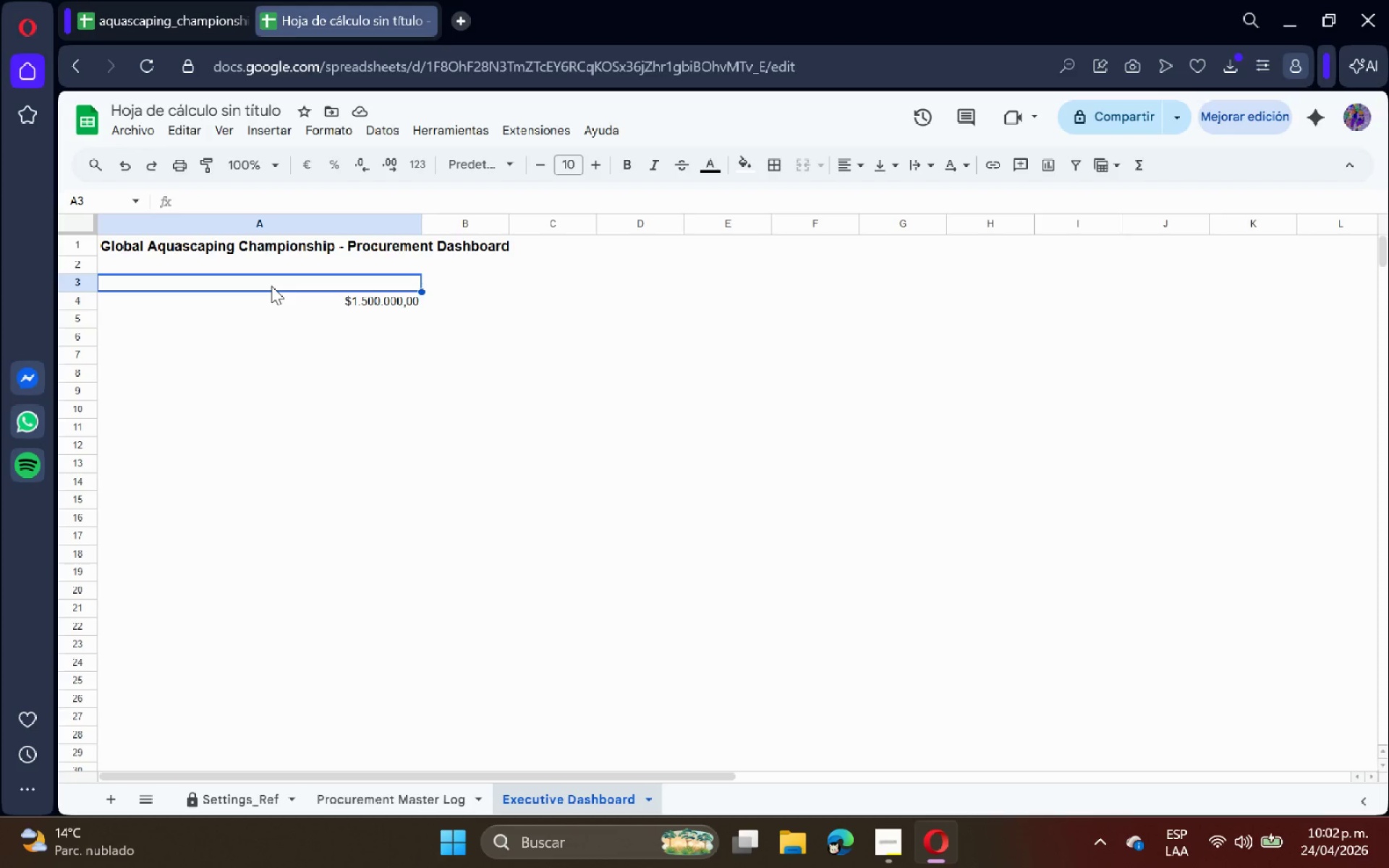 
type(Total Budget Cap)
 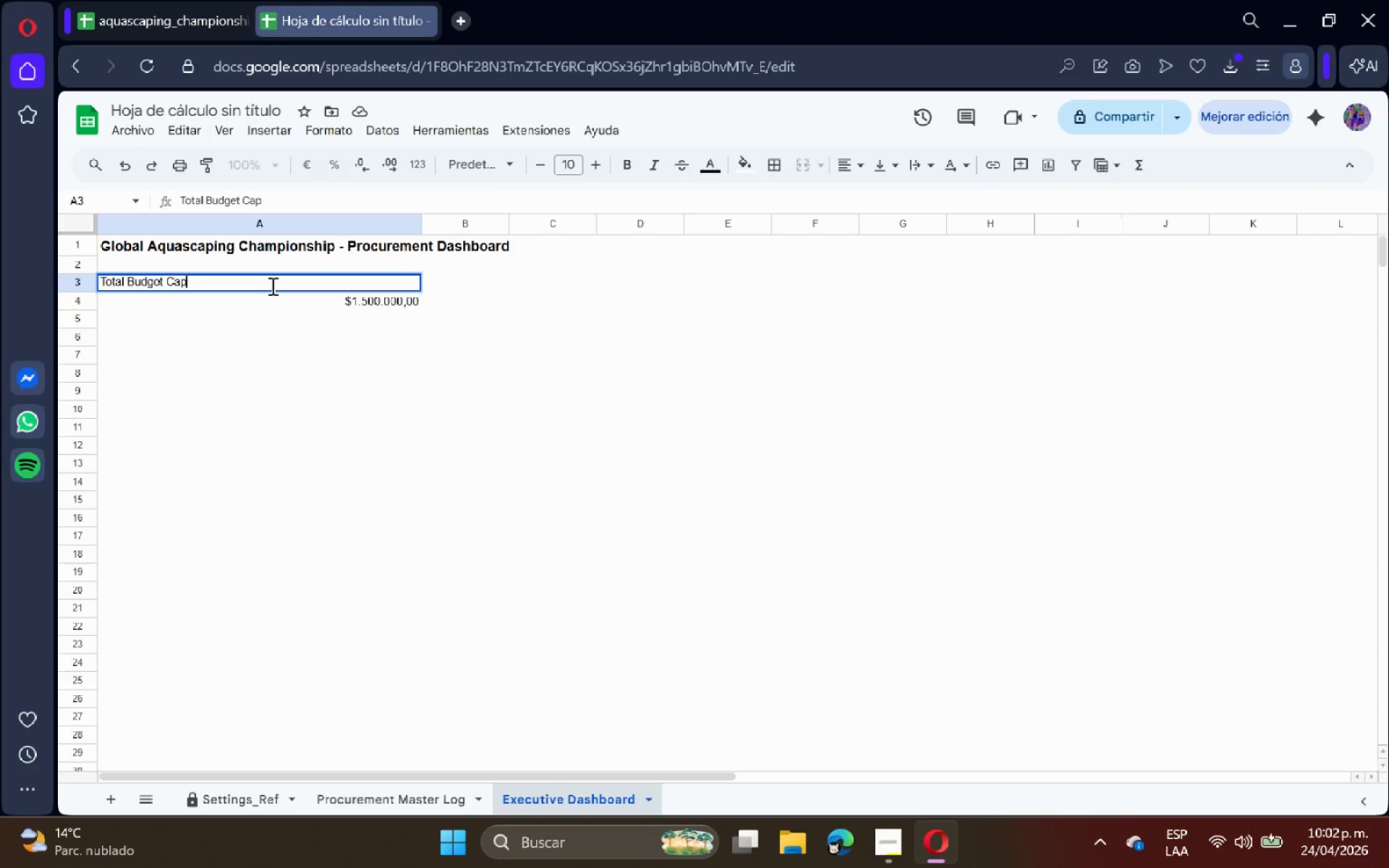 
key(Enter)
 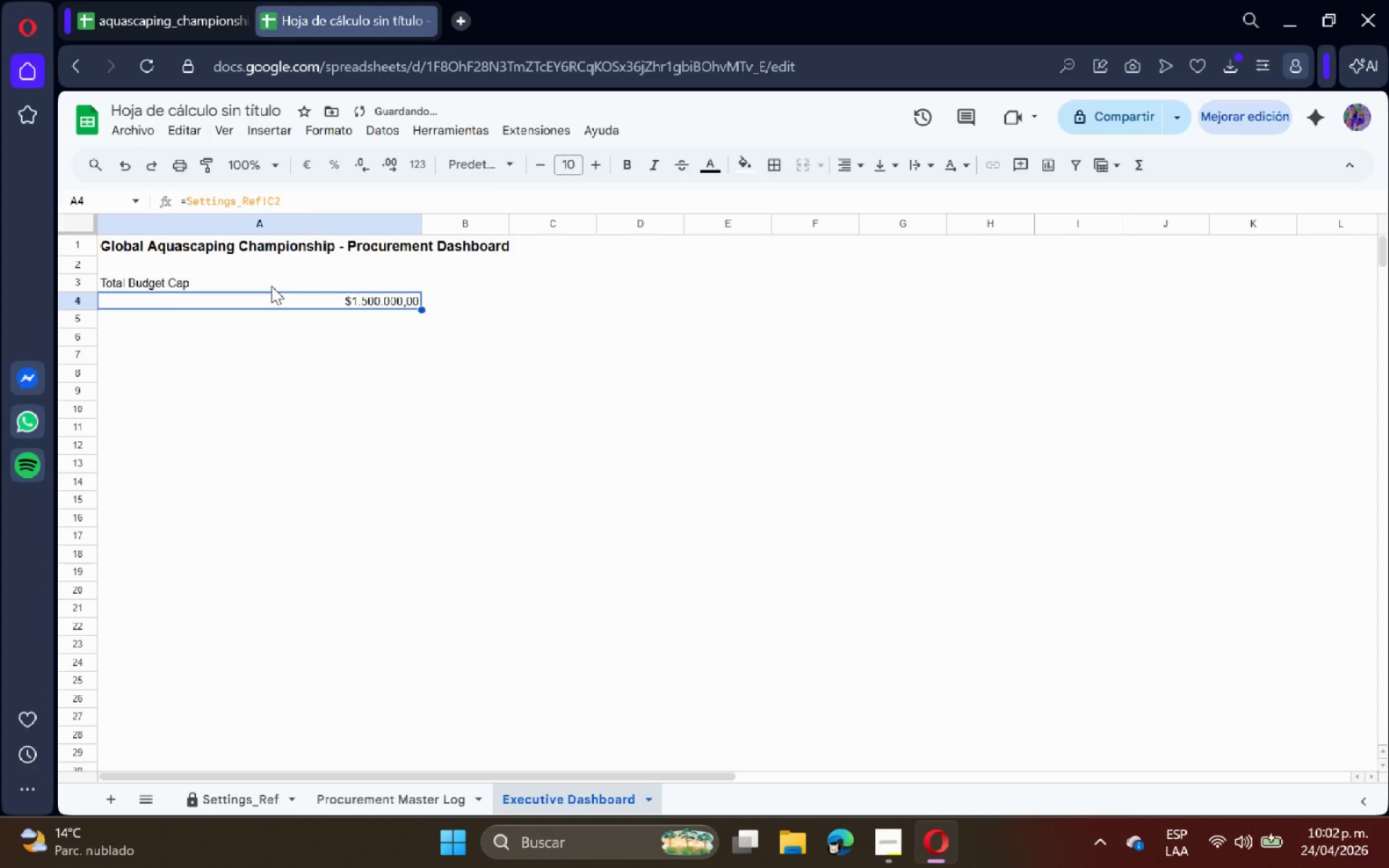 
left_click([271, 286])
 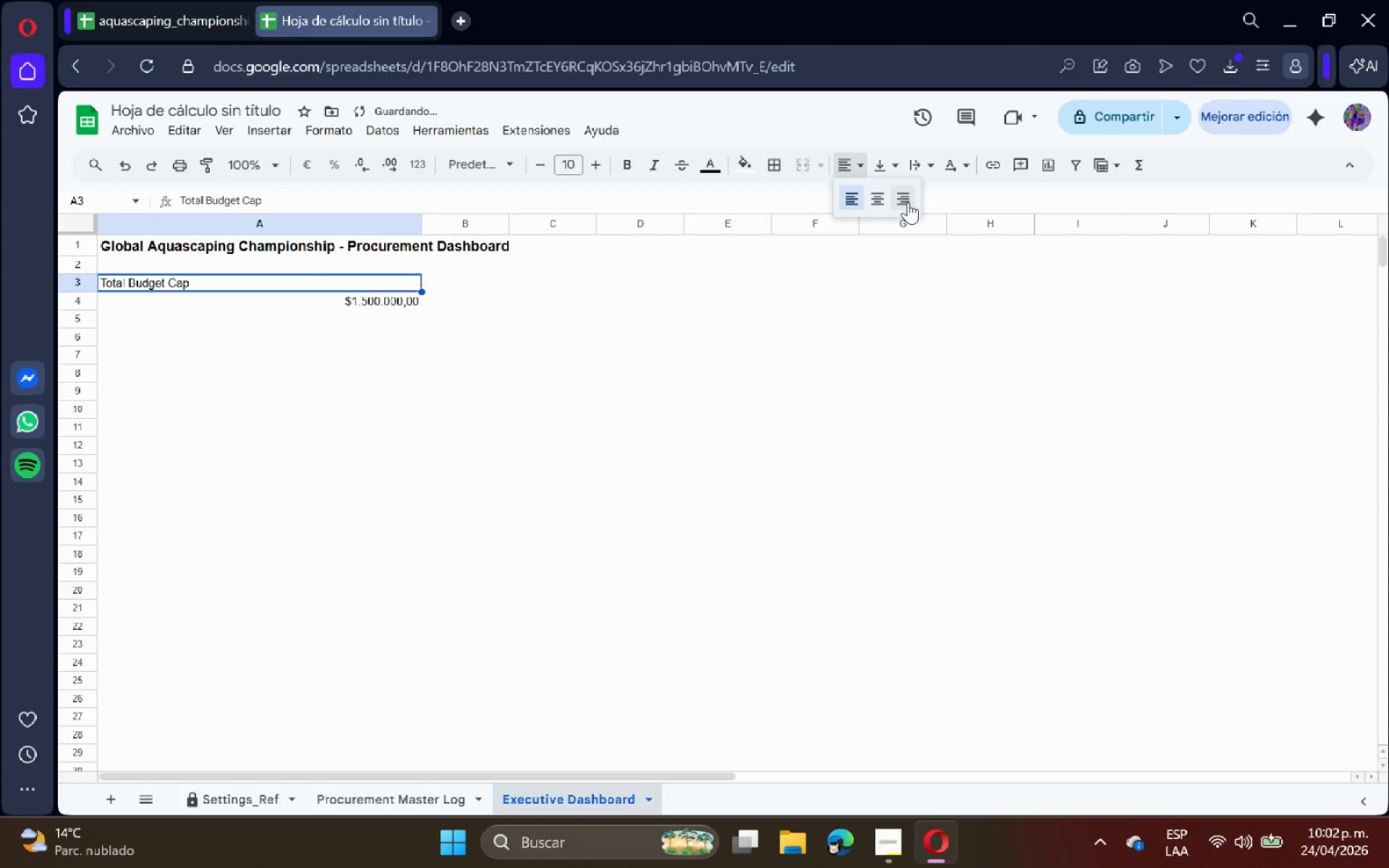 
left_click([632, 305])
 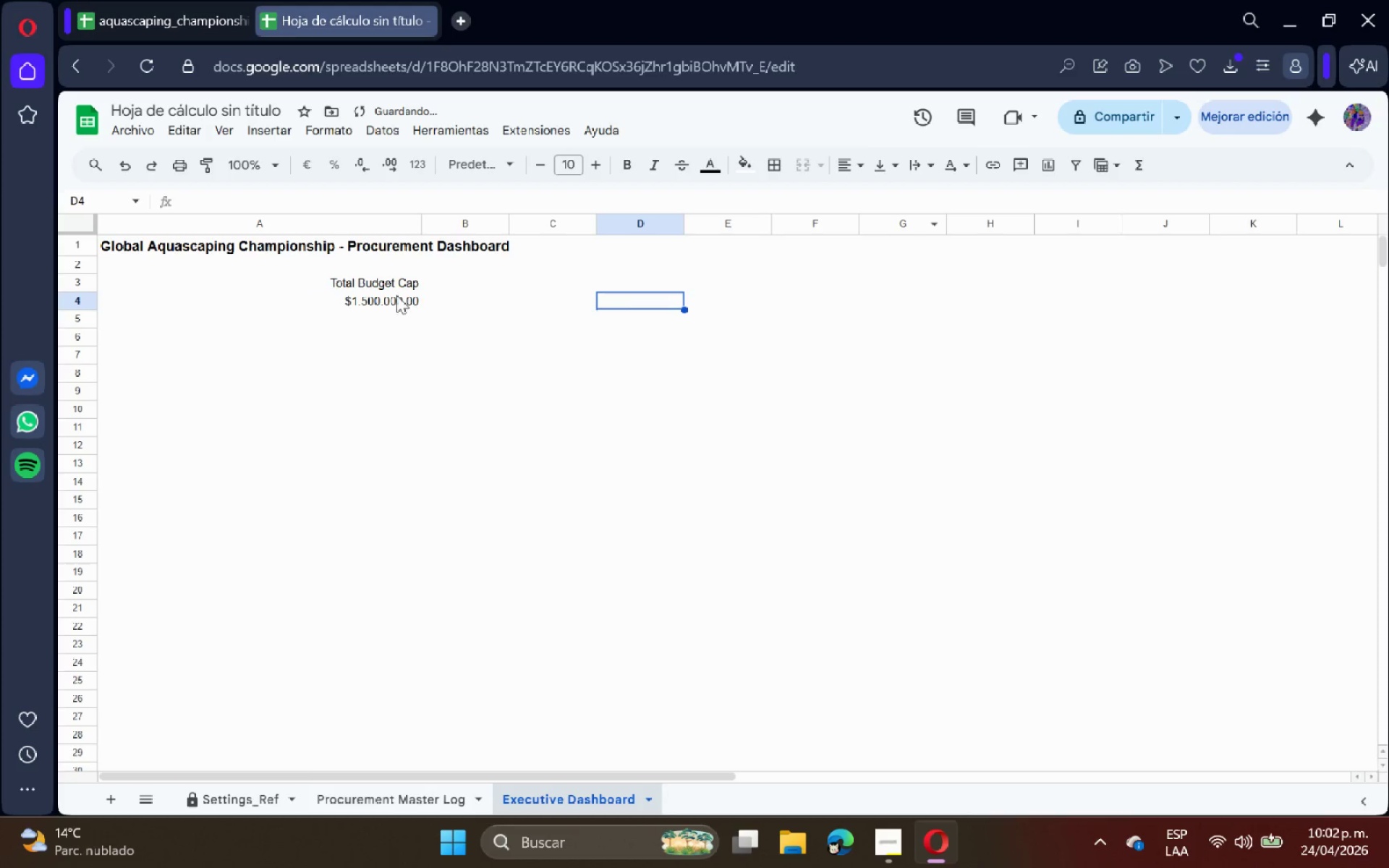 
left_click([377, 285])
 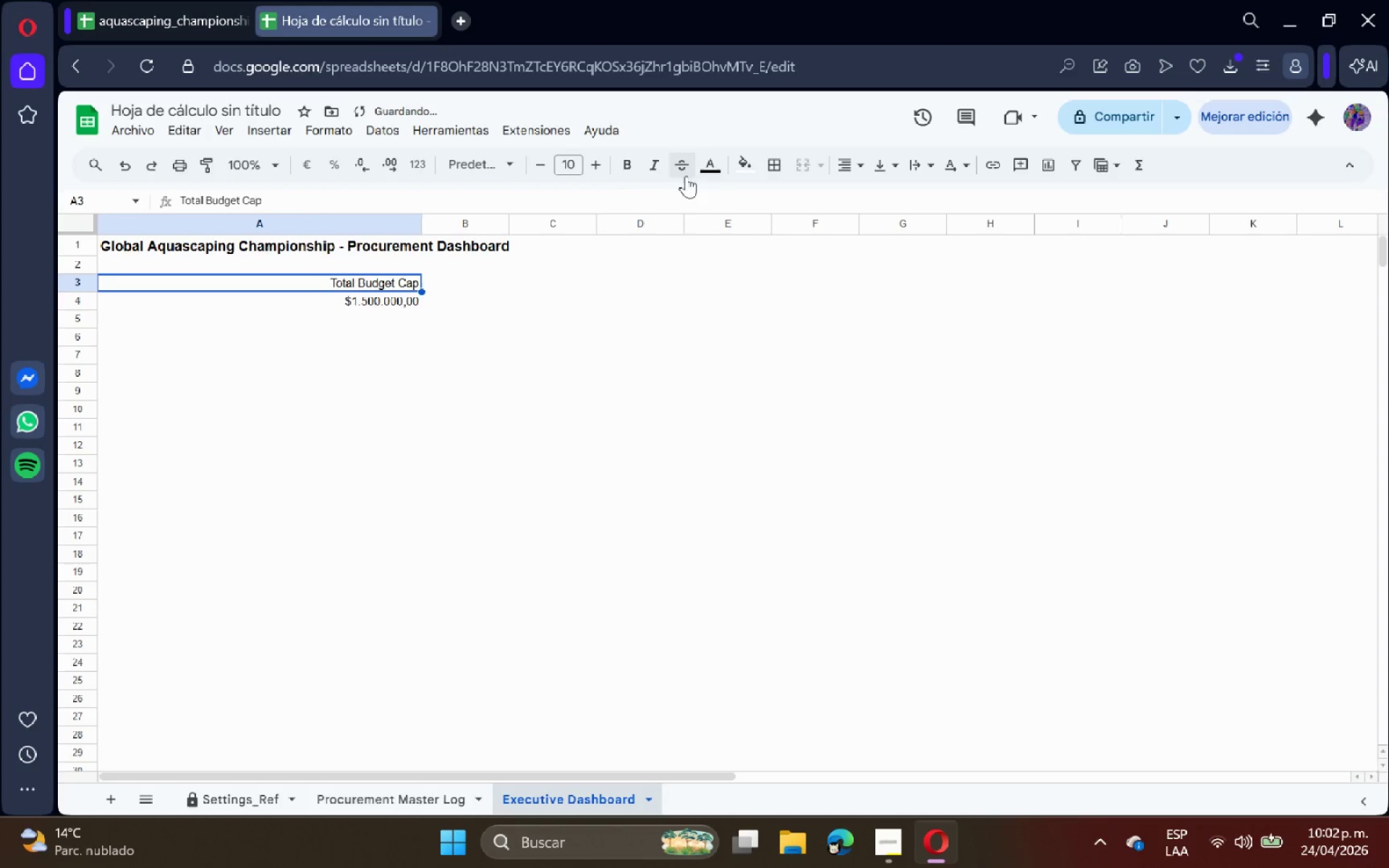 
left_click([634, 174])
 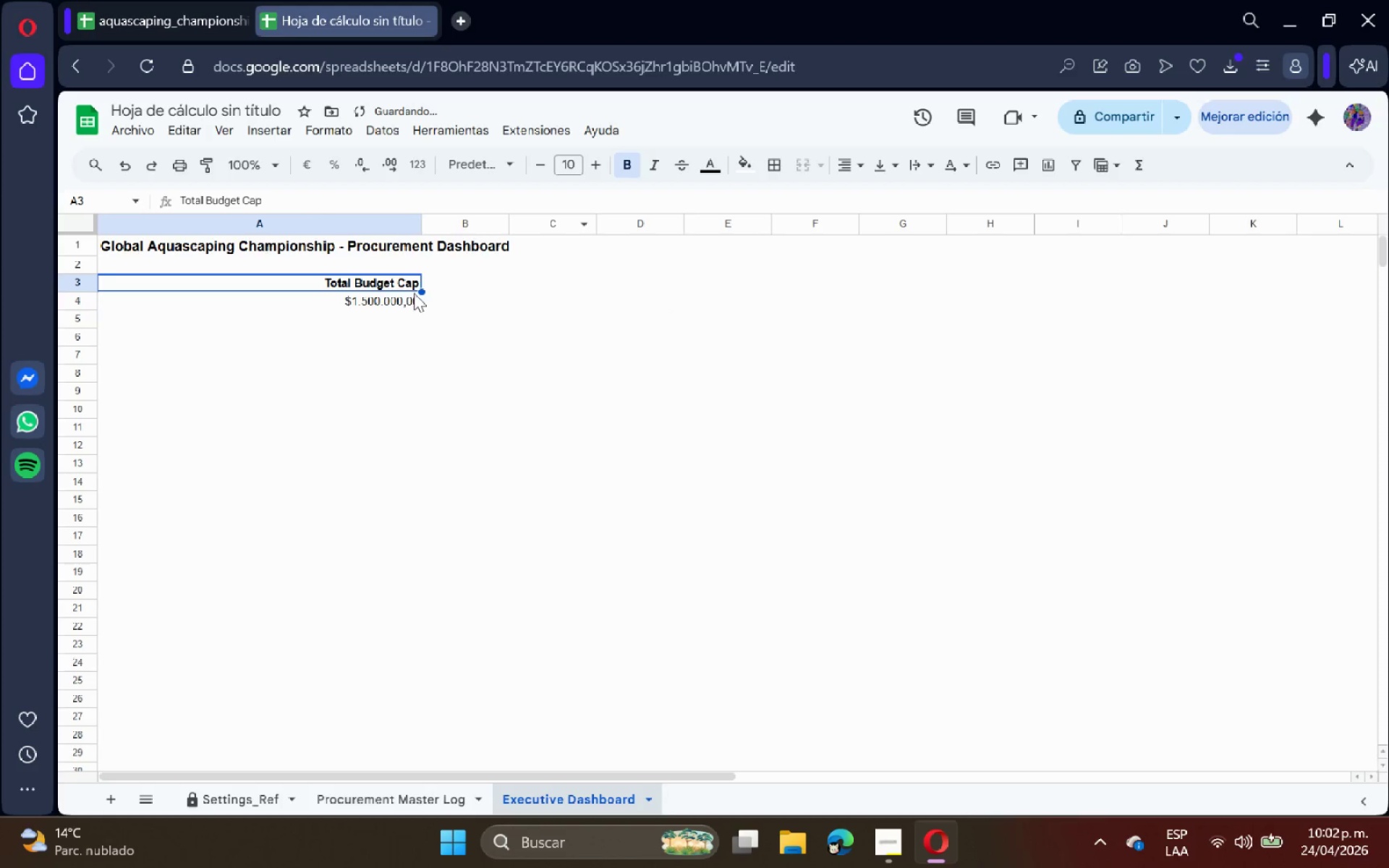 
left_click([413, 294])
 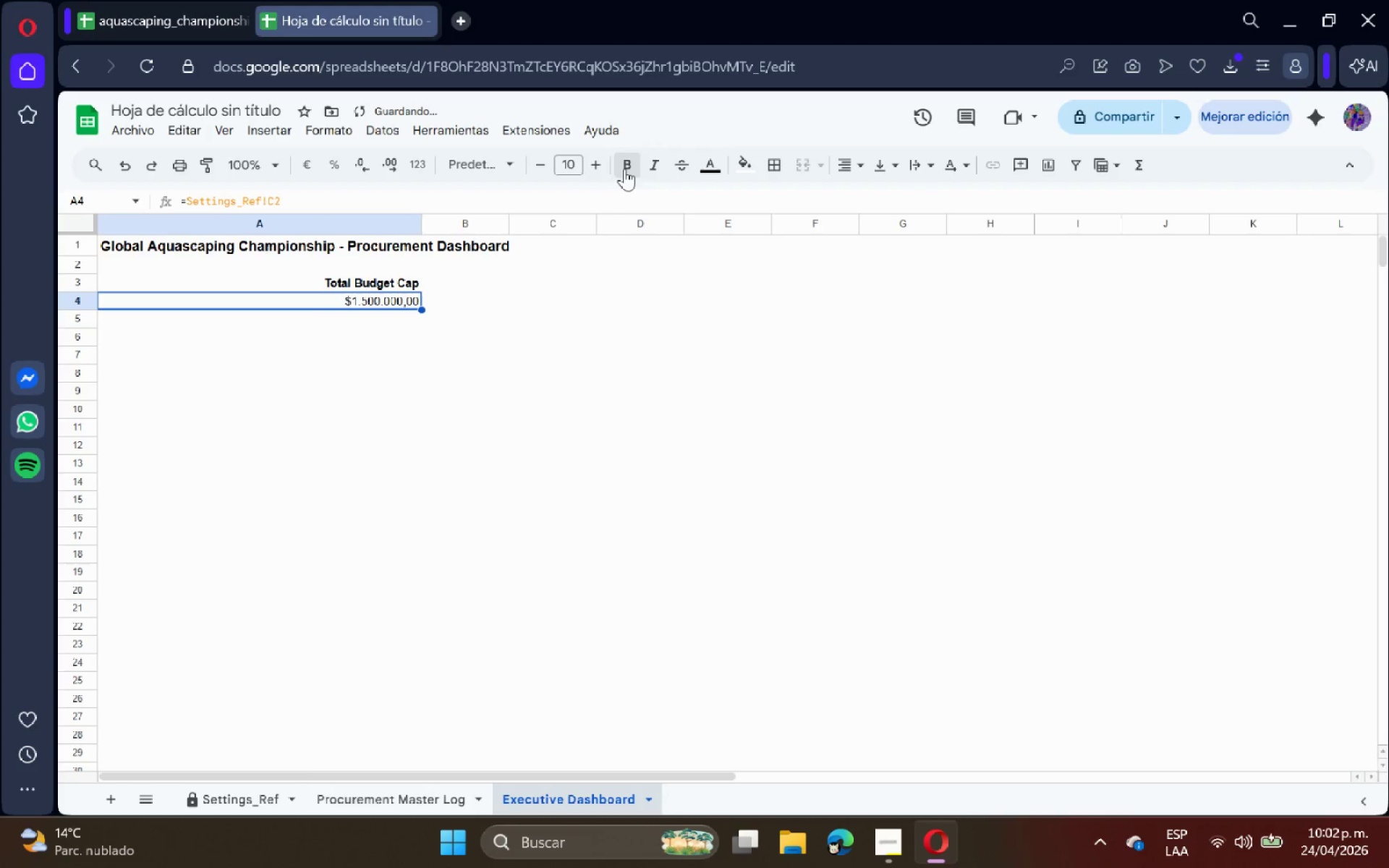 
double_click([519, 282])
 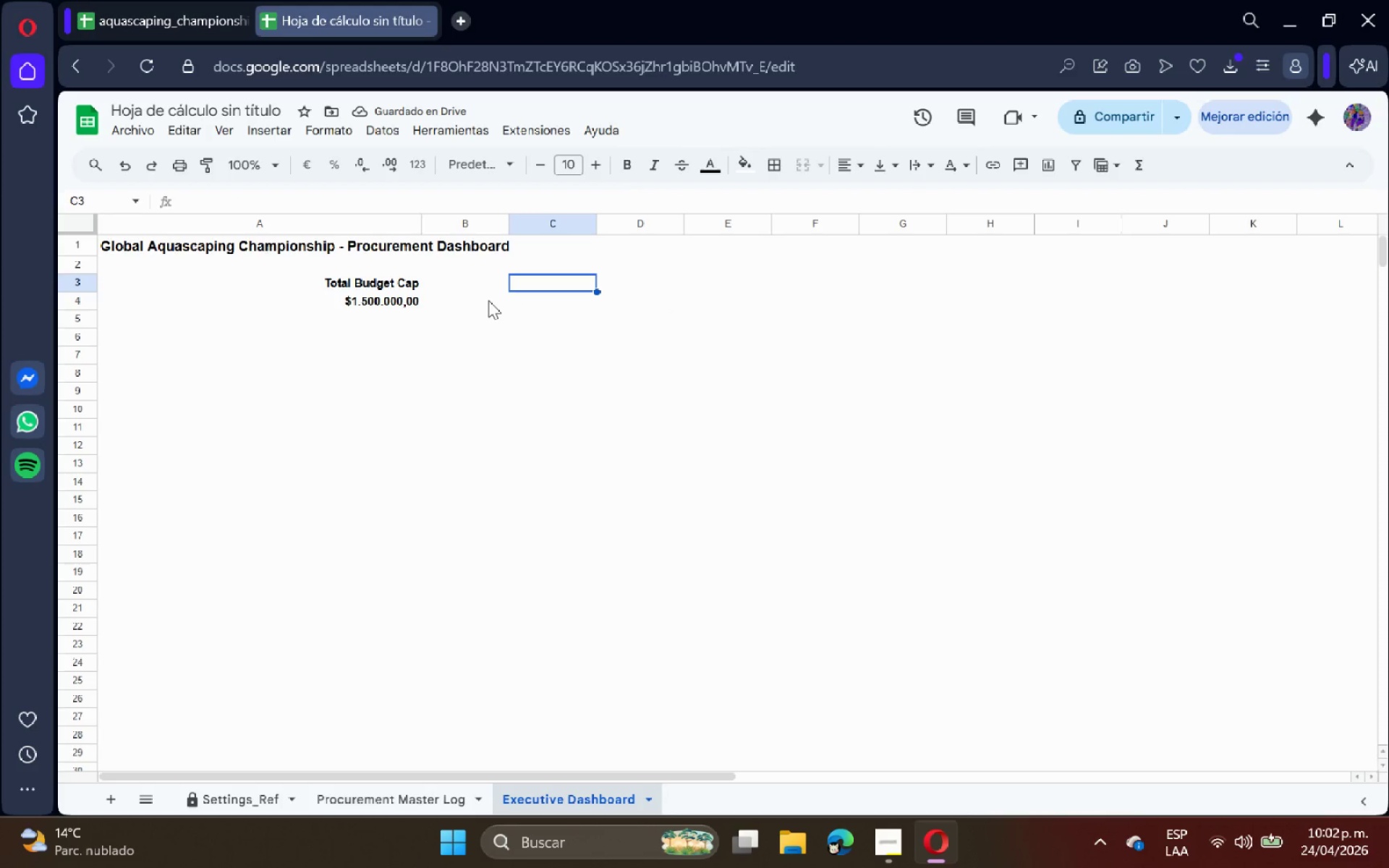 
left_click([476, 280])
 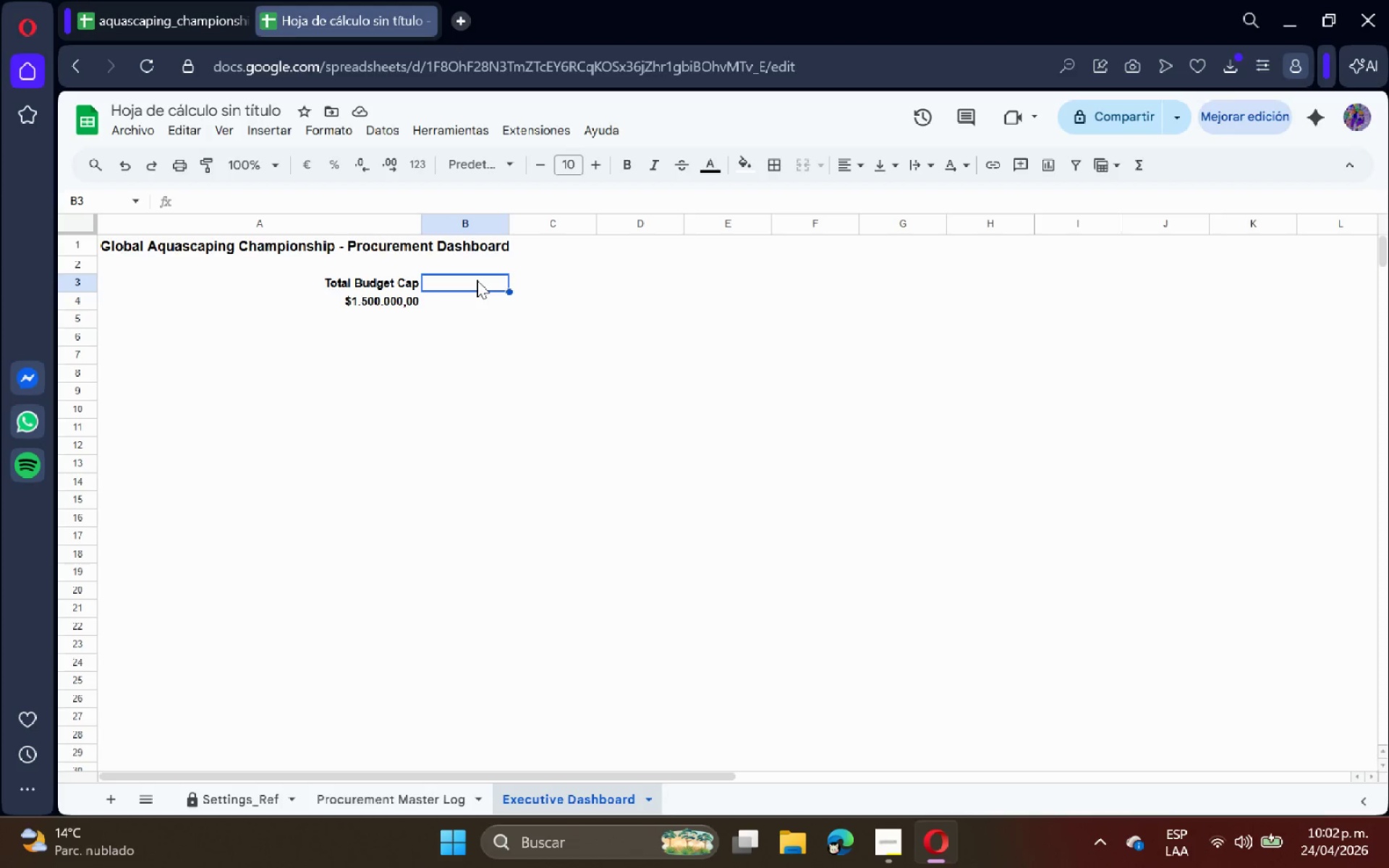 
type(Total Committed Spend)
 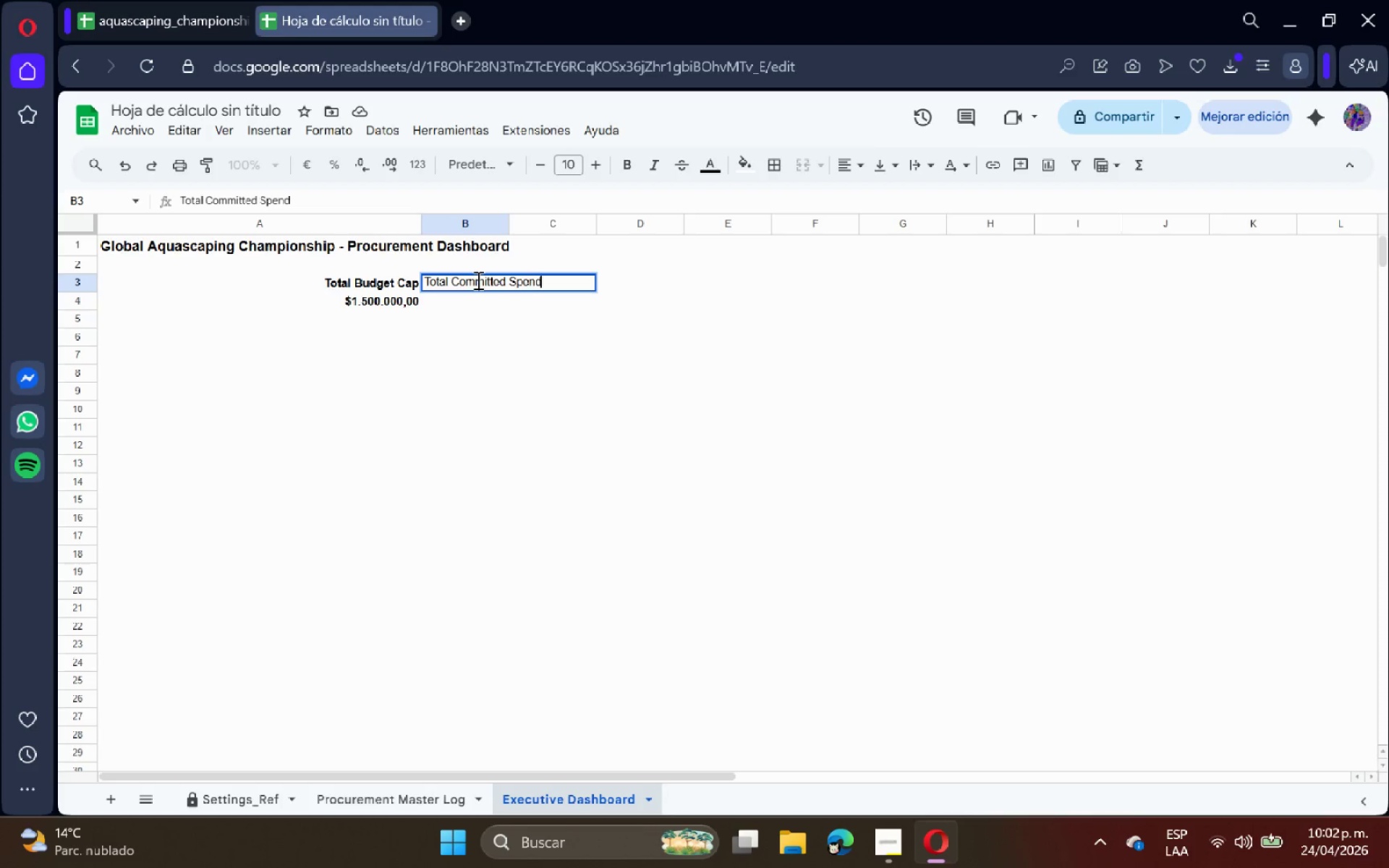 
key(Enter)
 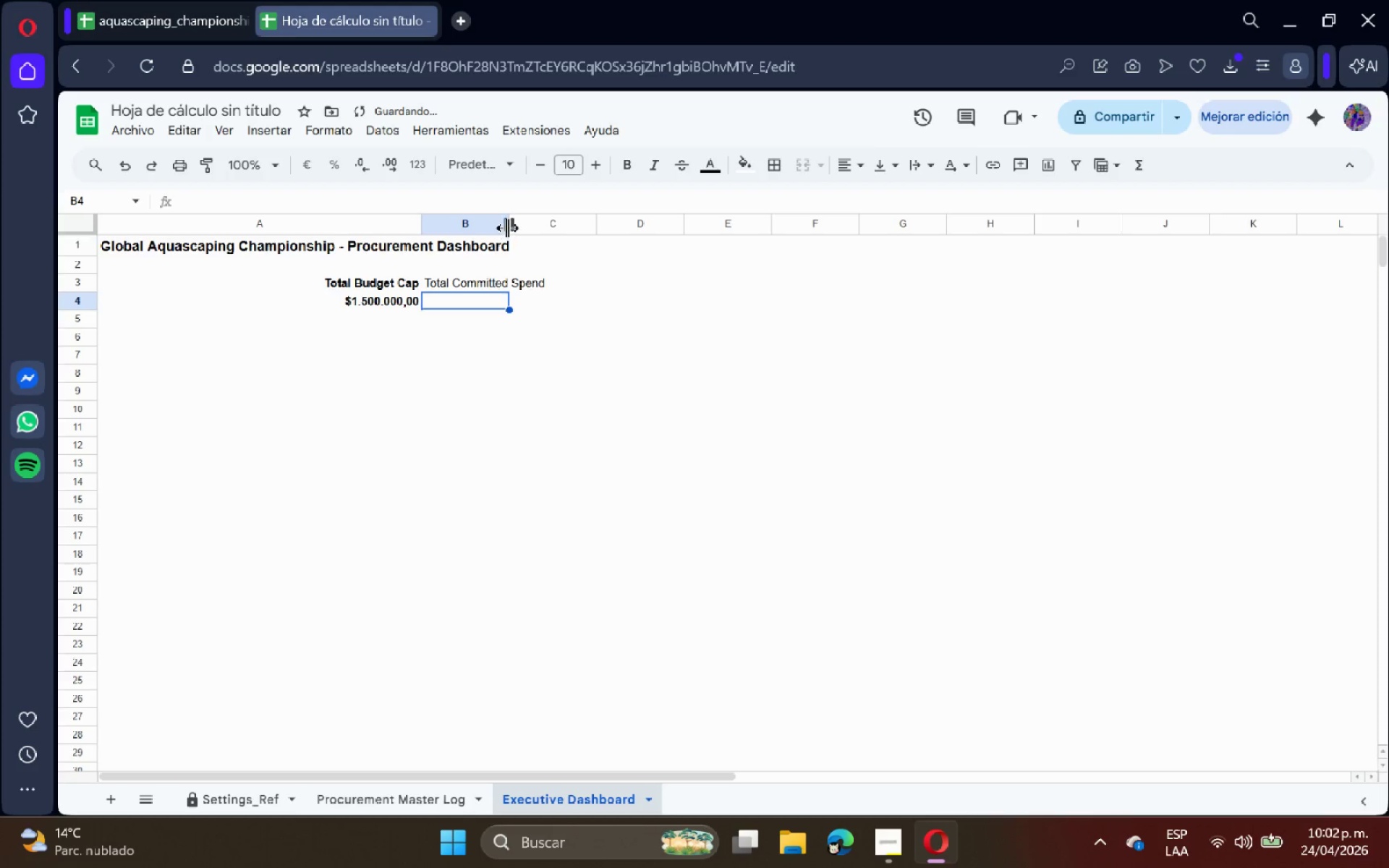 
double_click([507, 226])
 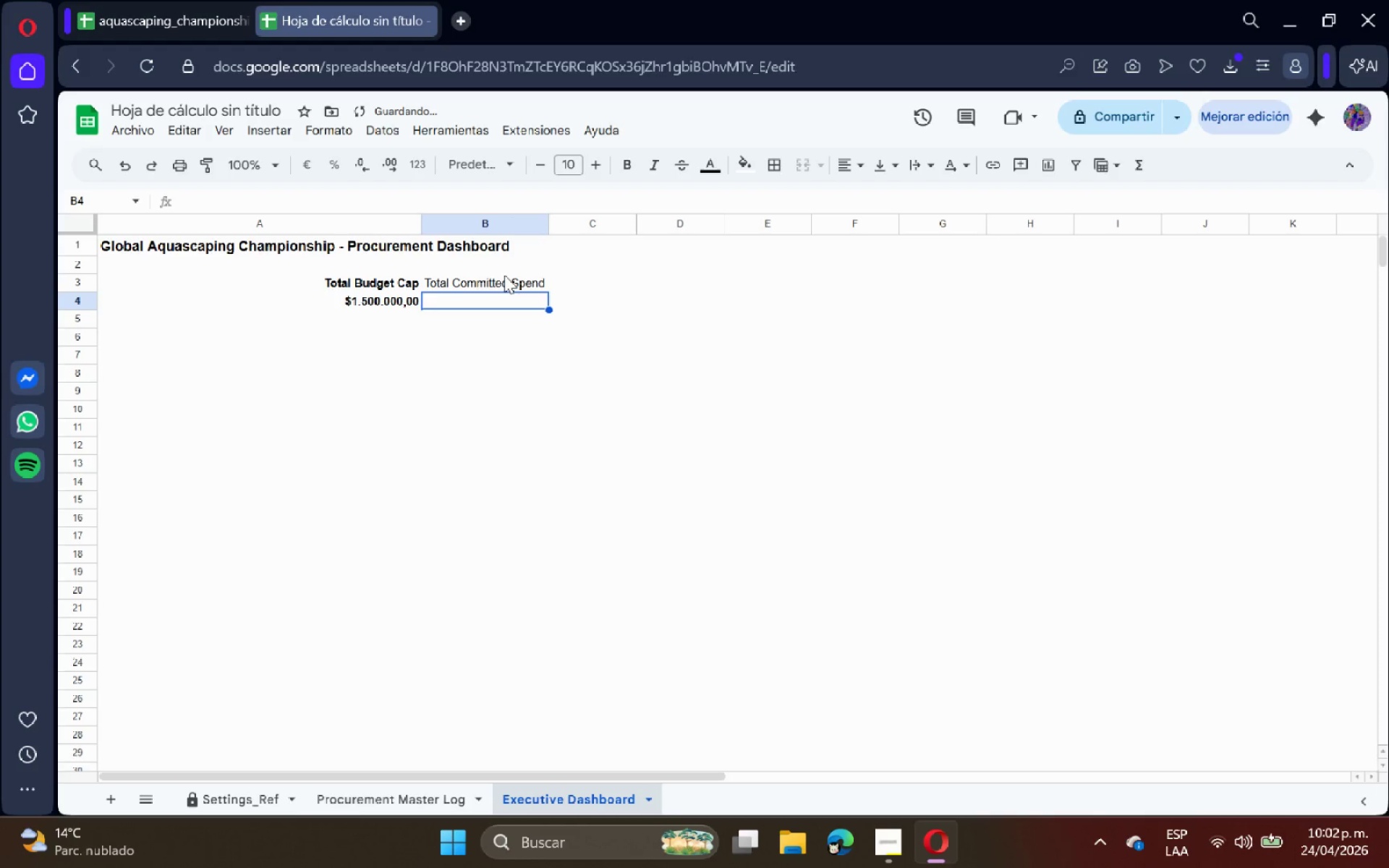 
type()SUMA*)
 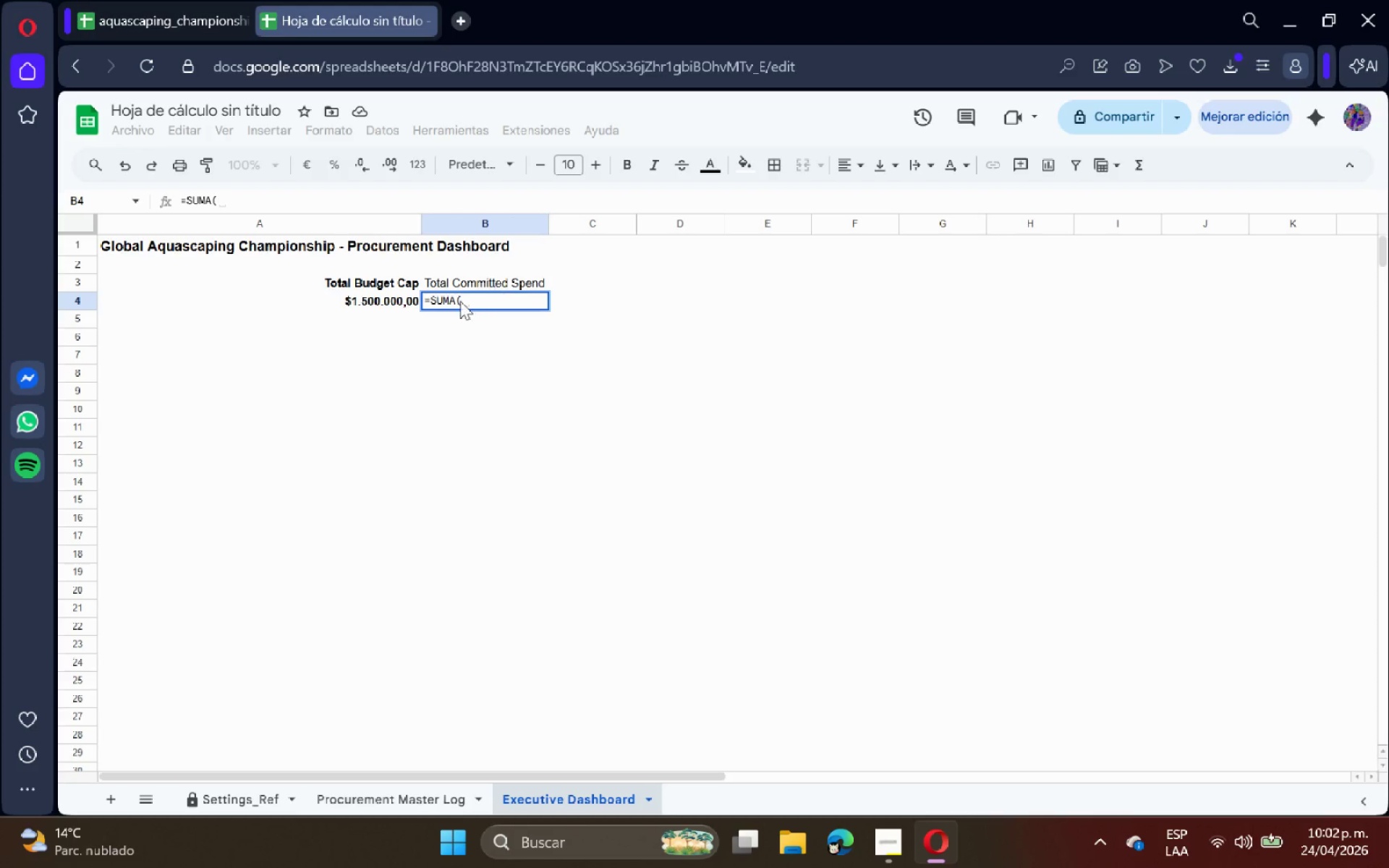 
left_click([364, 802])
 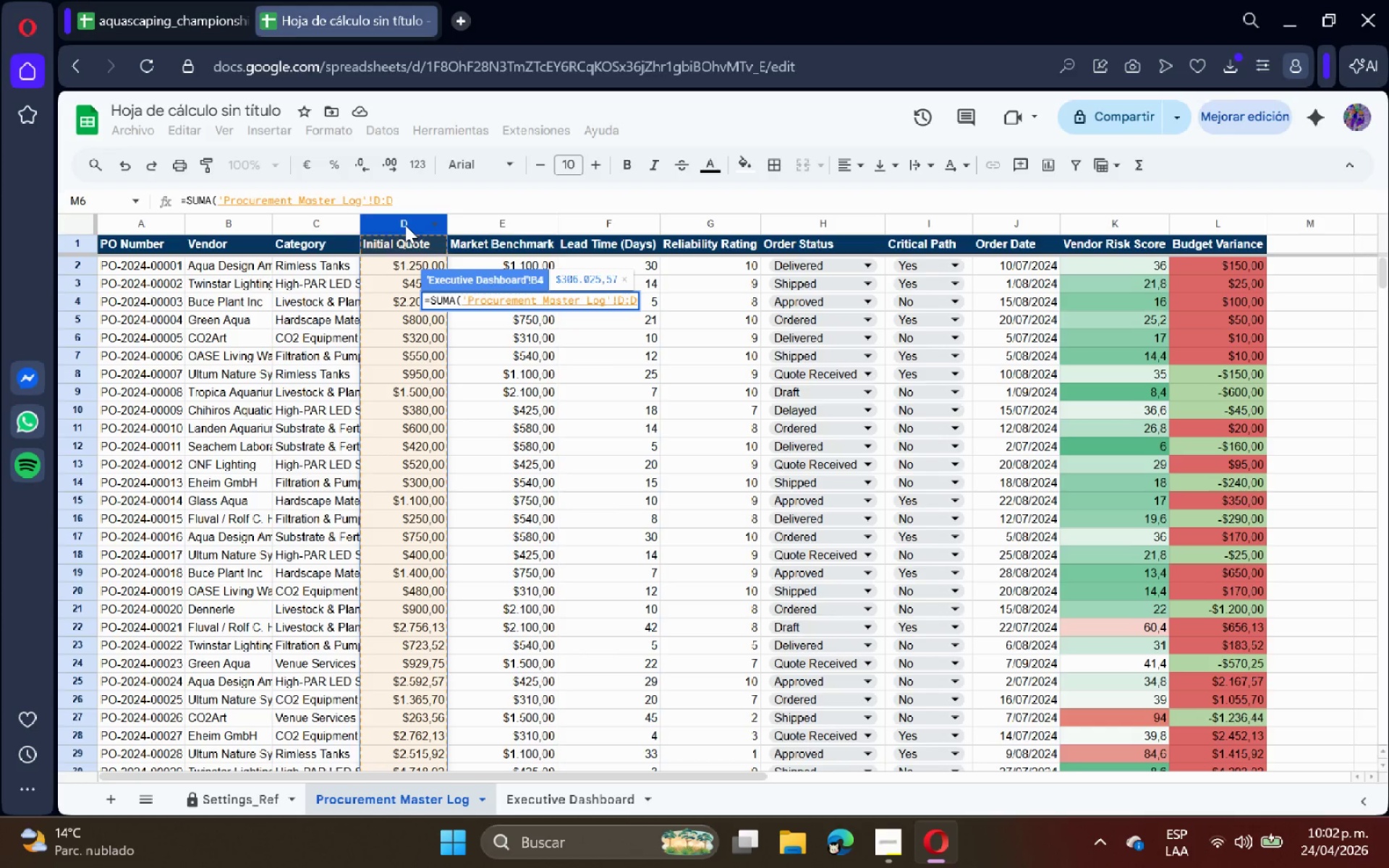 
key(Shift+9)
 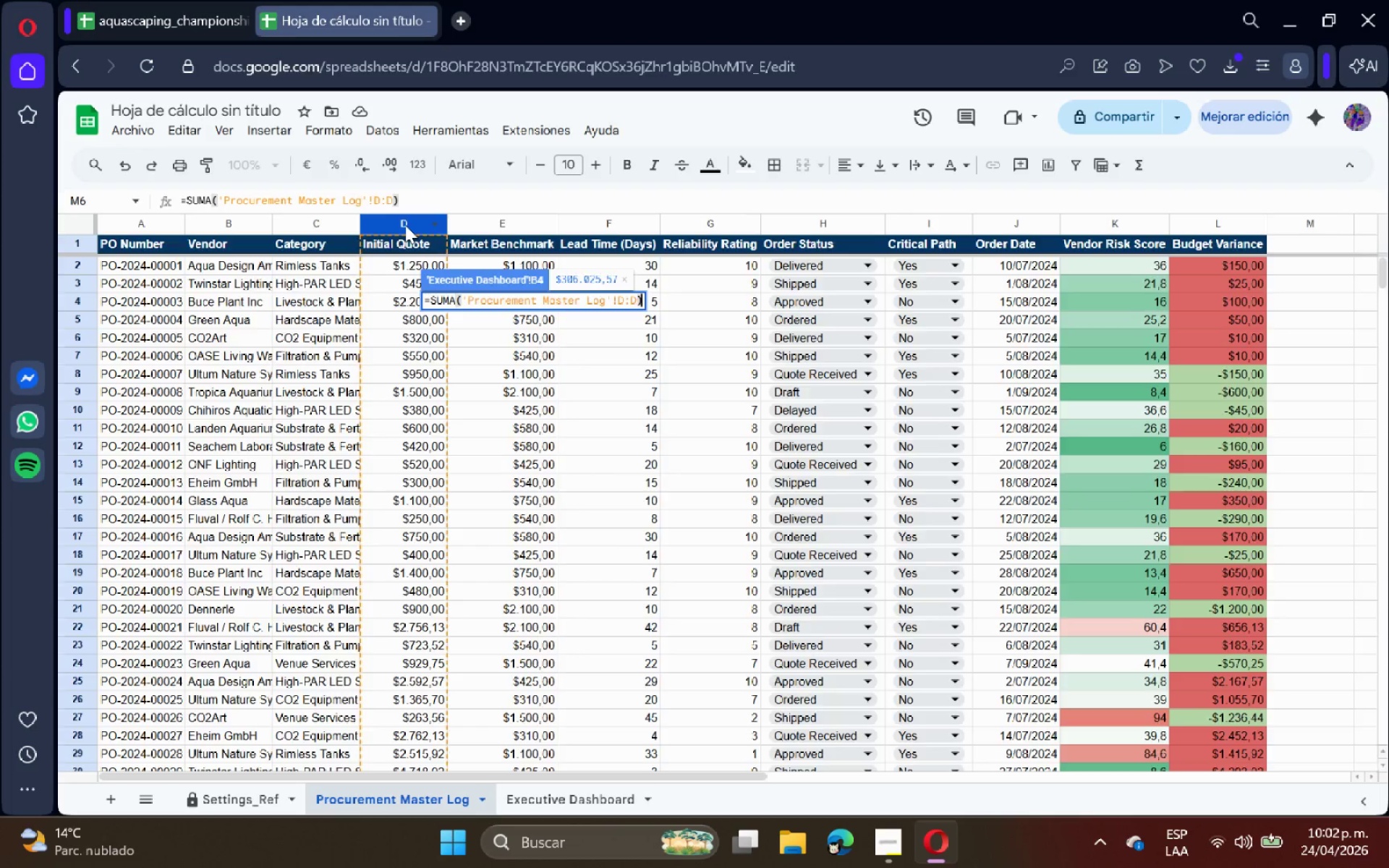 
key(Enter)
 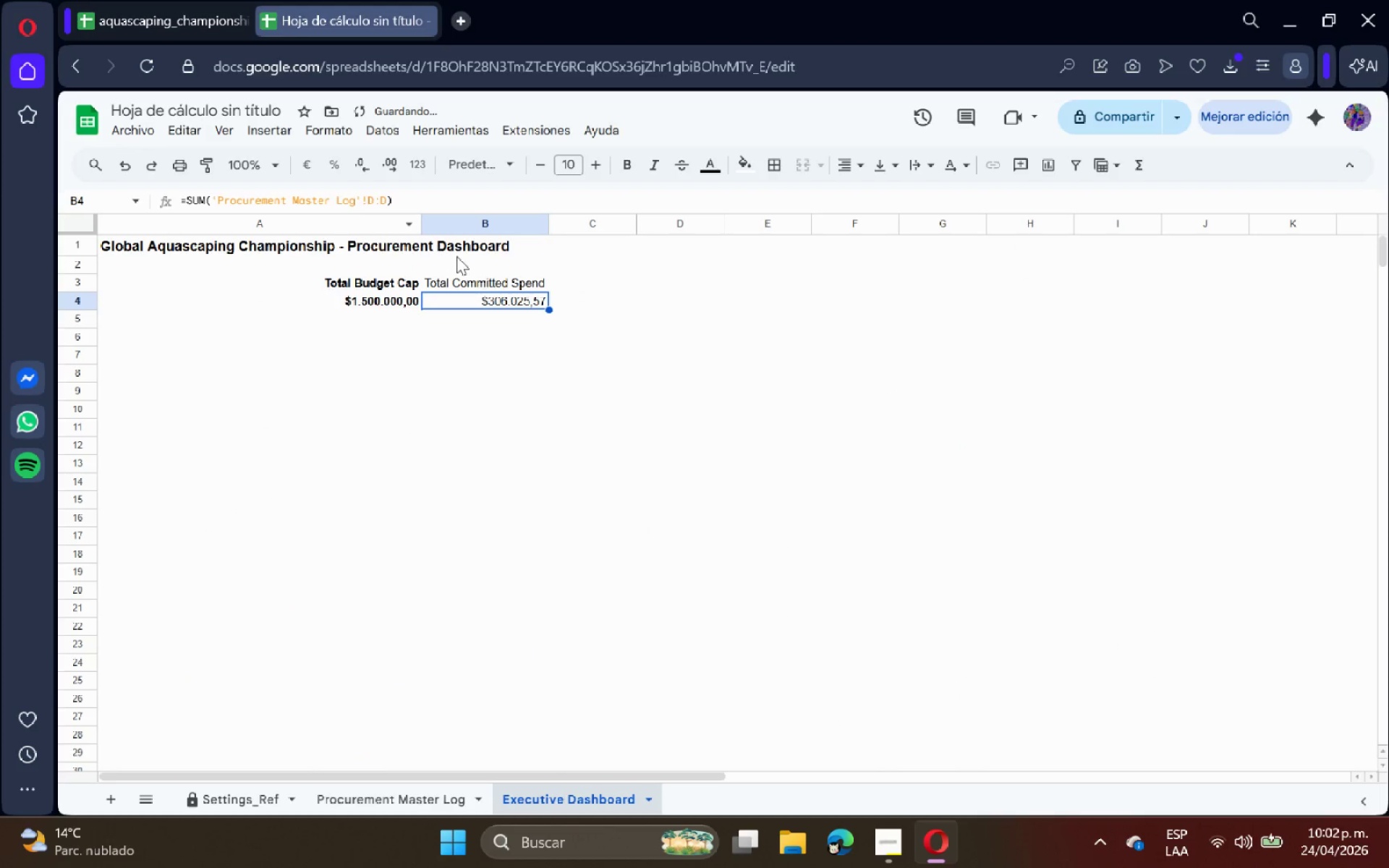 
left_click([479, 284])
 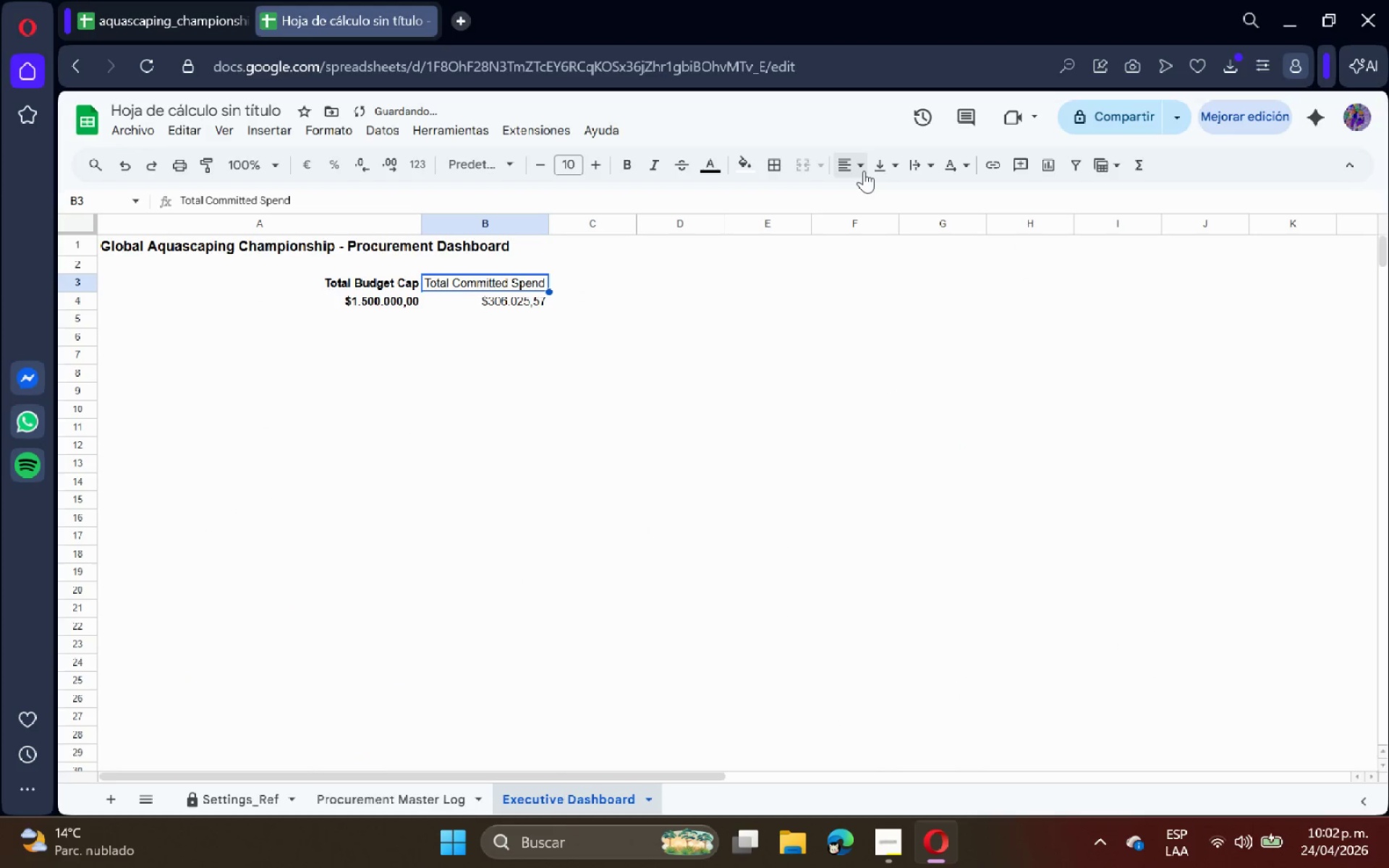 
left_click([864, 171])
 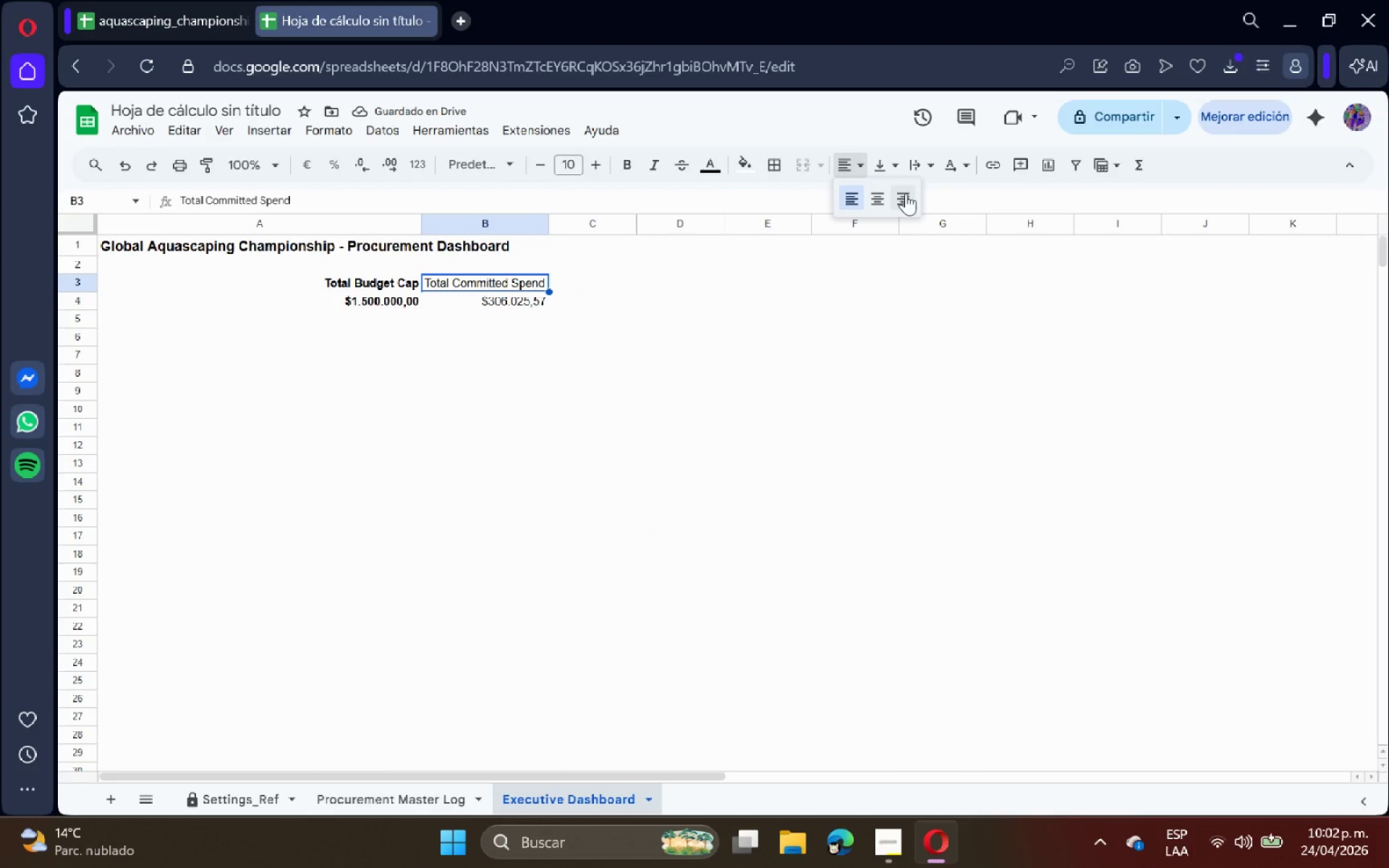 
left_click([904, 195])
 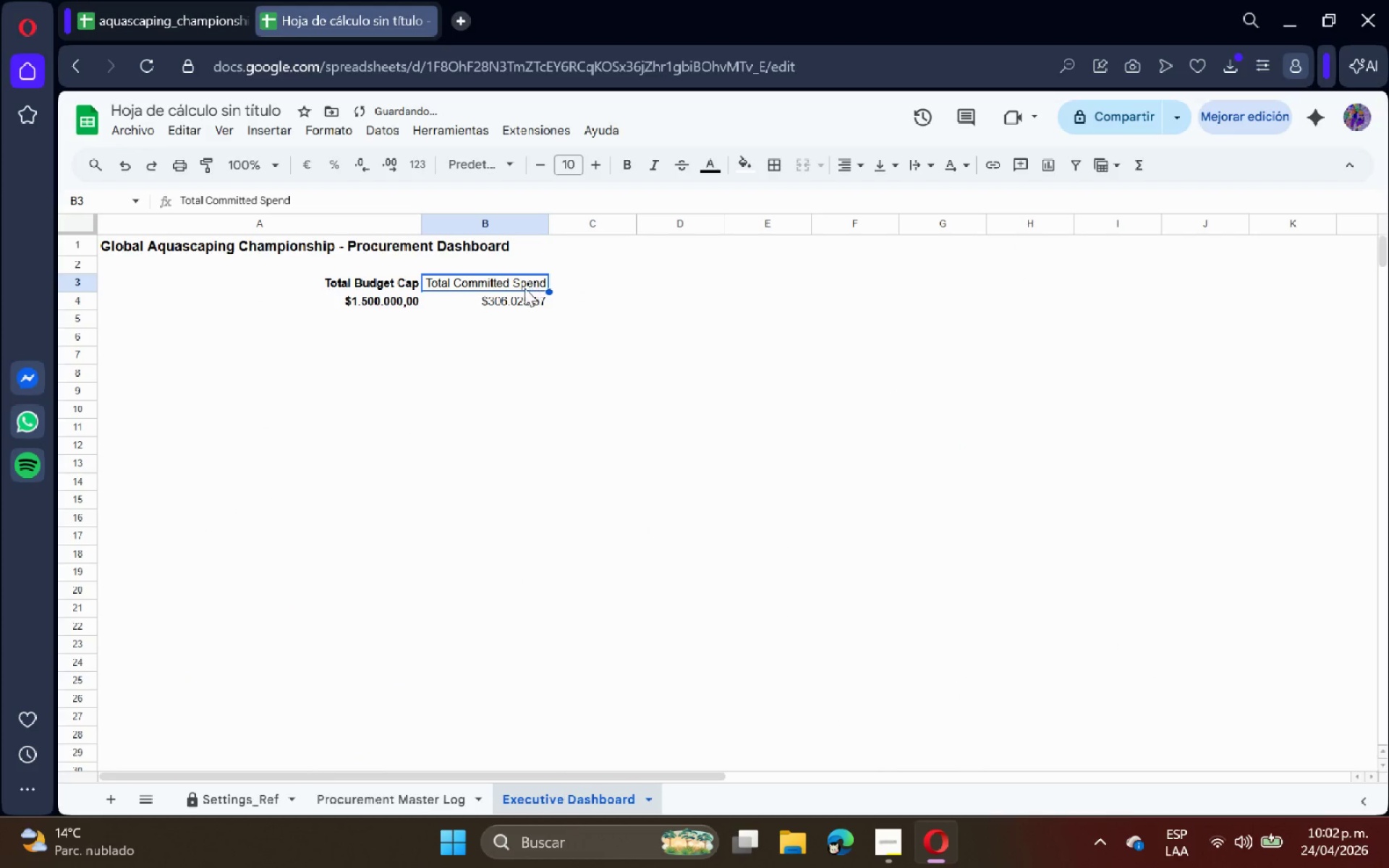 
left_click_drag(start_coordinate=[511, 282], to_coordinate=[514, 294])
 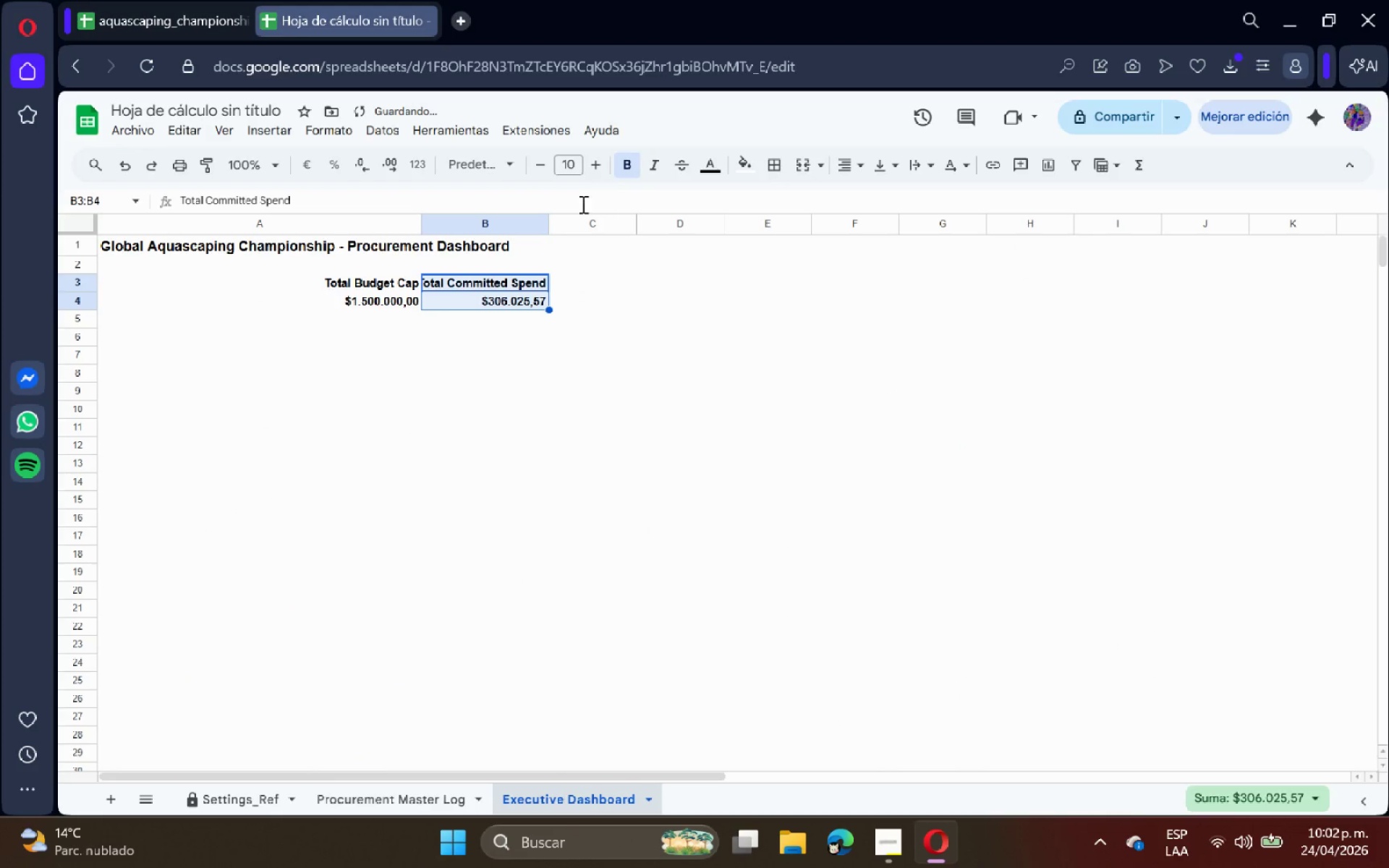 
double_click([587, 237])
 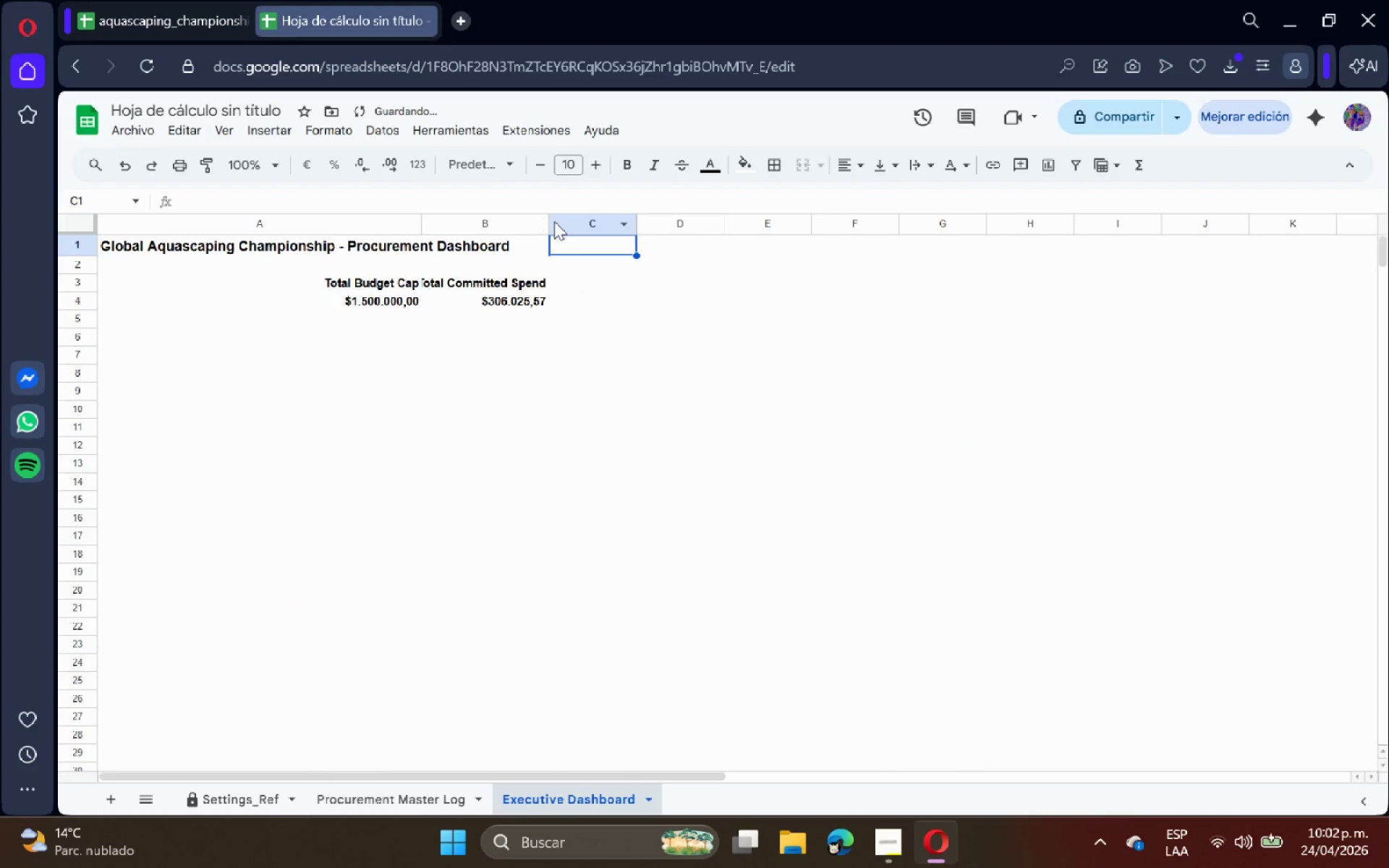 
double_click([548, 221])
 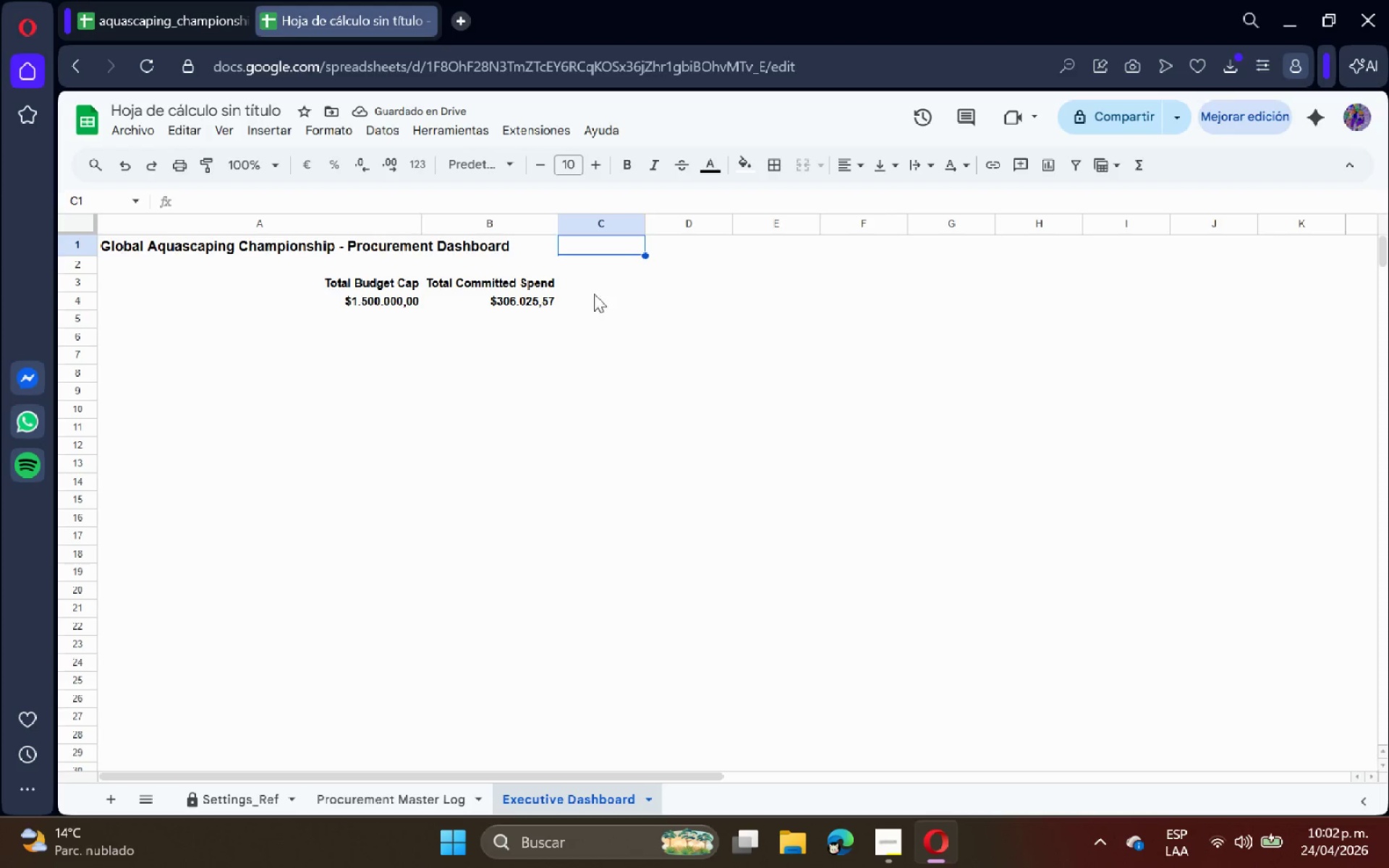 
double_click([612, 281])
 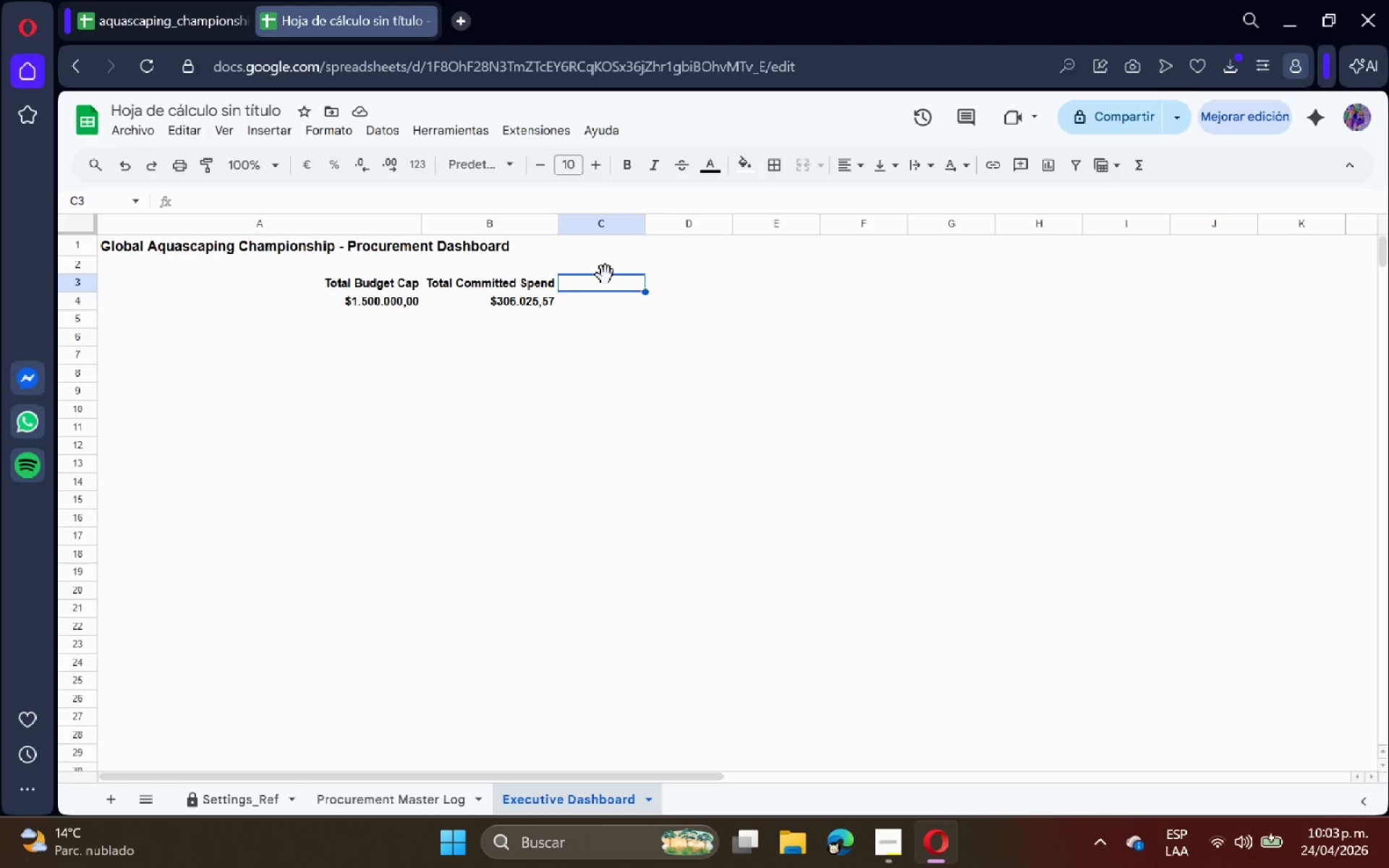 
type(Budget Remaining)
 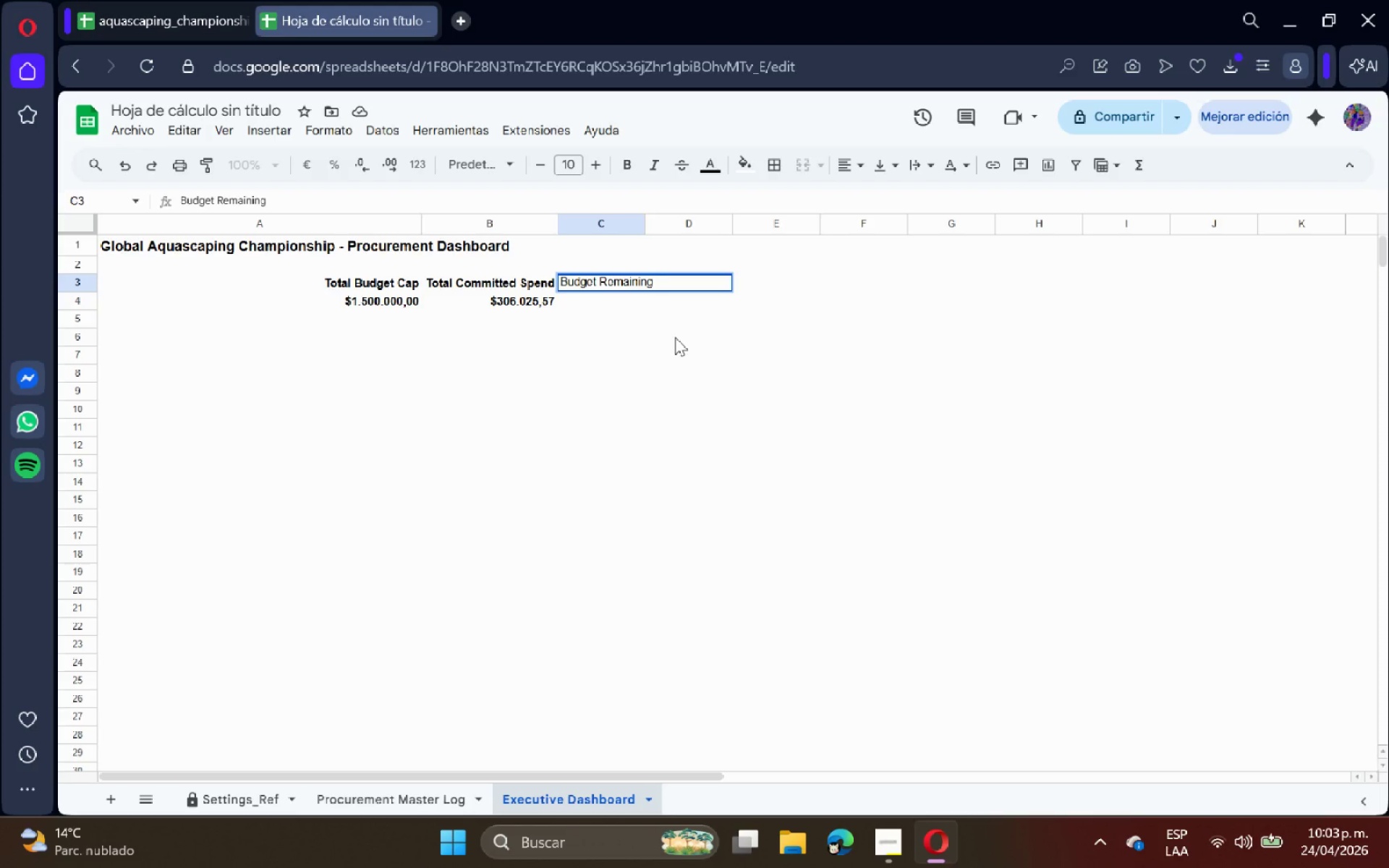 
key(Enter)
 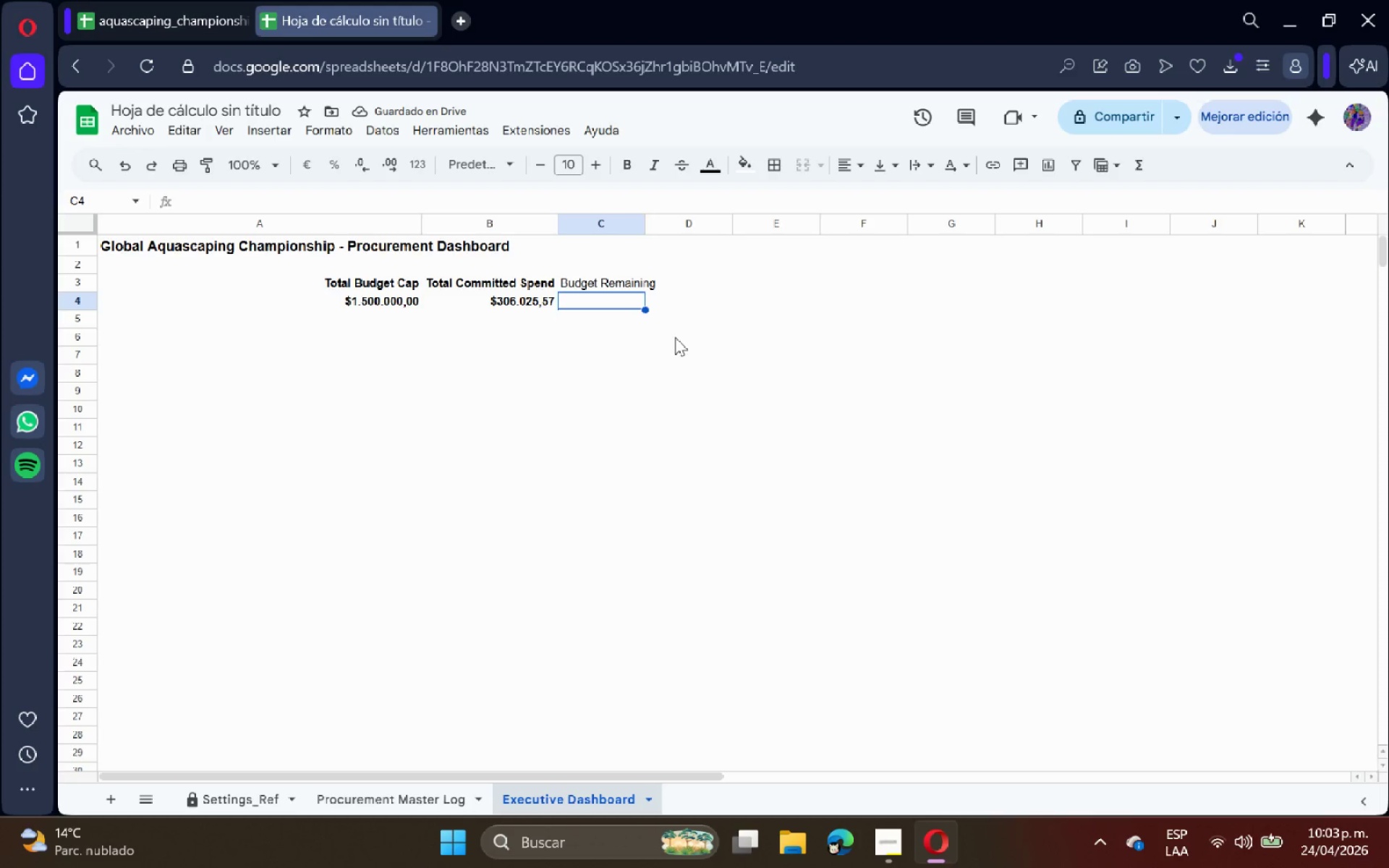 
type()A4- B4)
 